 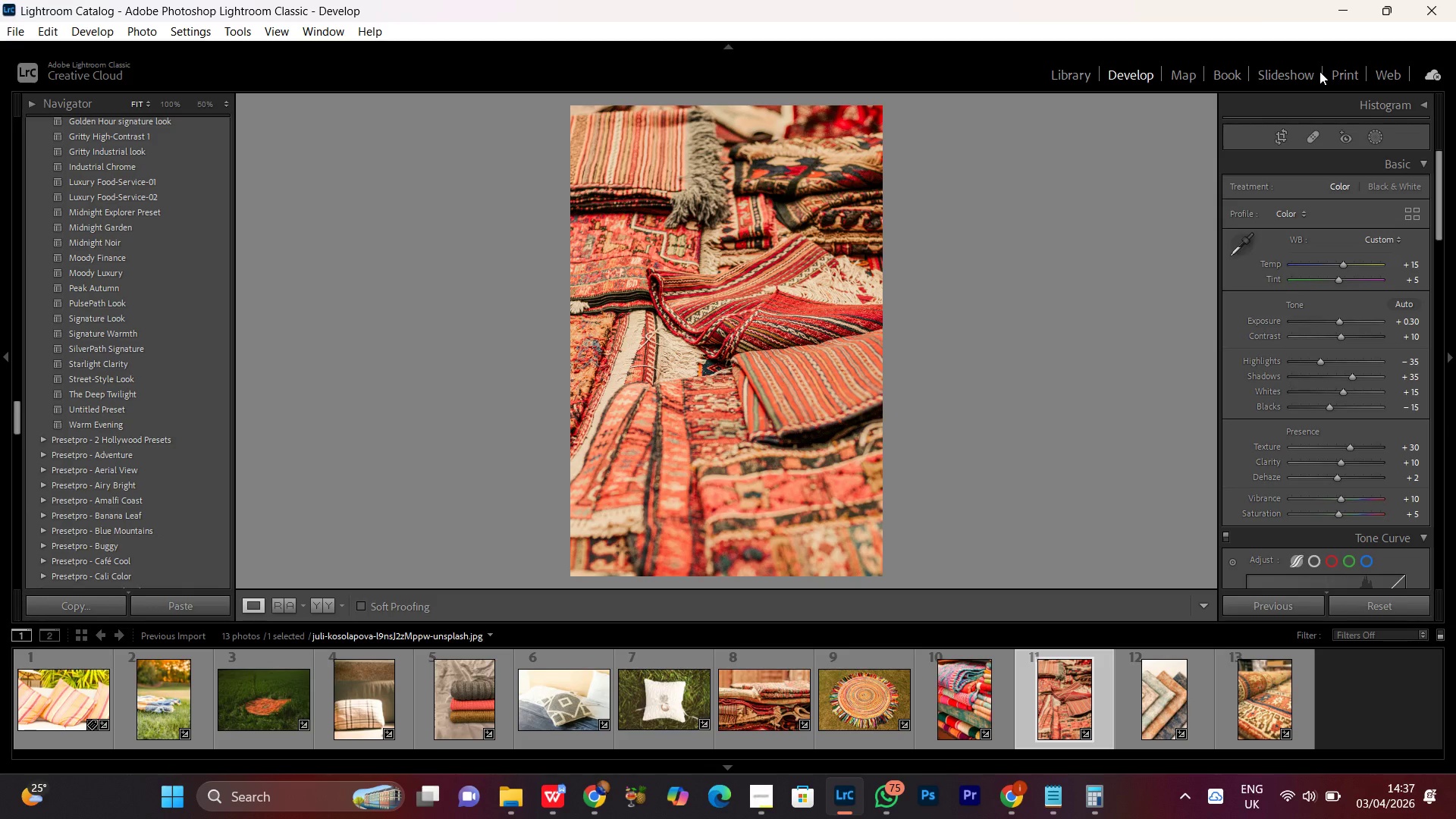 
left_click([890, 805])
 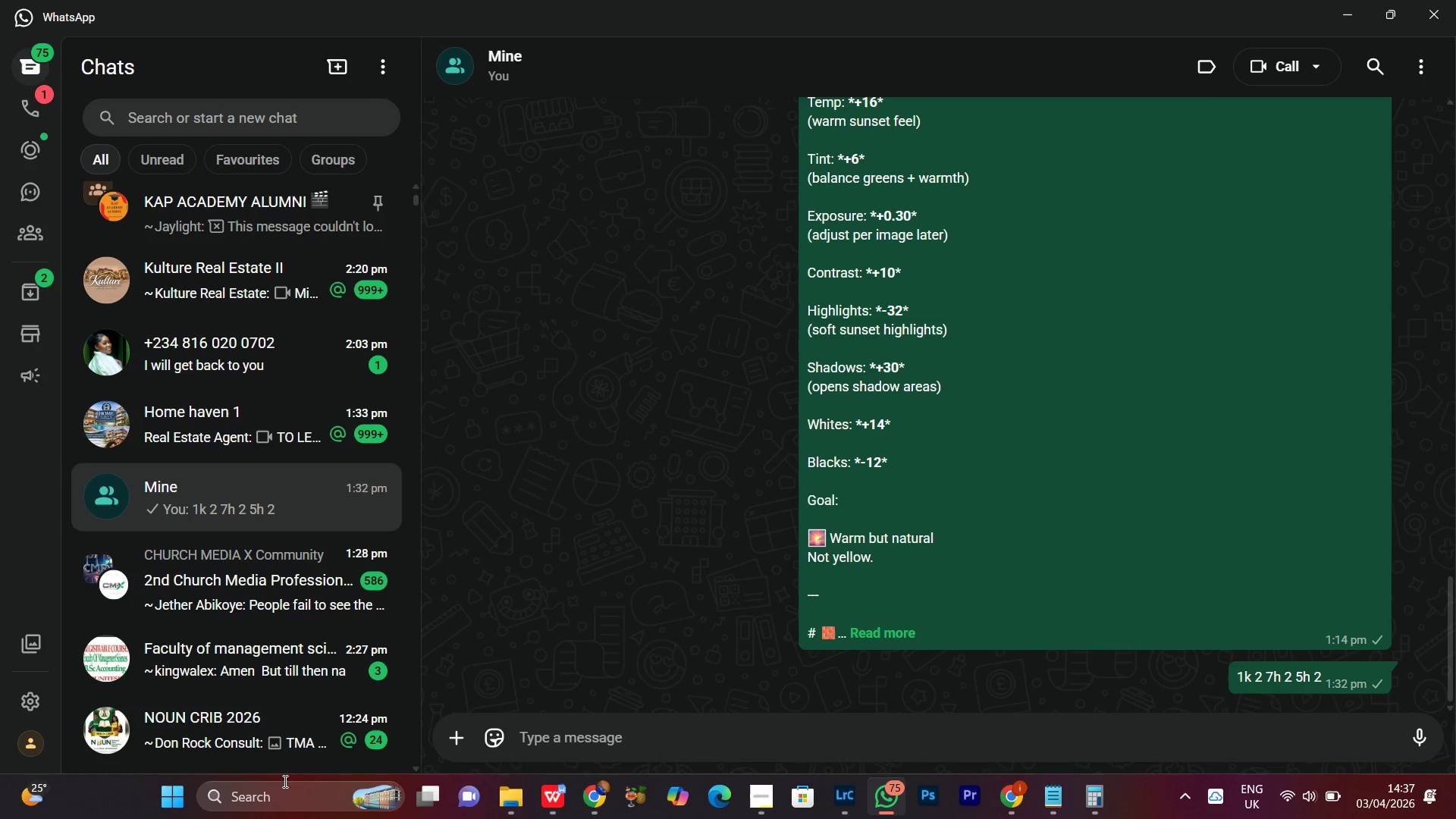 
scroll: coordinate [215, 645], scroll_direction: up, amount: 10.0
 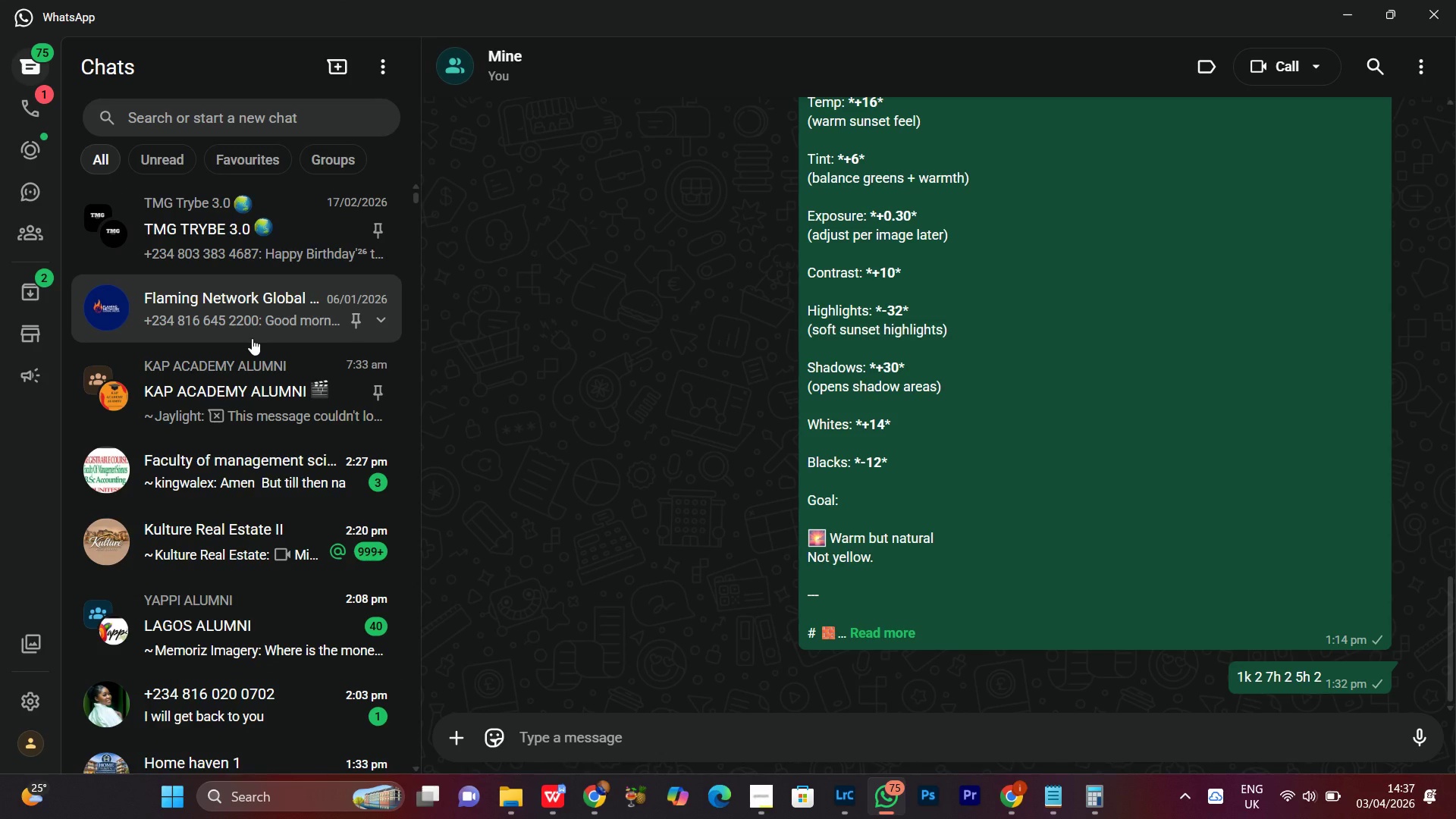 
scroll: coordinate [244, 686], scroll_direction: down, amount: 9.0
 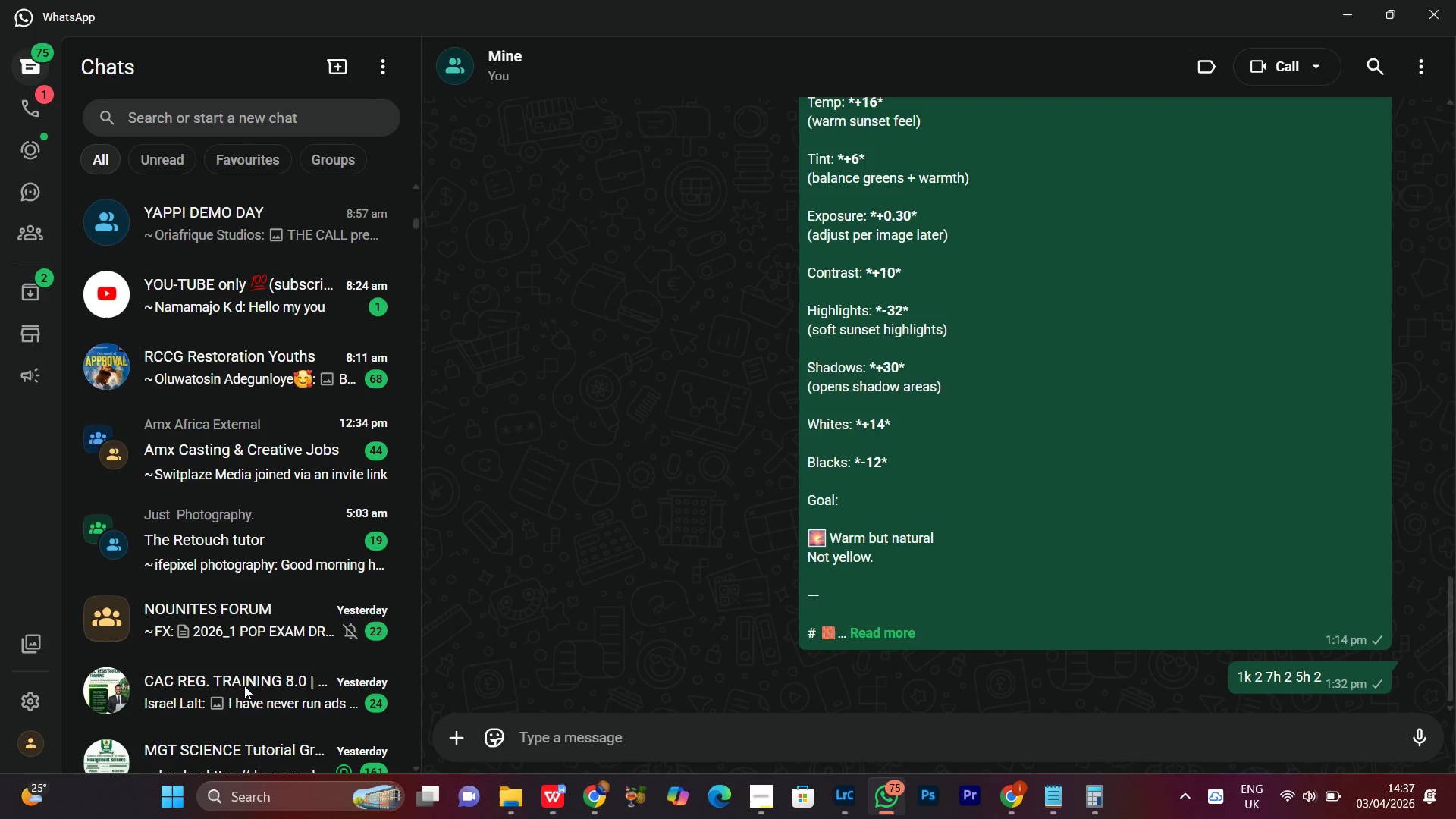 
scroll: coordinate [244, 686], scroll_direction: up, amount: 19.0
 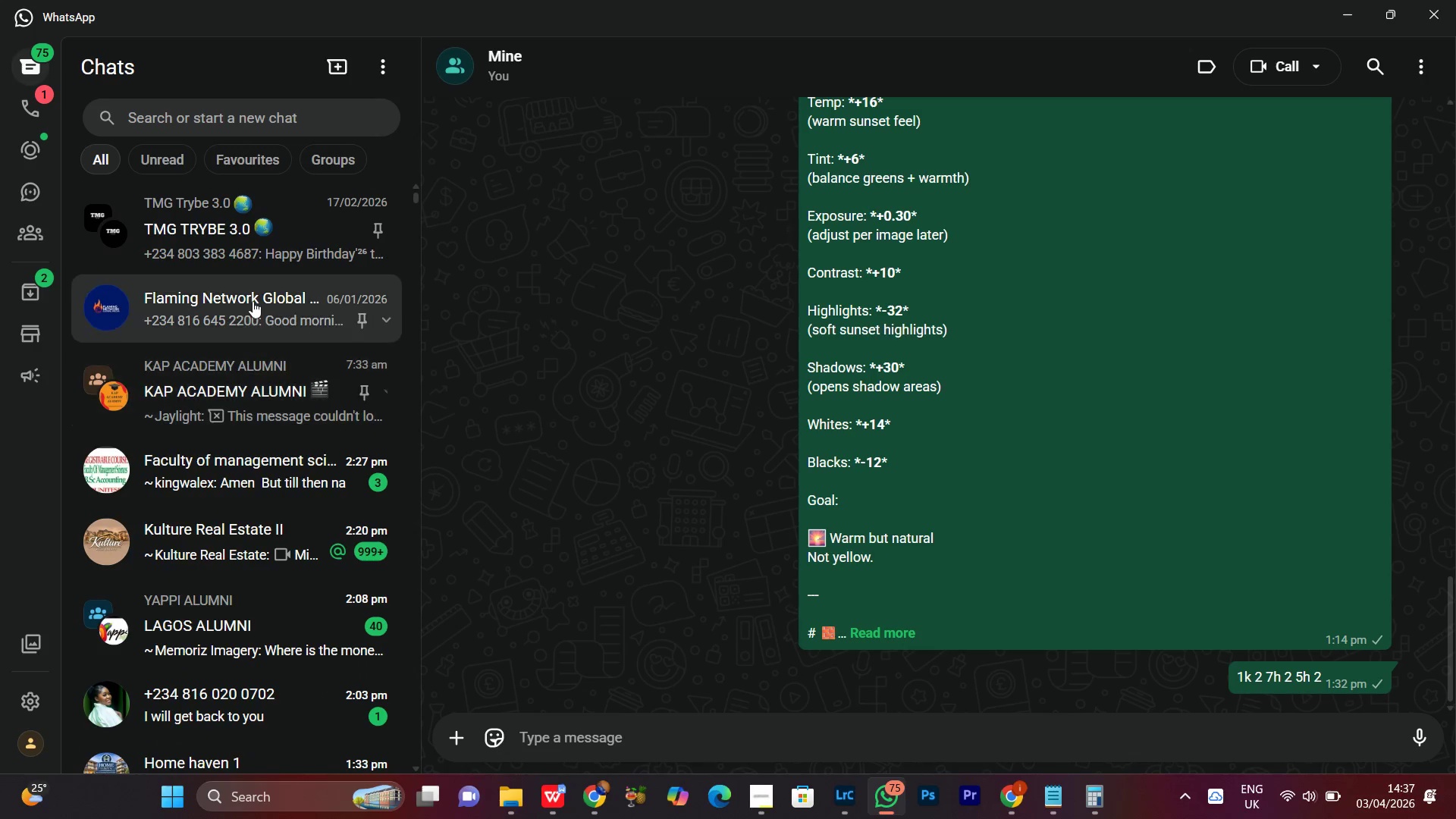 
left_click([253, 301])
 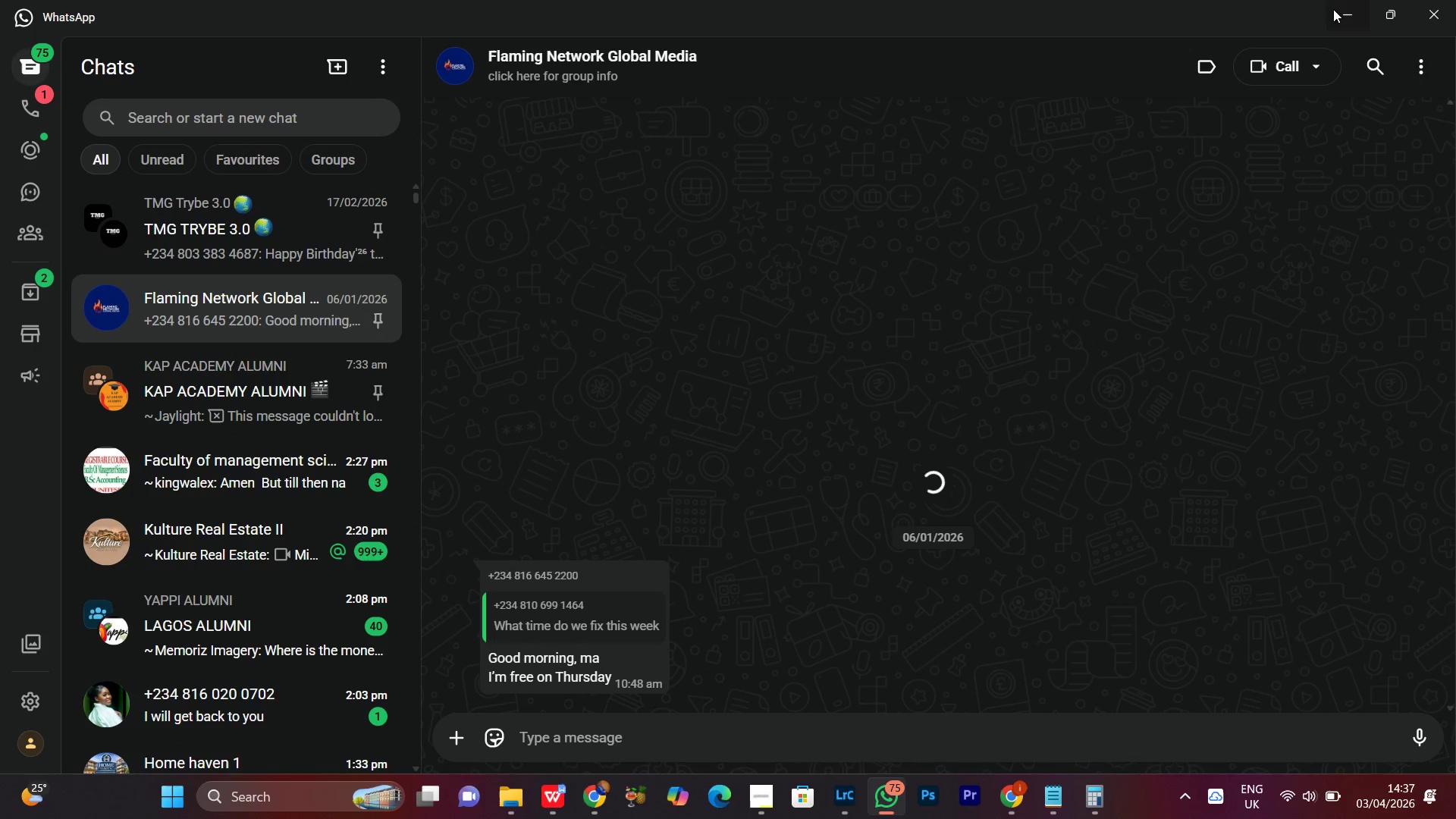 
left_click([1339, 10])
 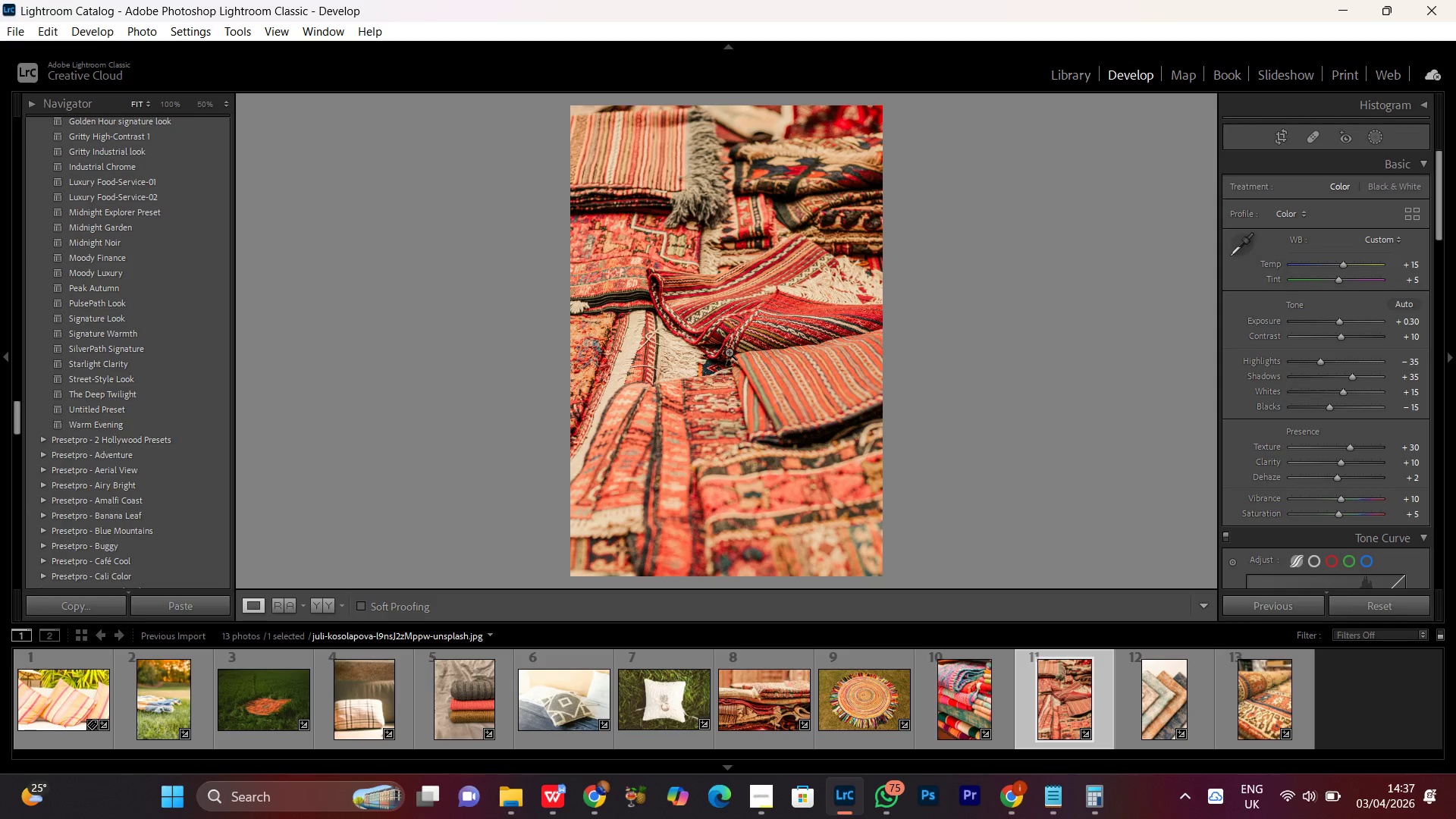 
wait(5.36)
 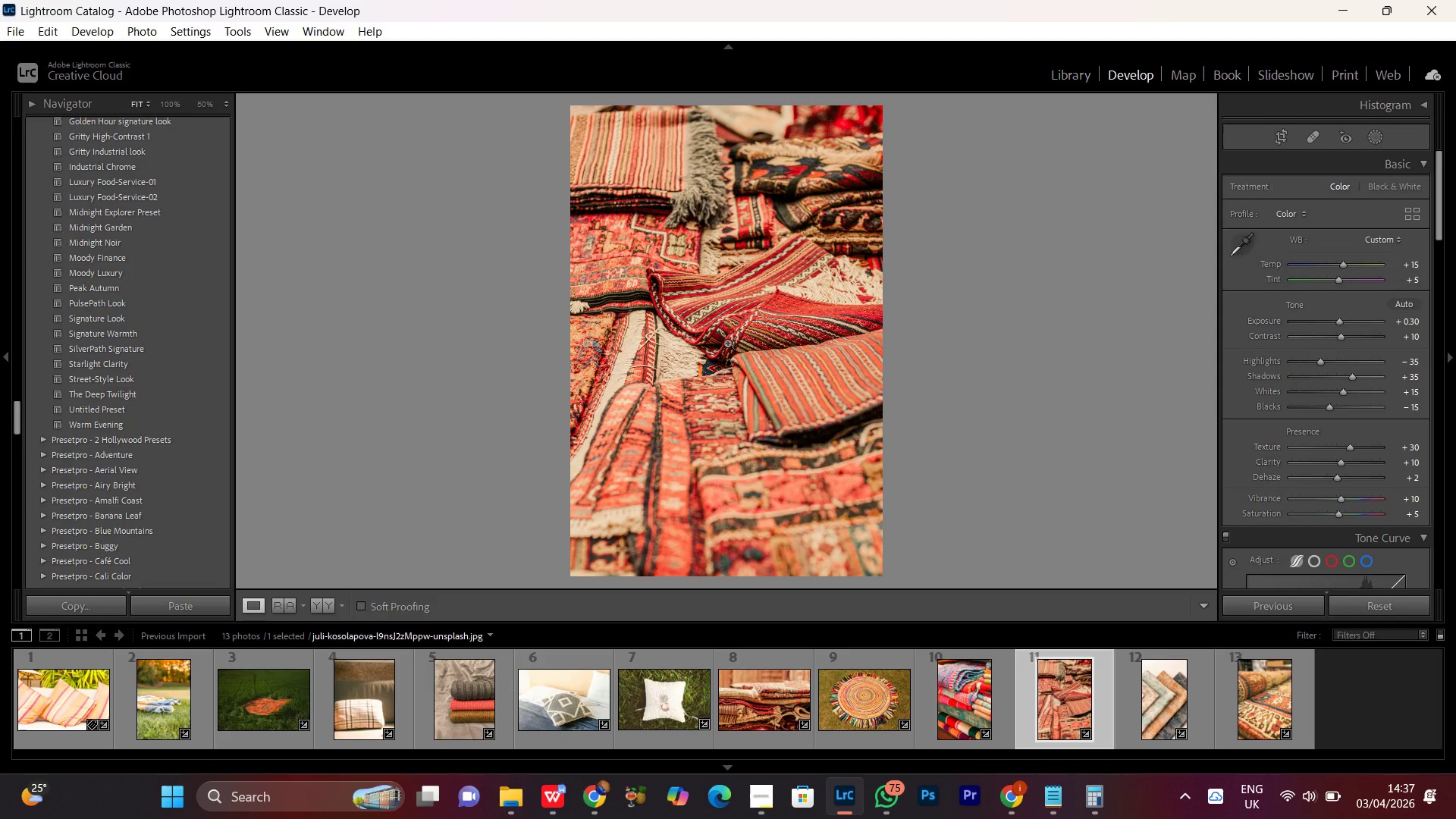 
left_click([739, 340])
 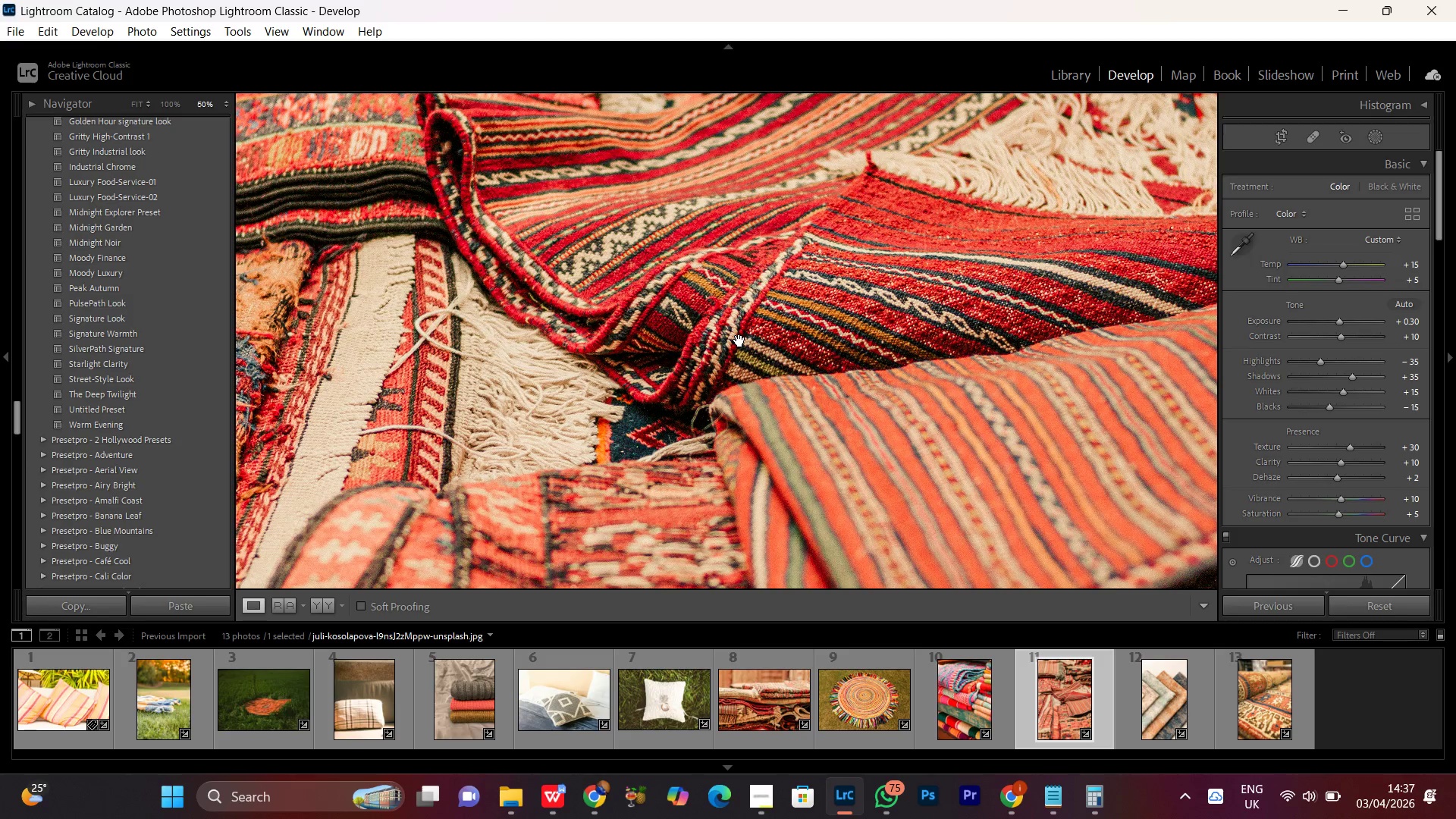 
left_click([739, 340])
 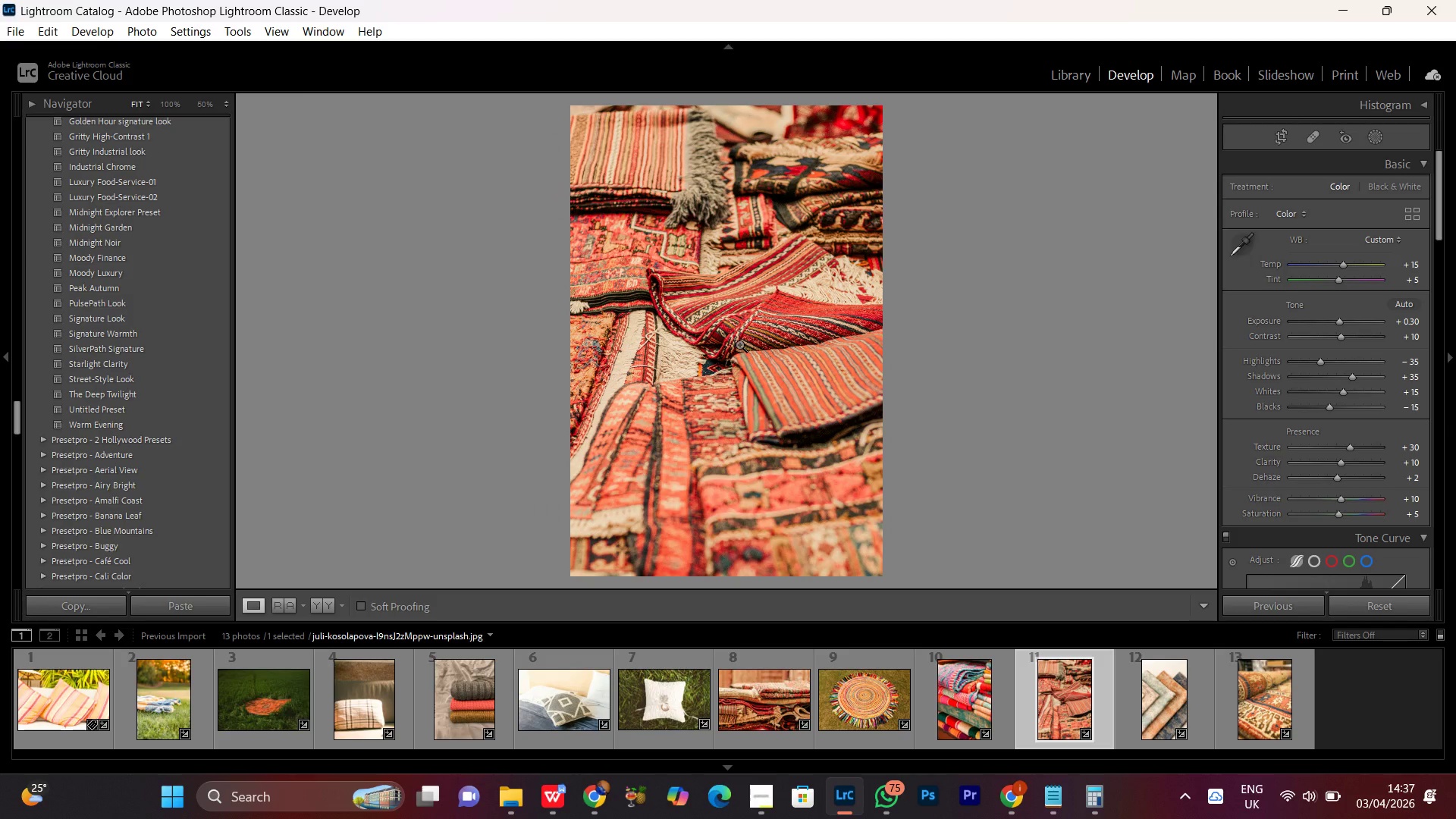 
double_click([752, 303])
 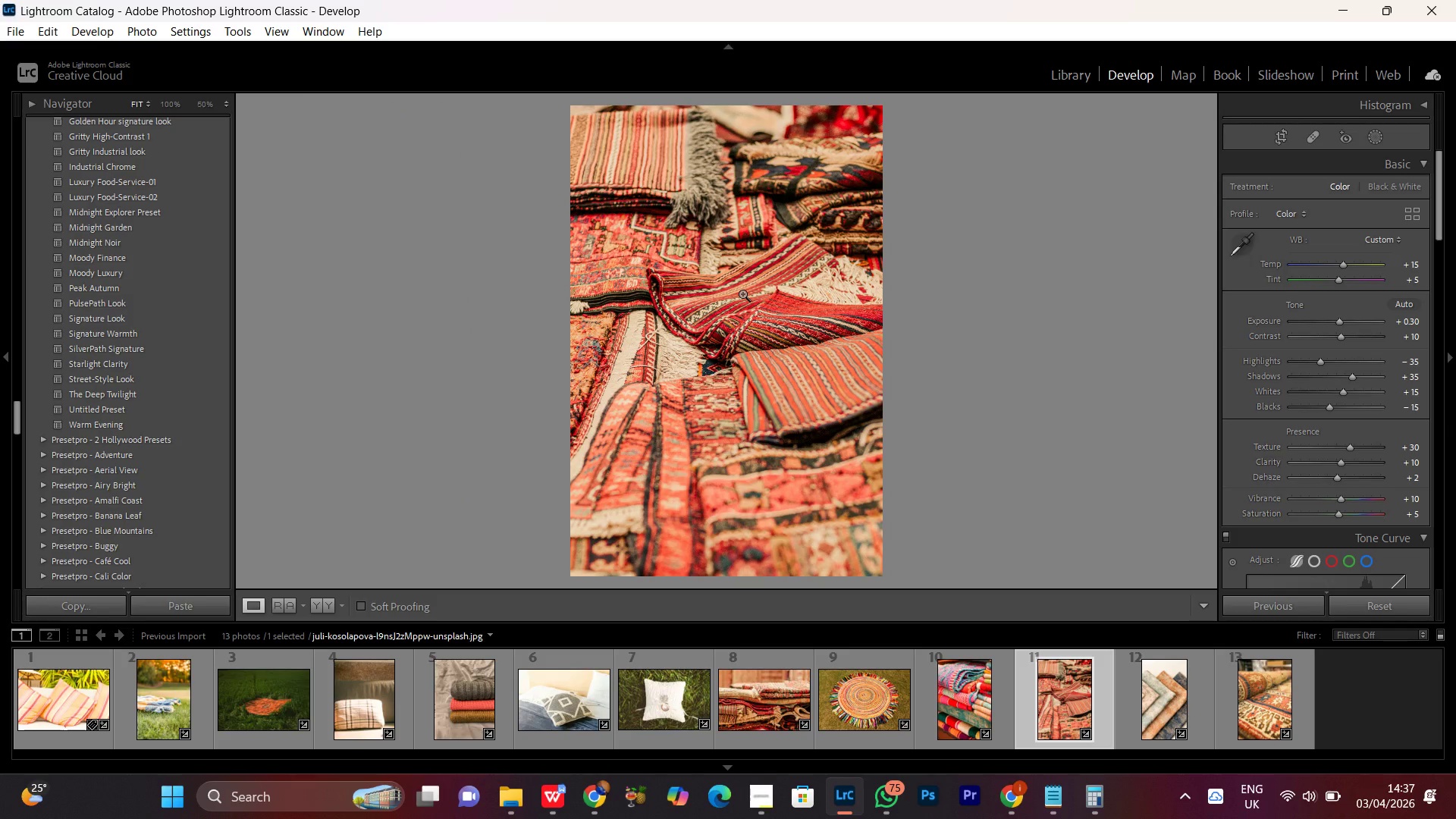 
wait(15.0)
 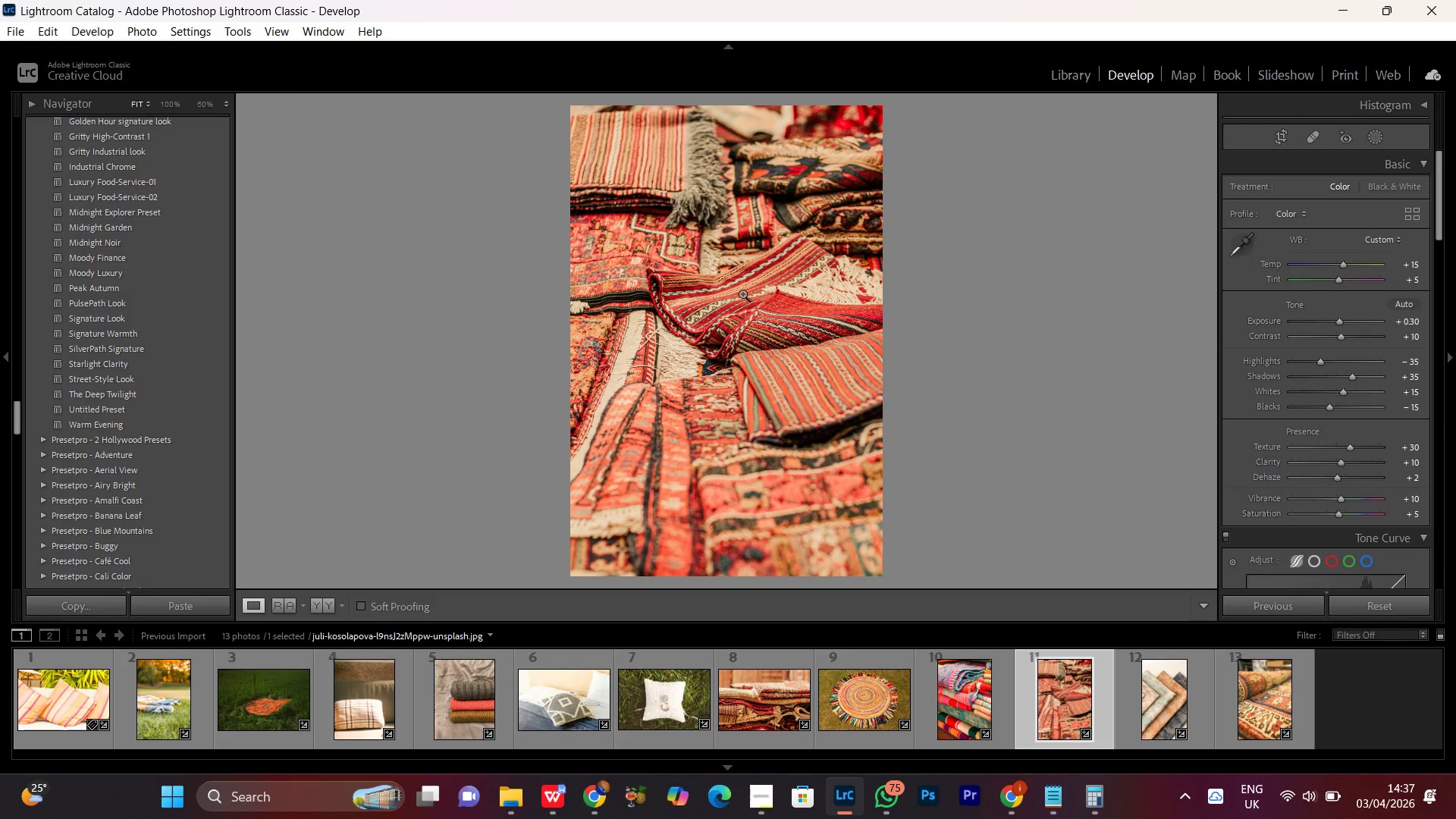 
double_click([740, 255])
 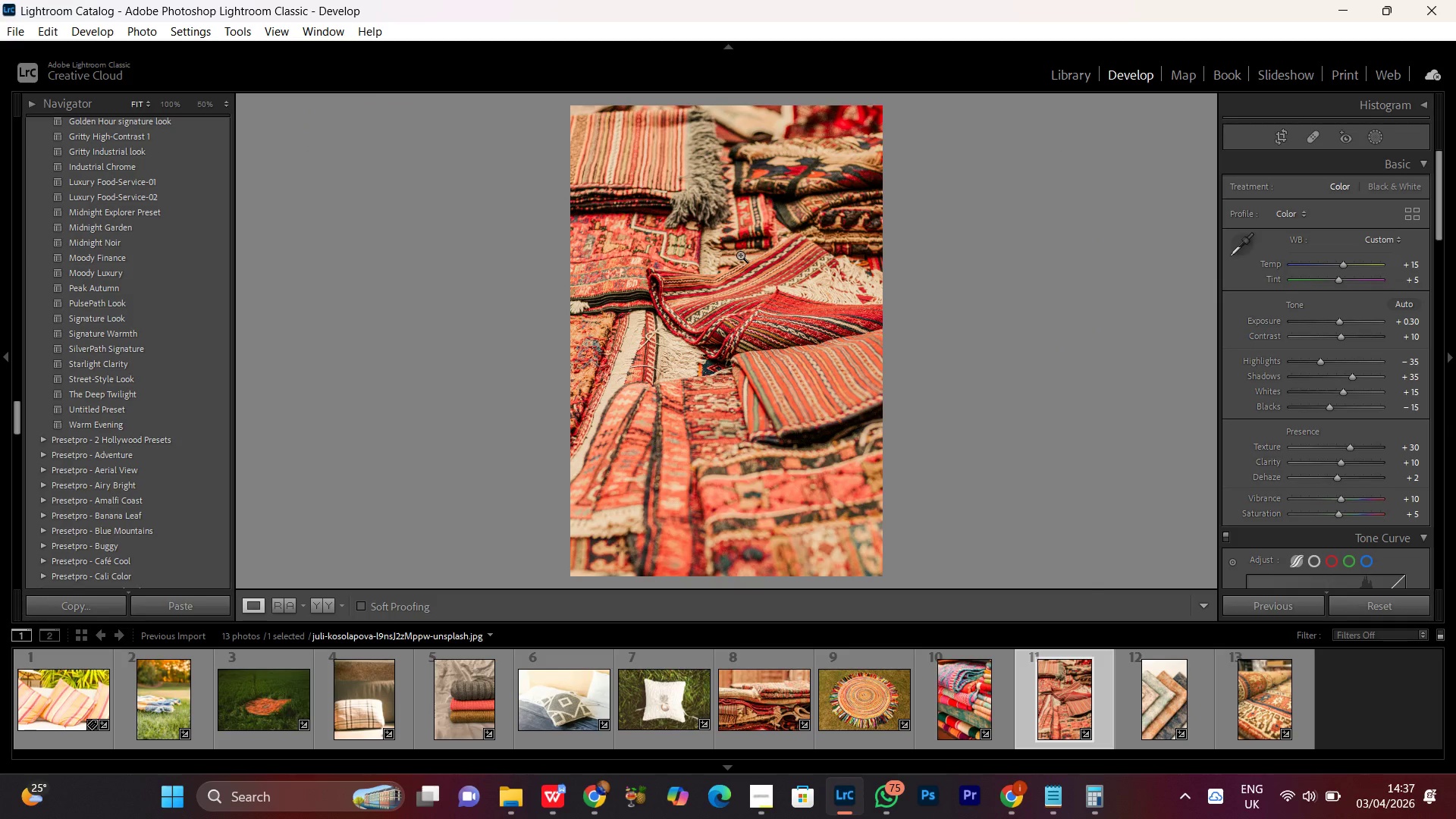 
left_click([740, 255])
 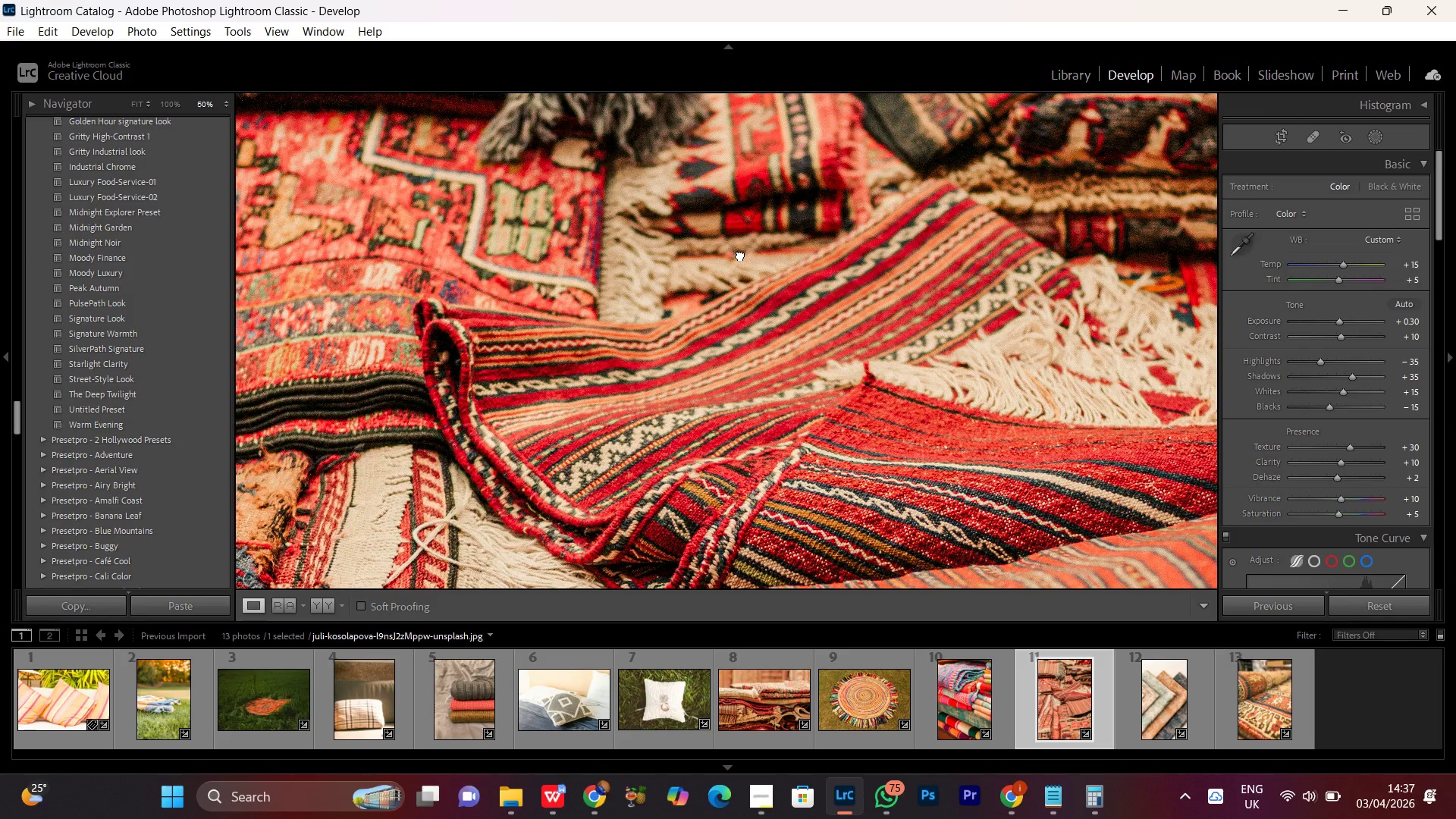 
left_click([740, 255])
 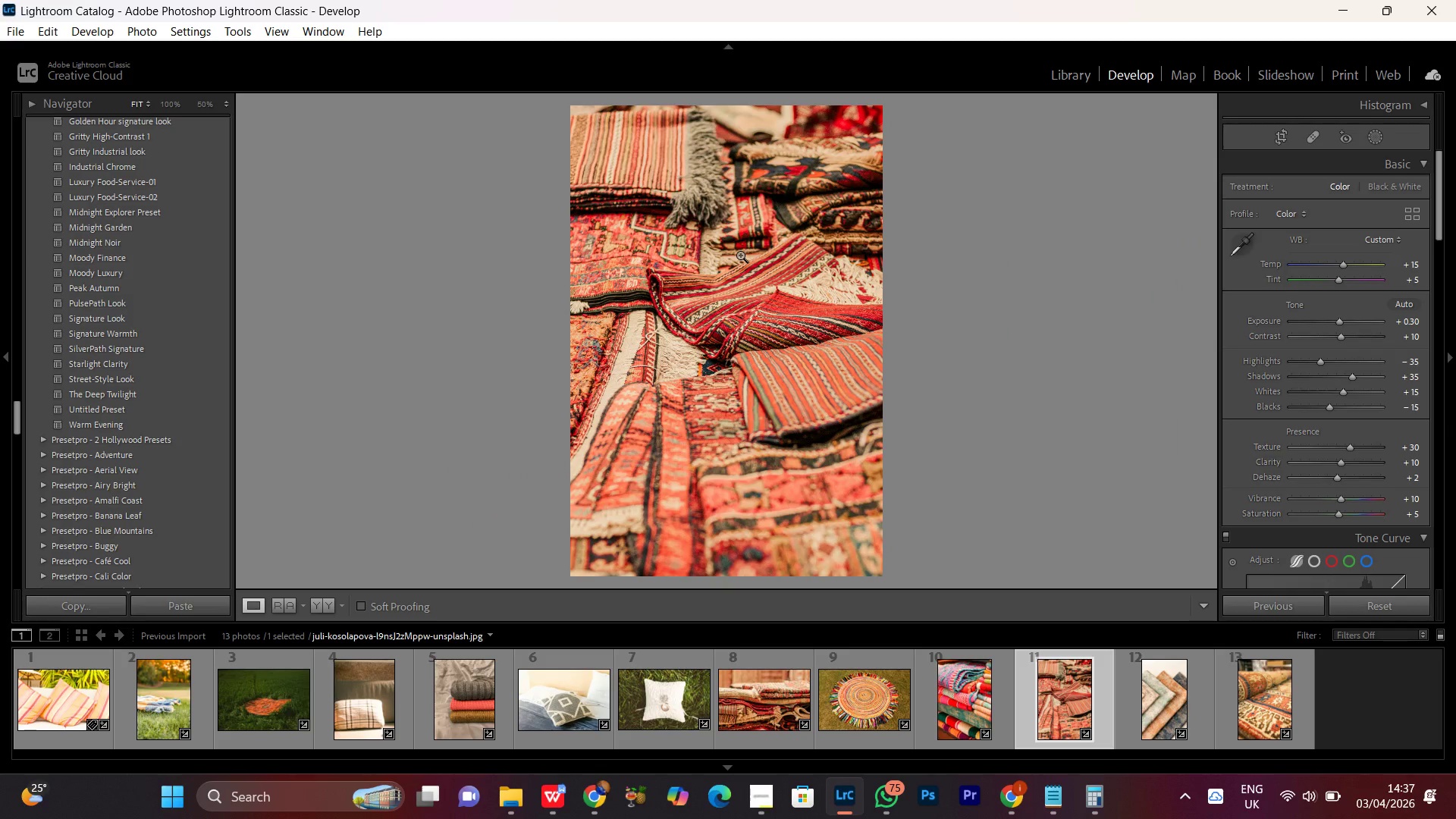 
left_click([740, 255])
 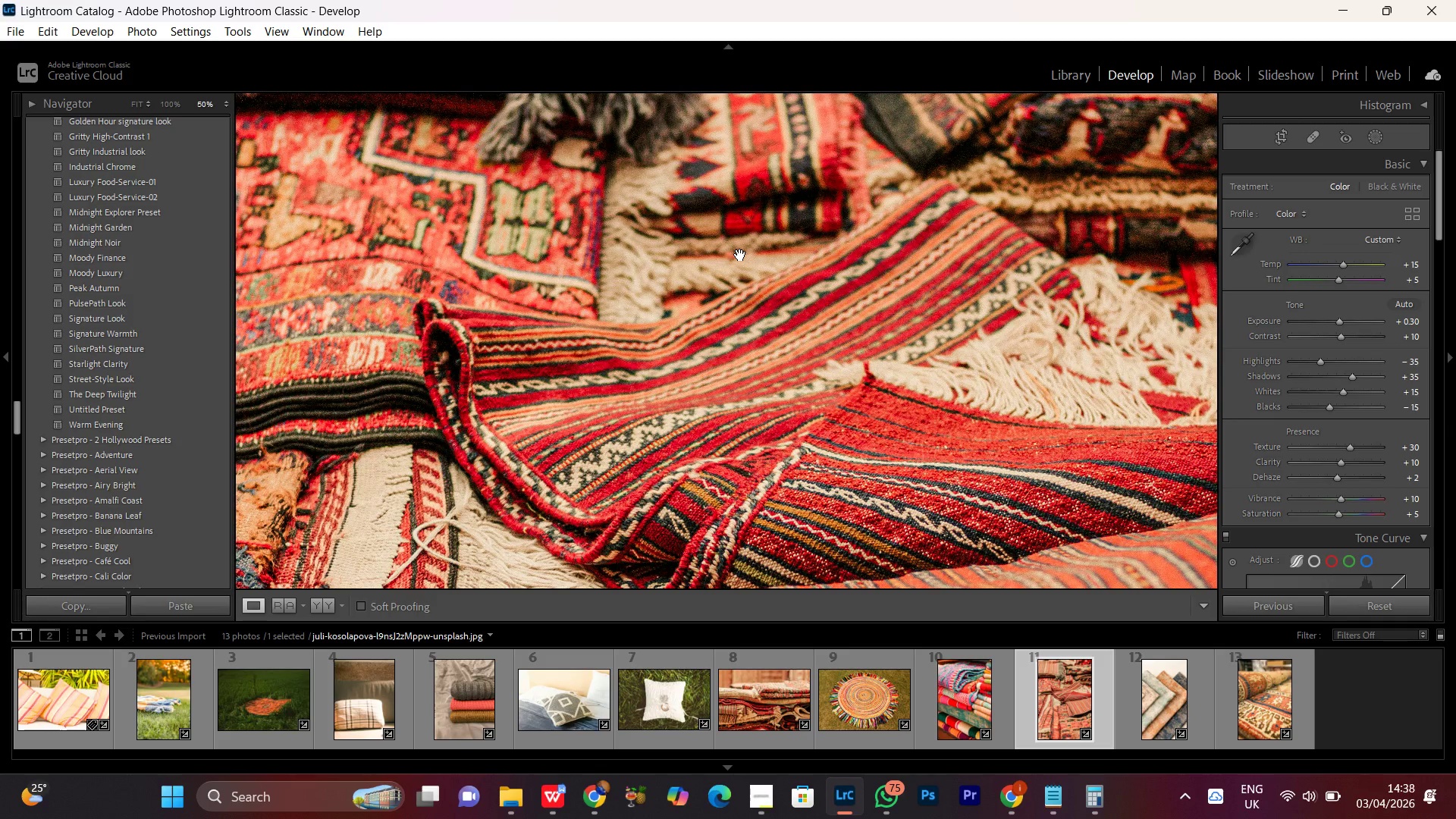 
left_click([740, 255])
 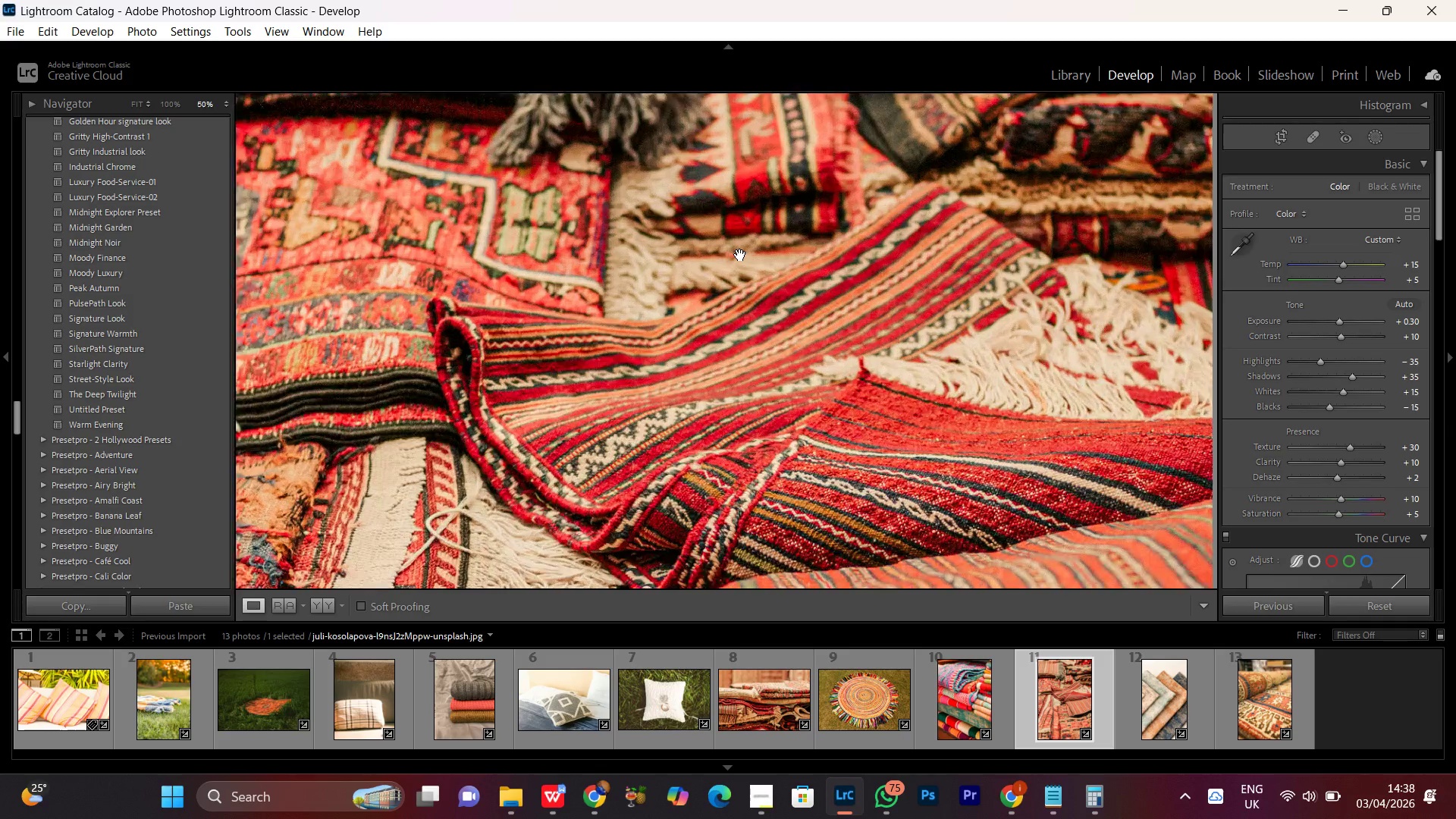 
double_click([740, 255])
 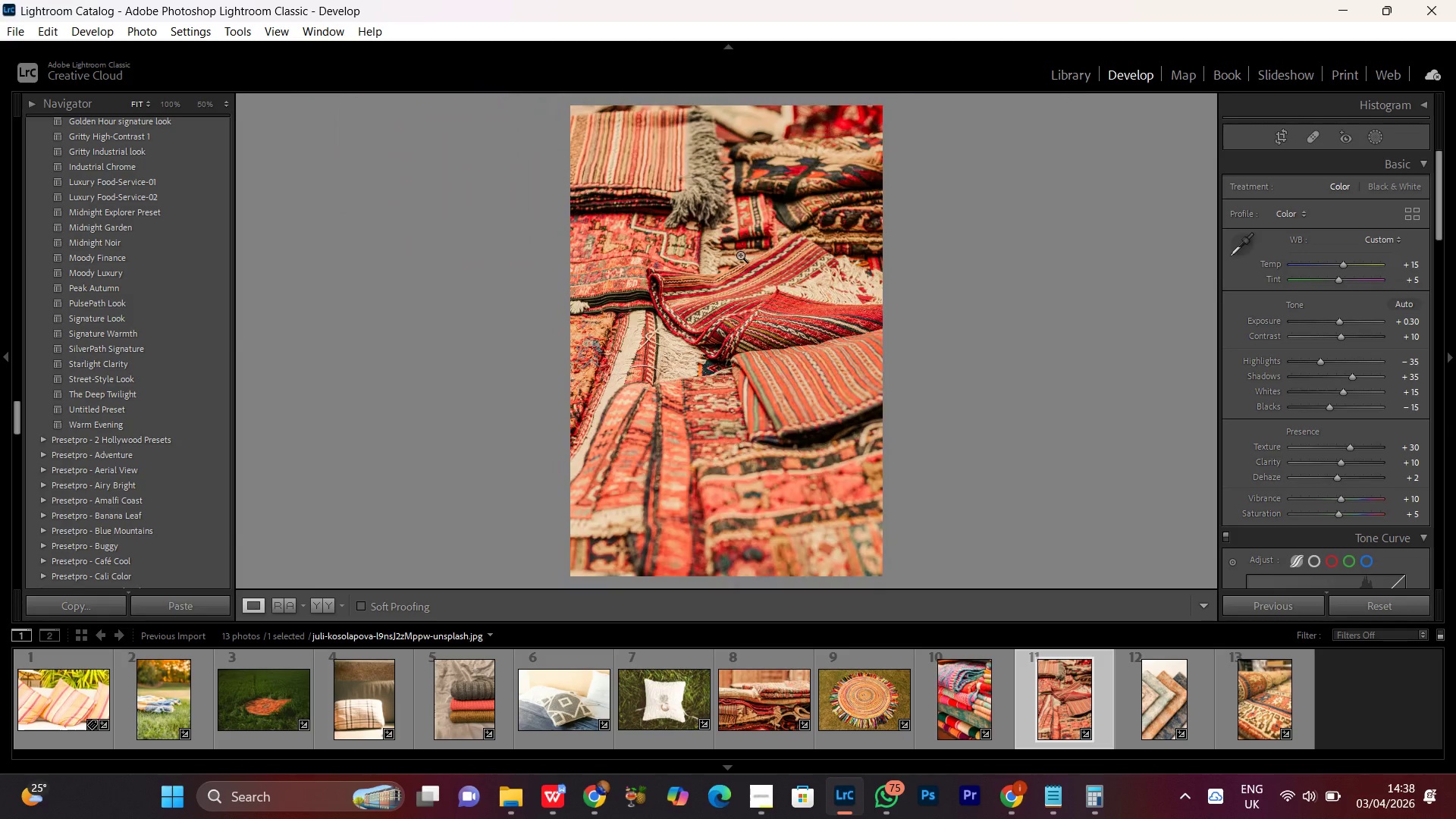 
left_click([740, 255])
 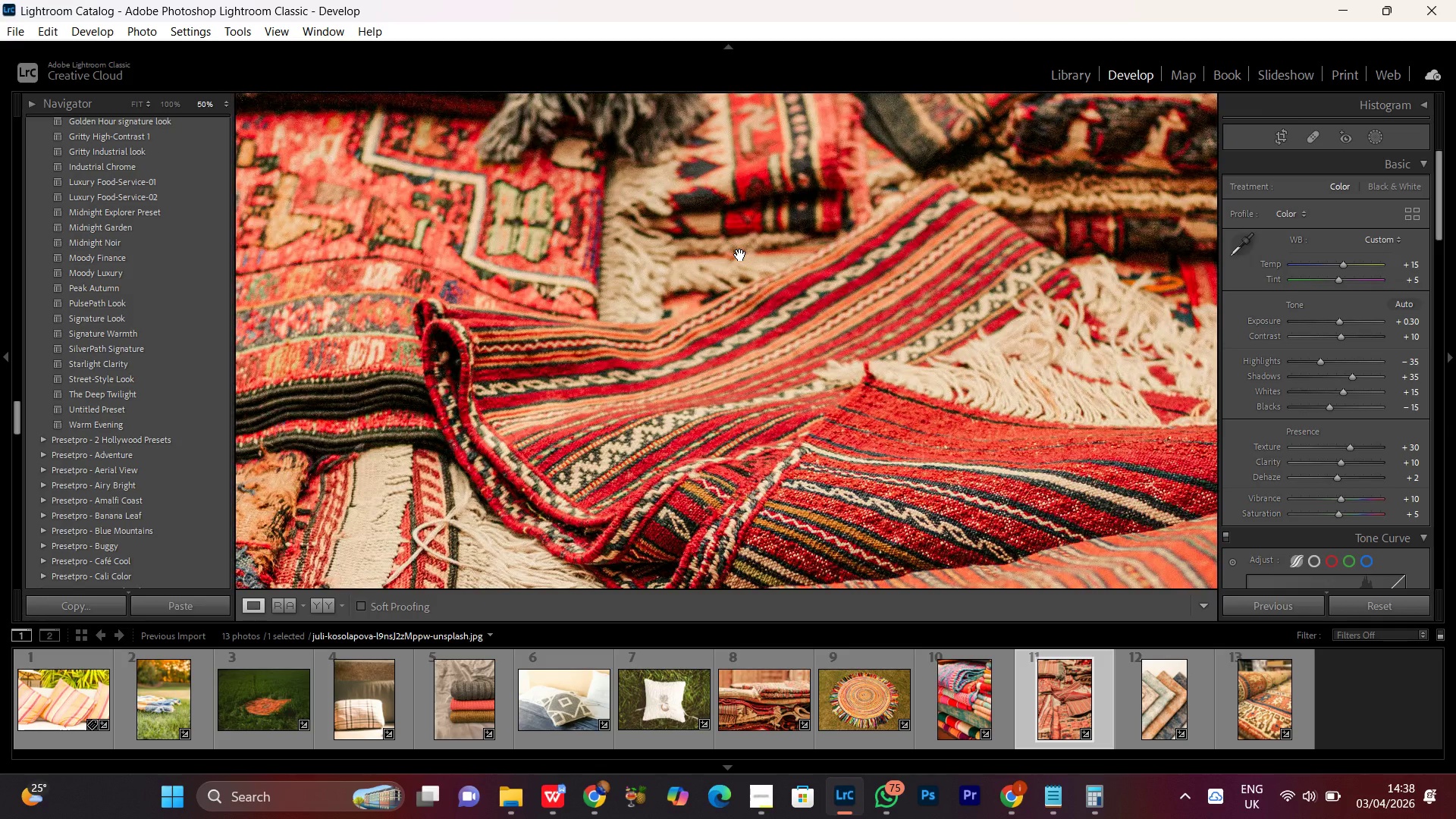 
left_click([740, 255])
 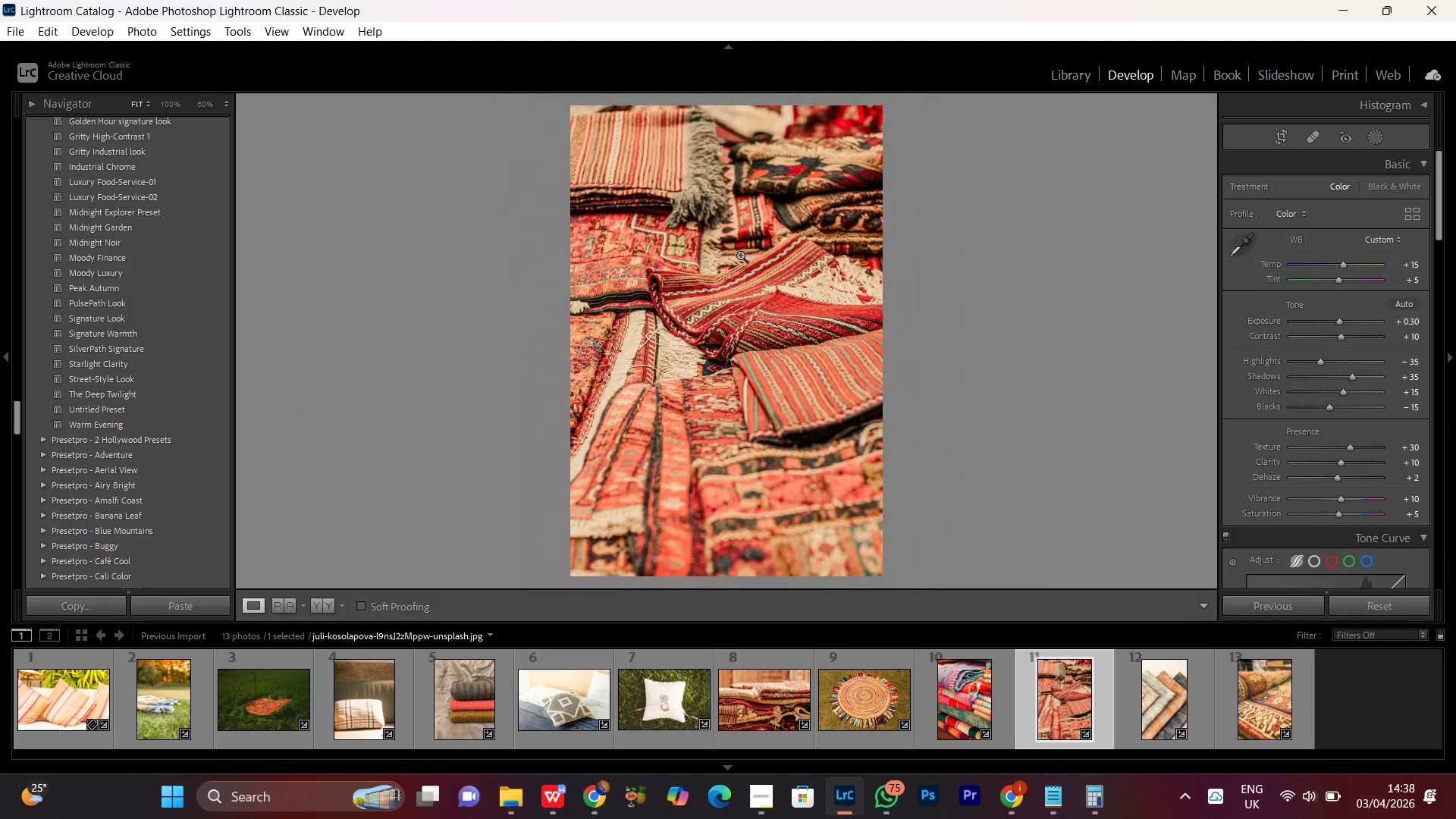 
left_click([740, 255])
 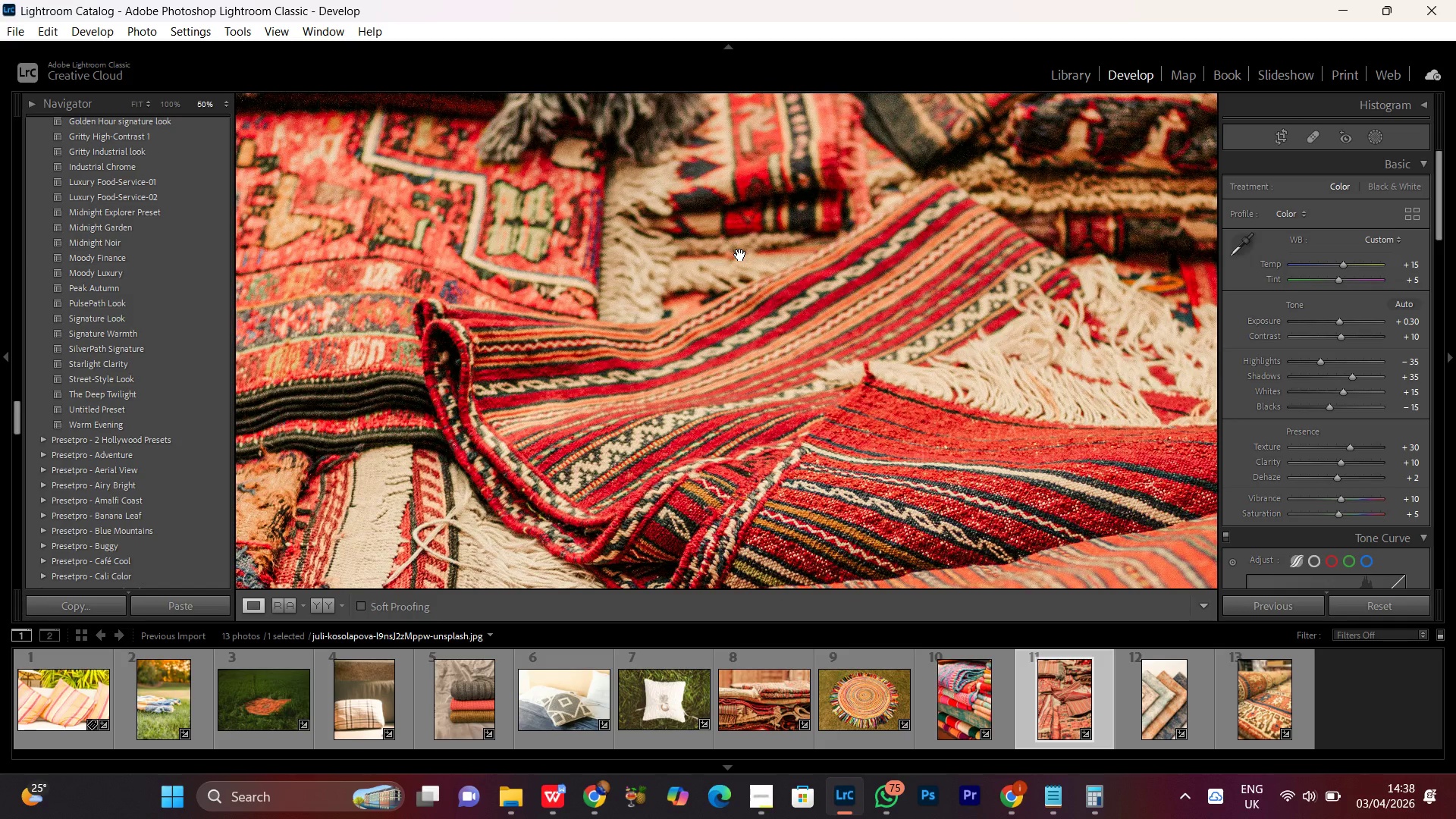 
left_click([740, 255])
 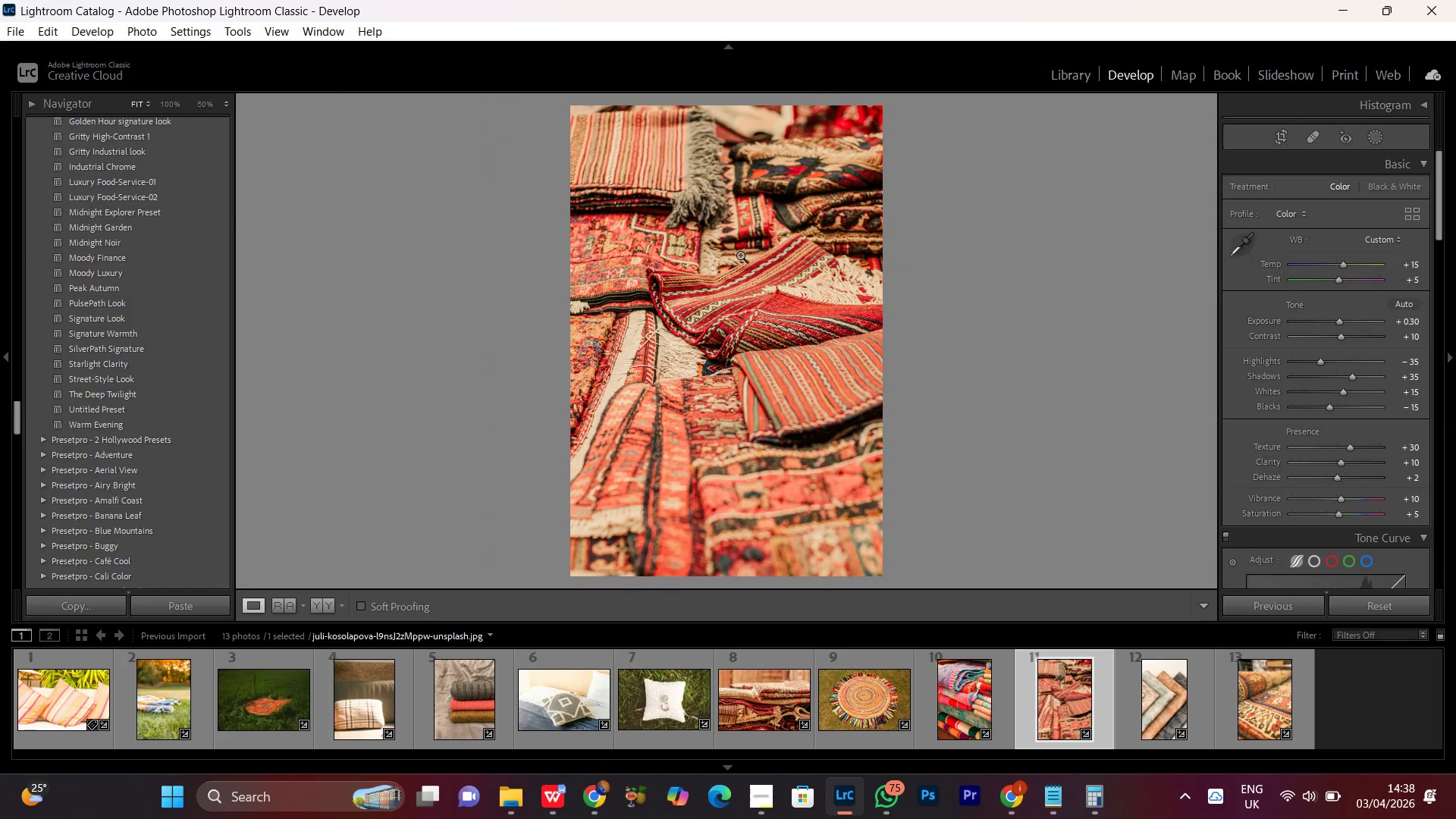 
left_click([740, 255])
 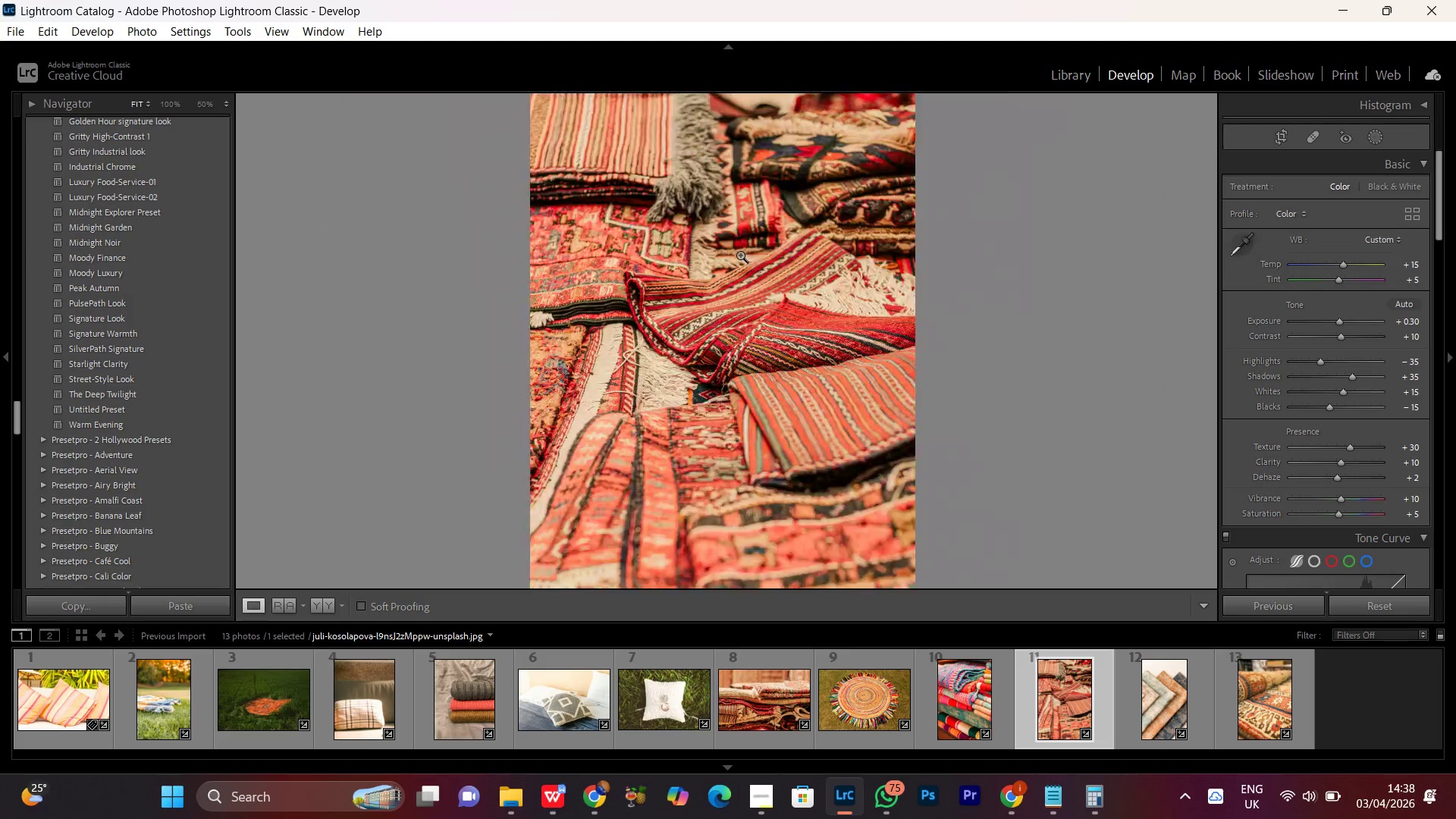 
double_click([740, 255])
 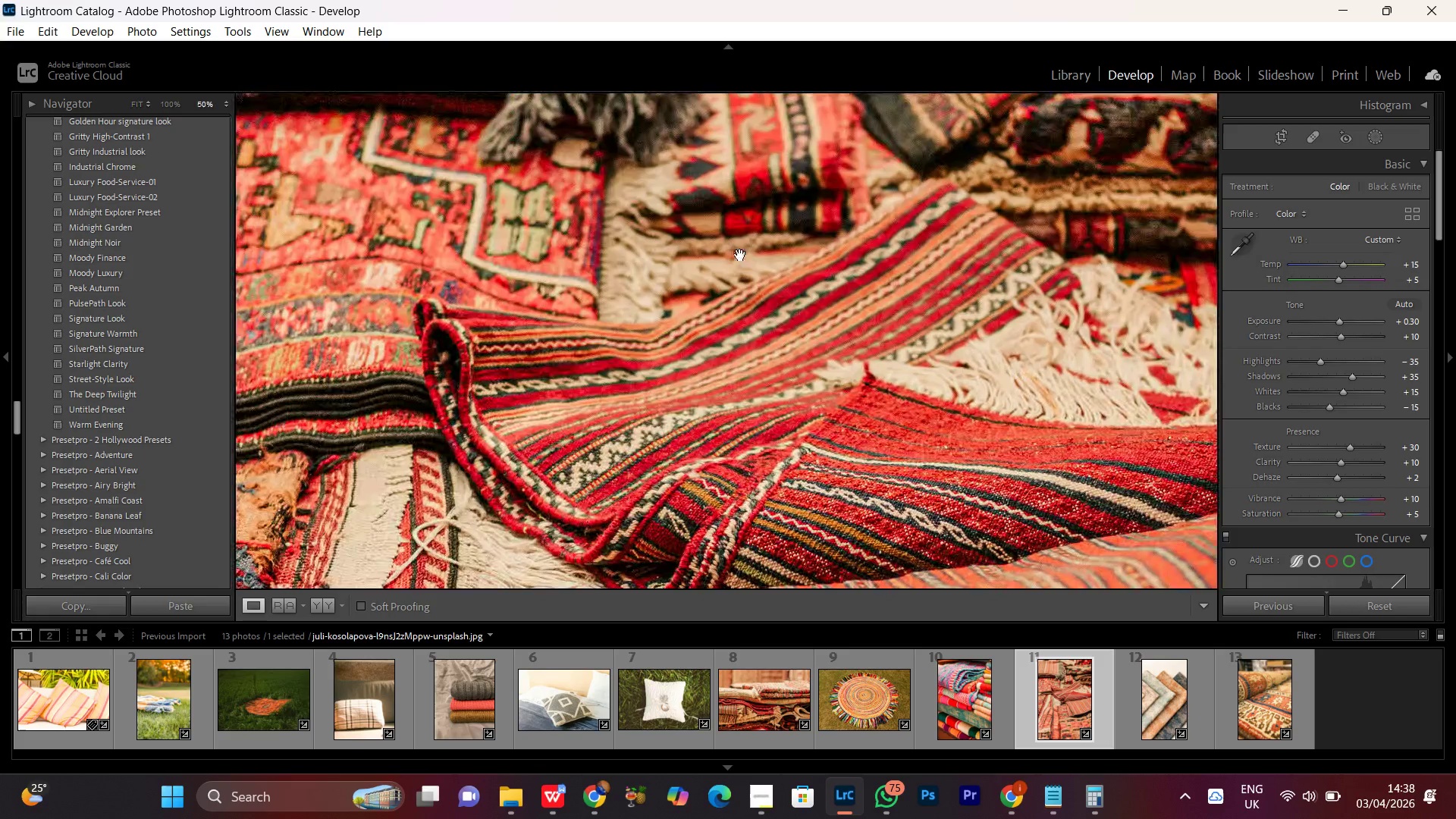 
triple_click([740, 255])
 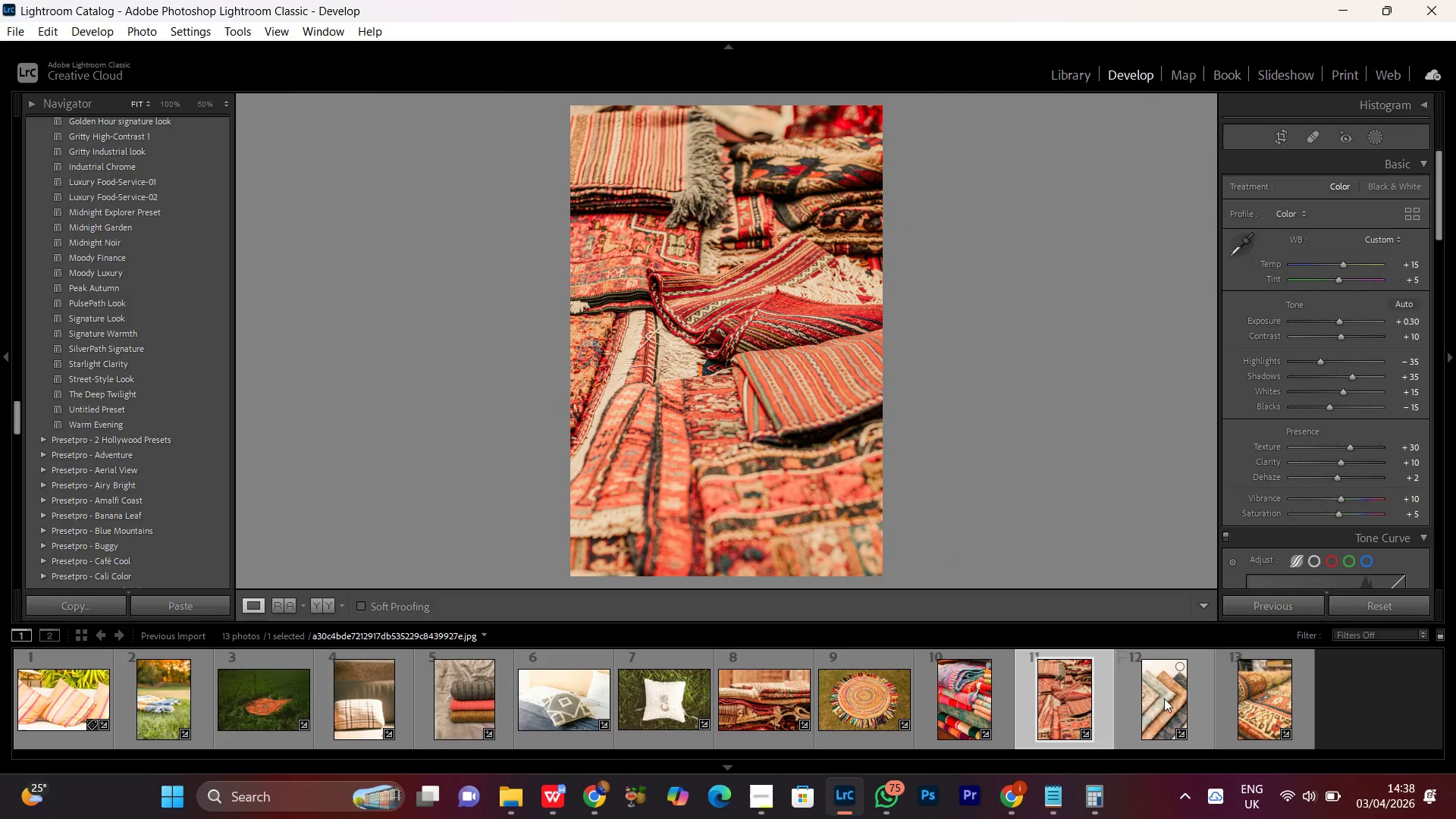 
double_click([1164, 698])
 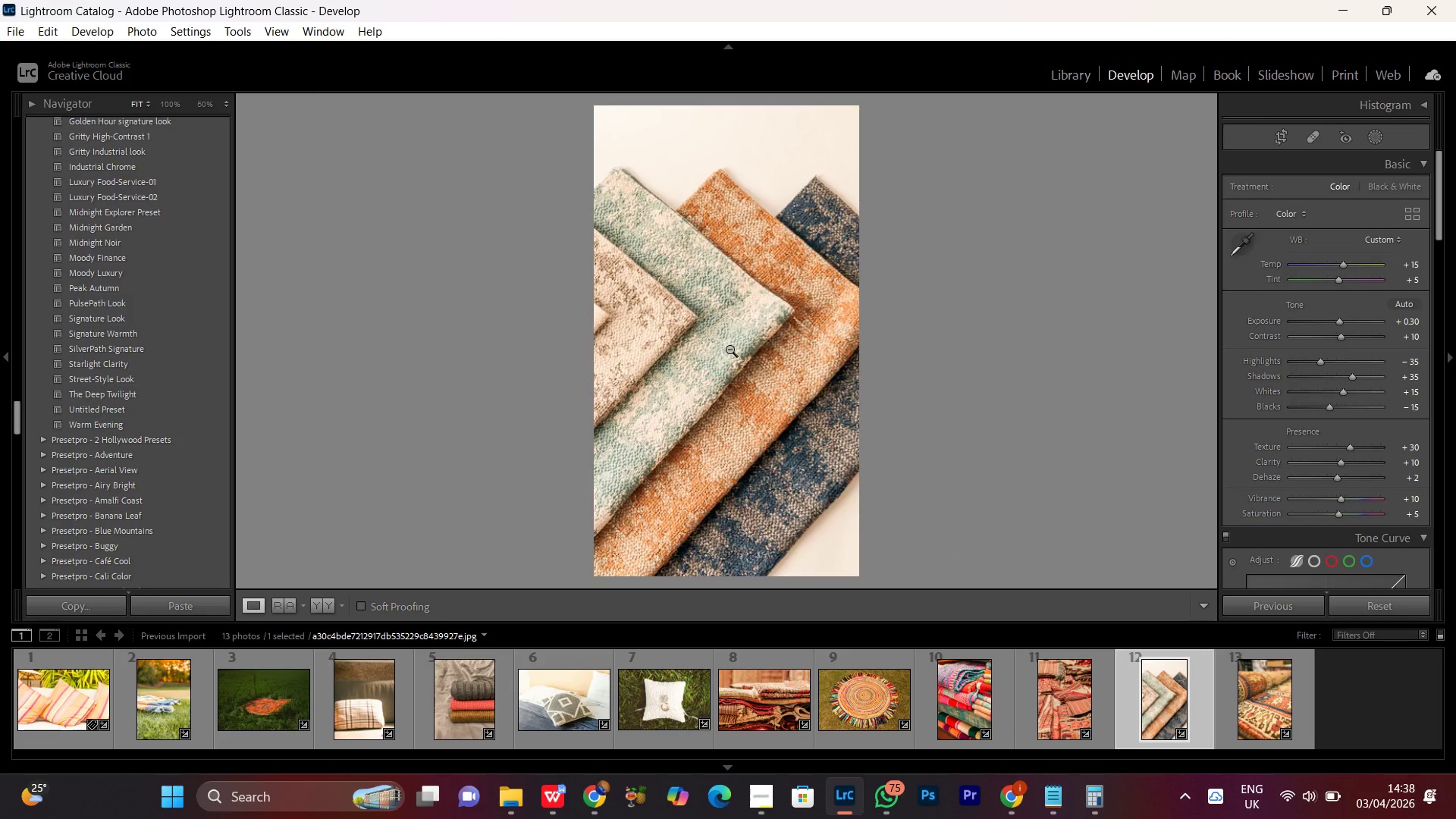 
wait(6.44)
 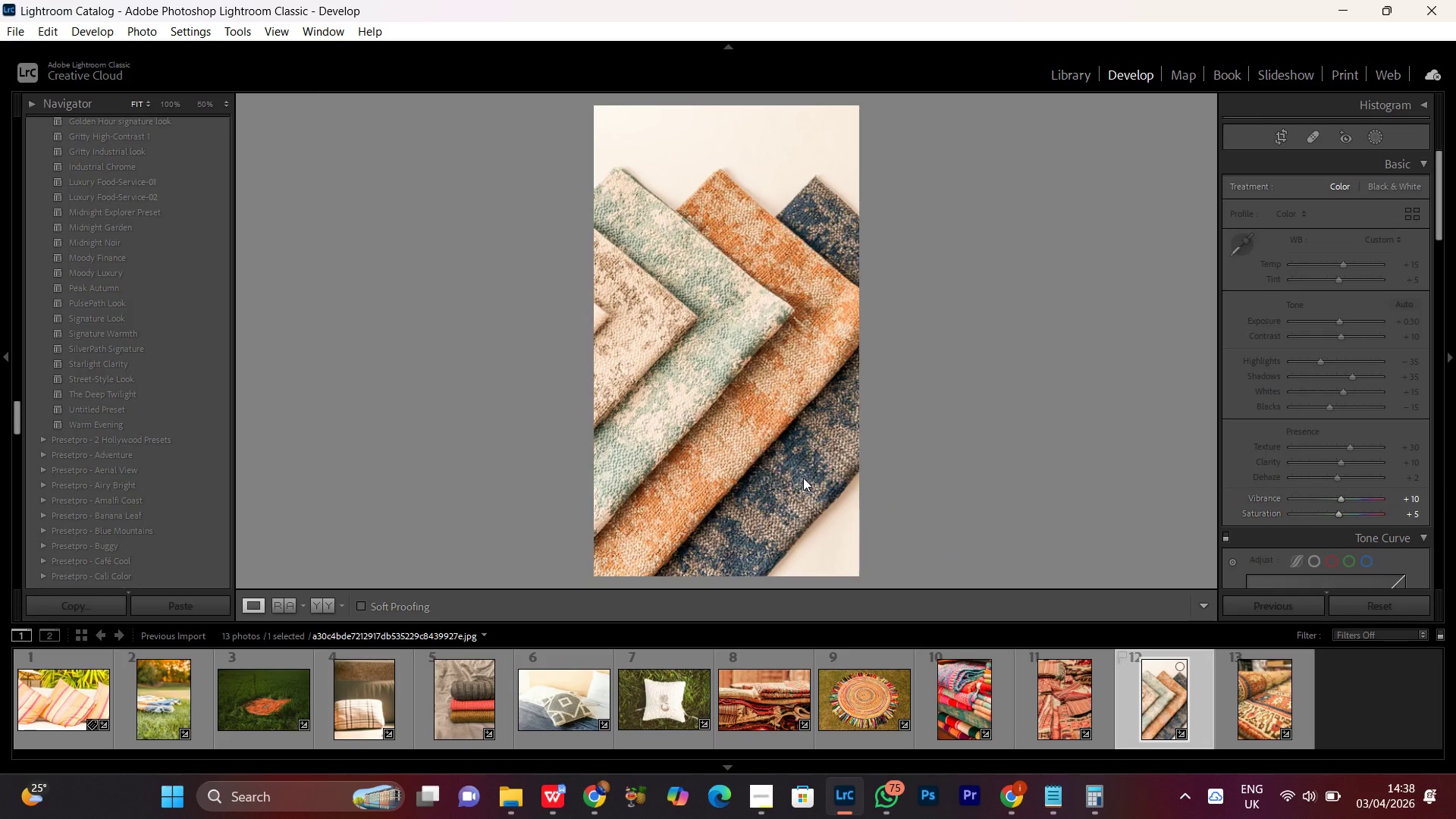 
left_click([319, 601])
 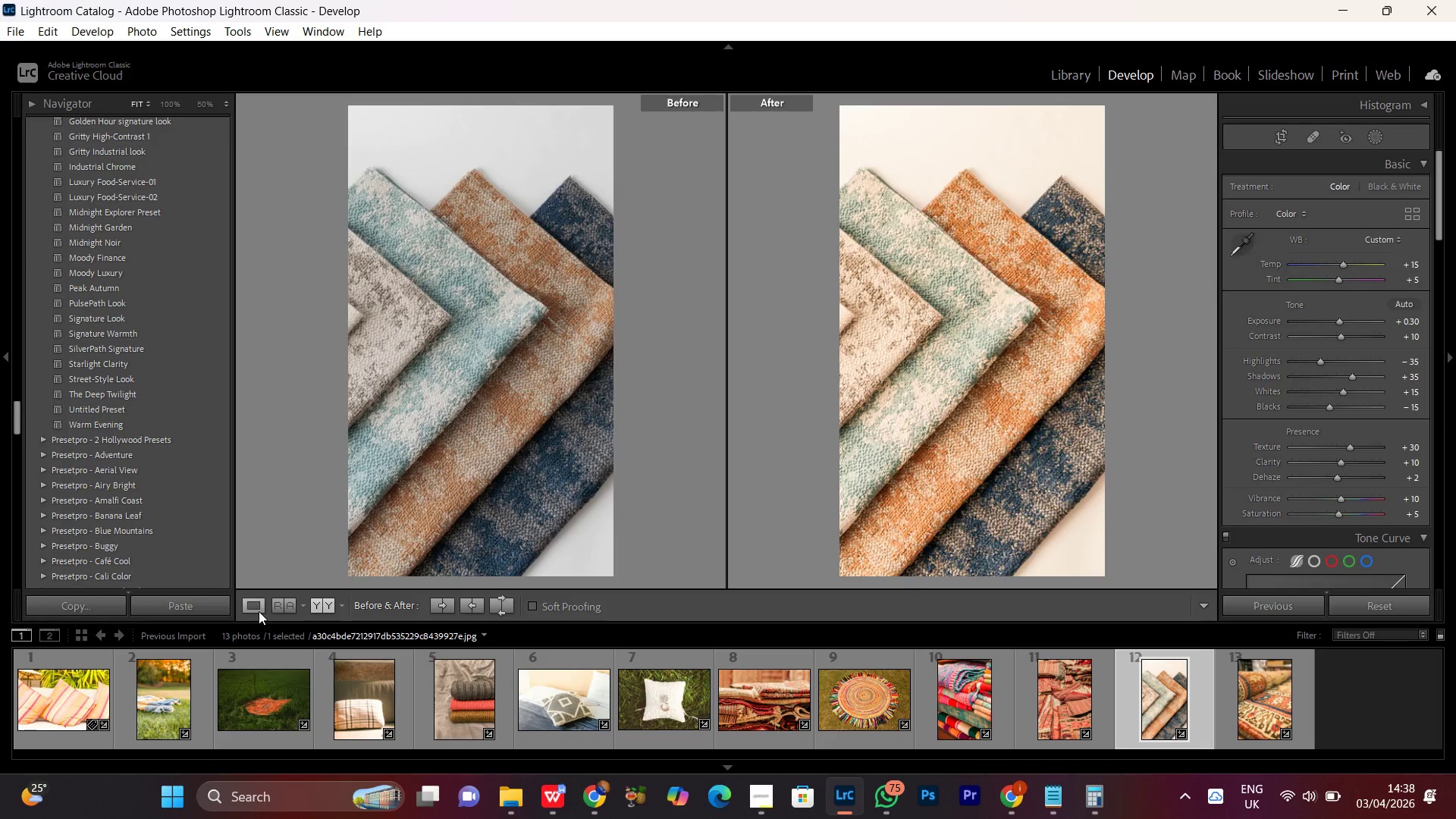 
left_click([254, 604])
 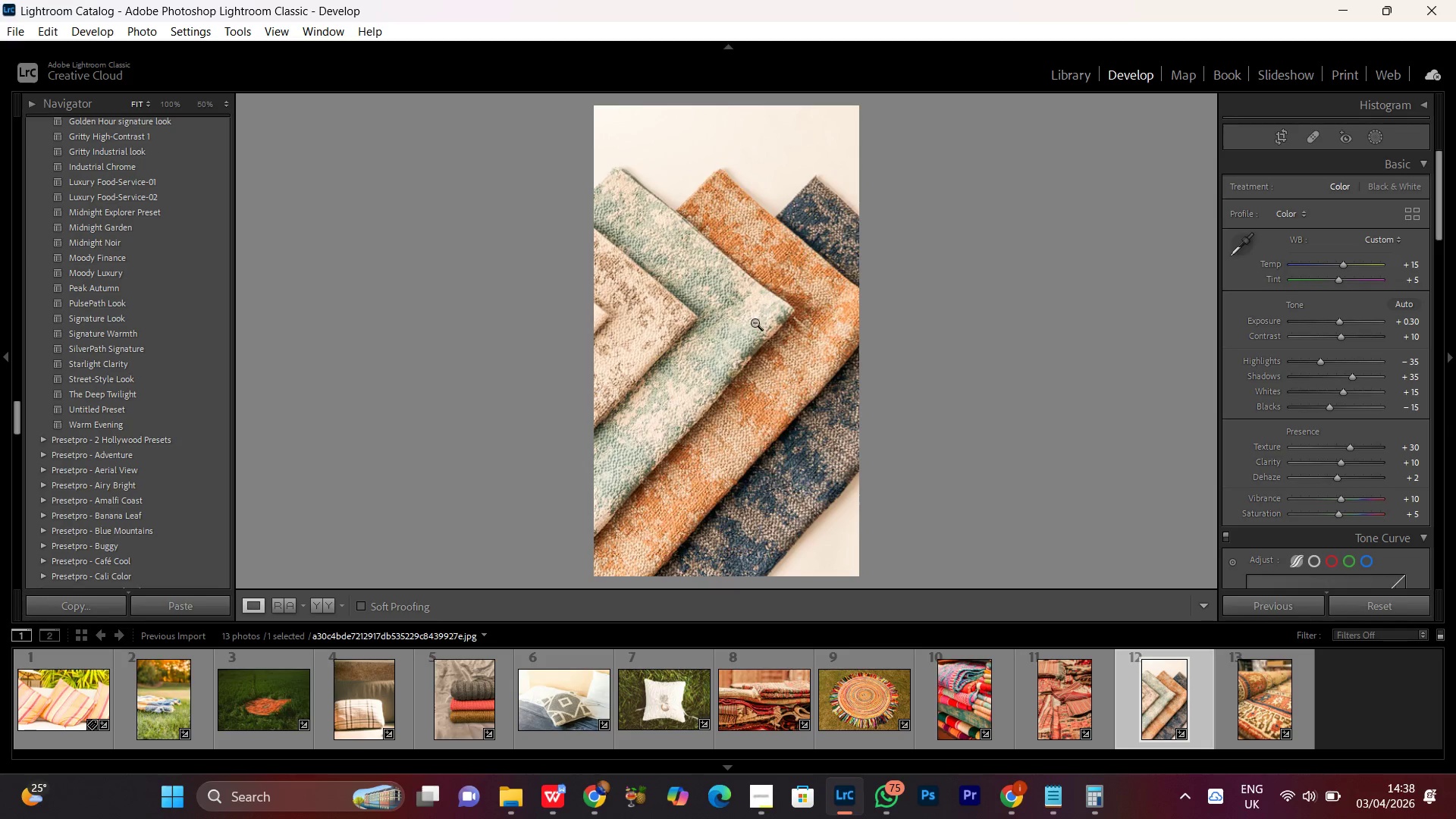 
left_click([770, 297])
 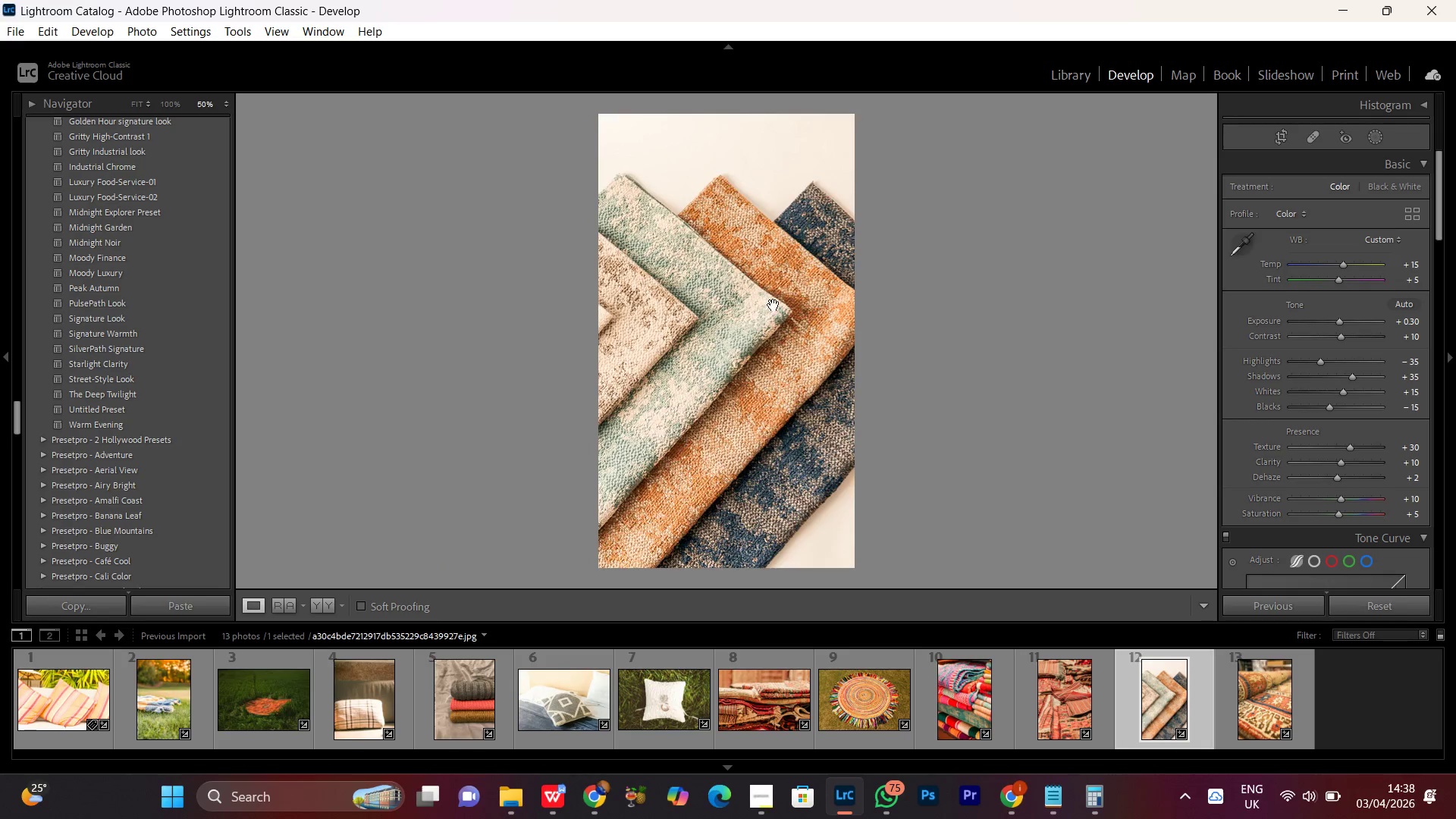 
left_click([774, 307])
 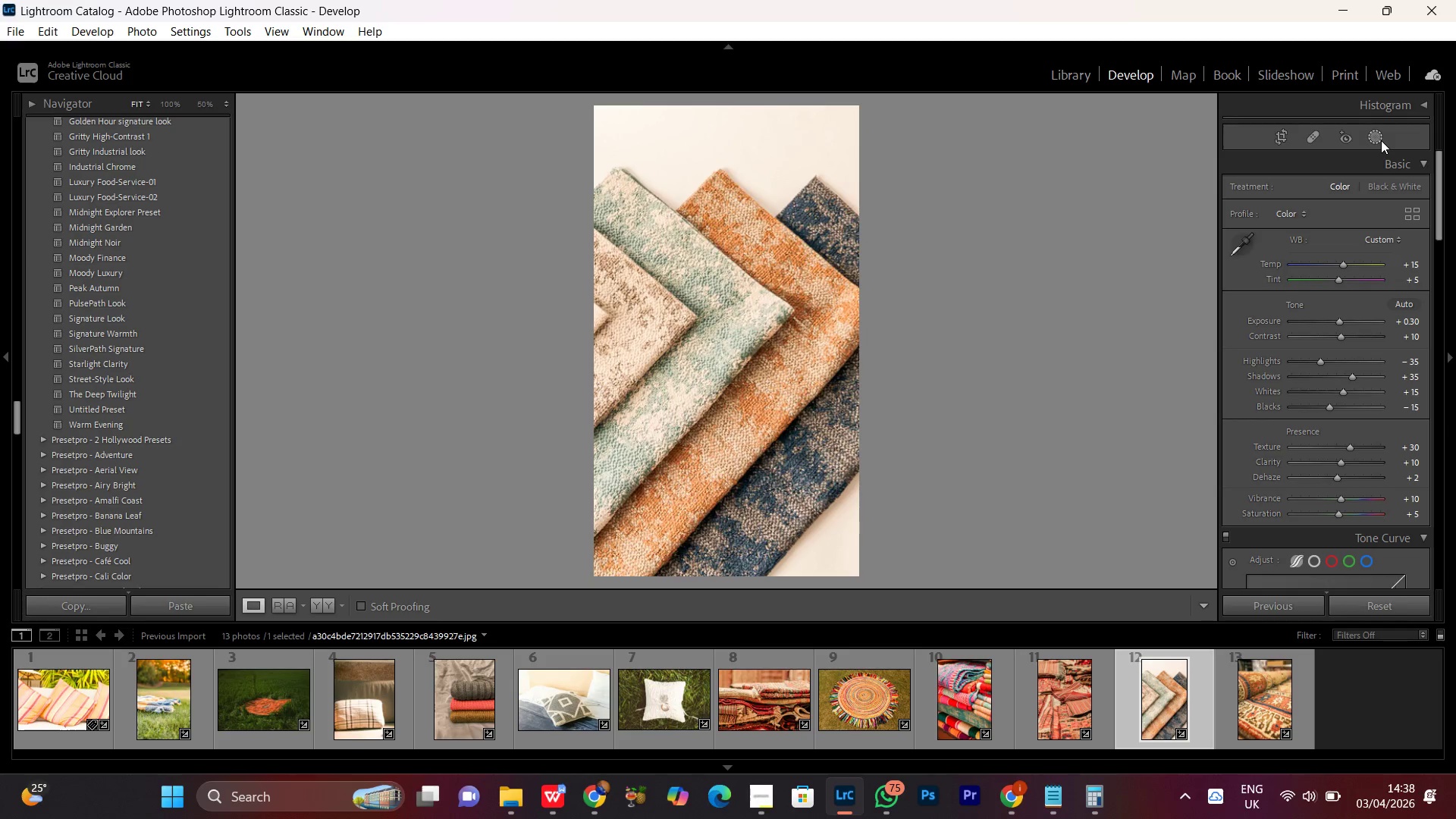 
left_click([1375, 136])
 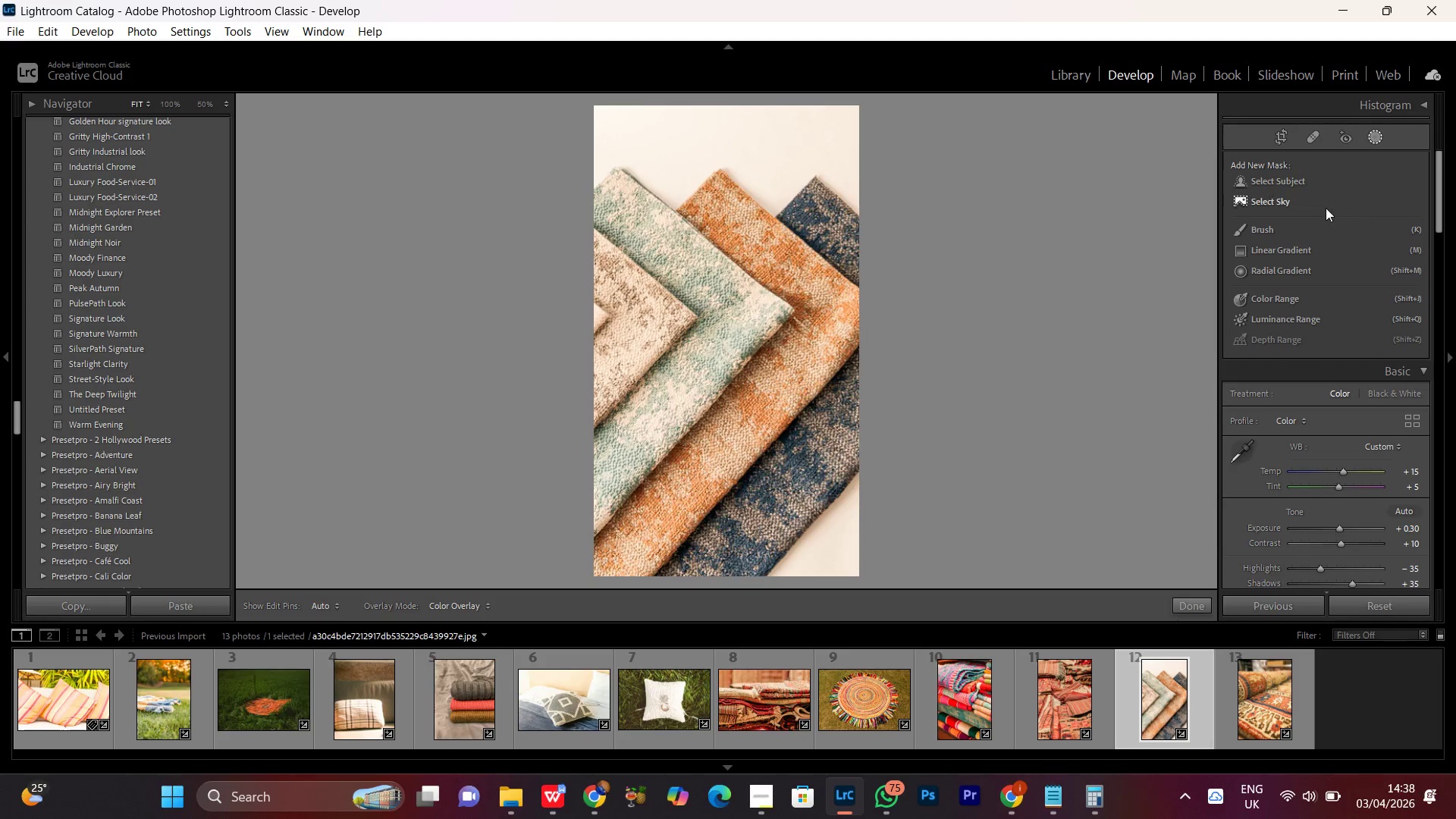 
left_click([1285, 176])
 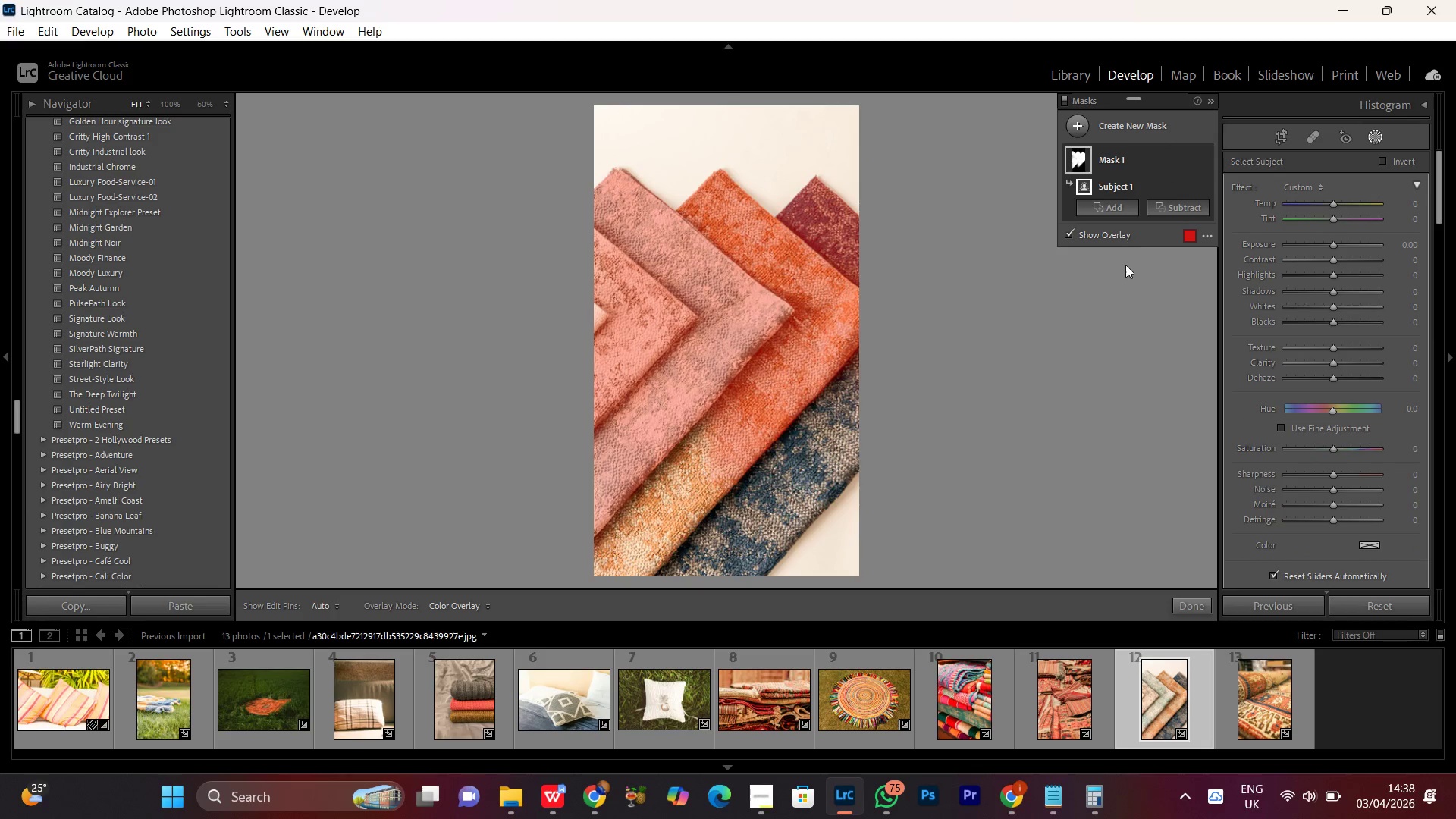 
wait(15.94)
 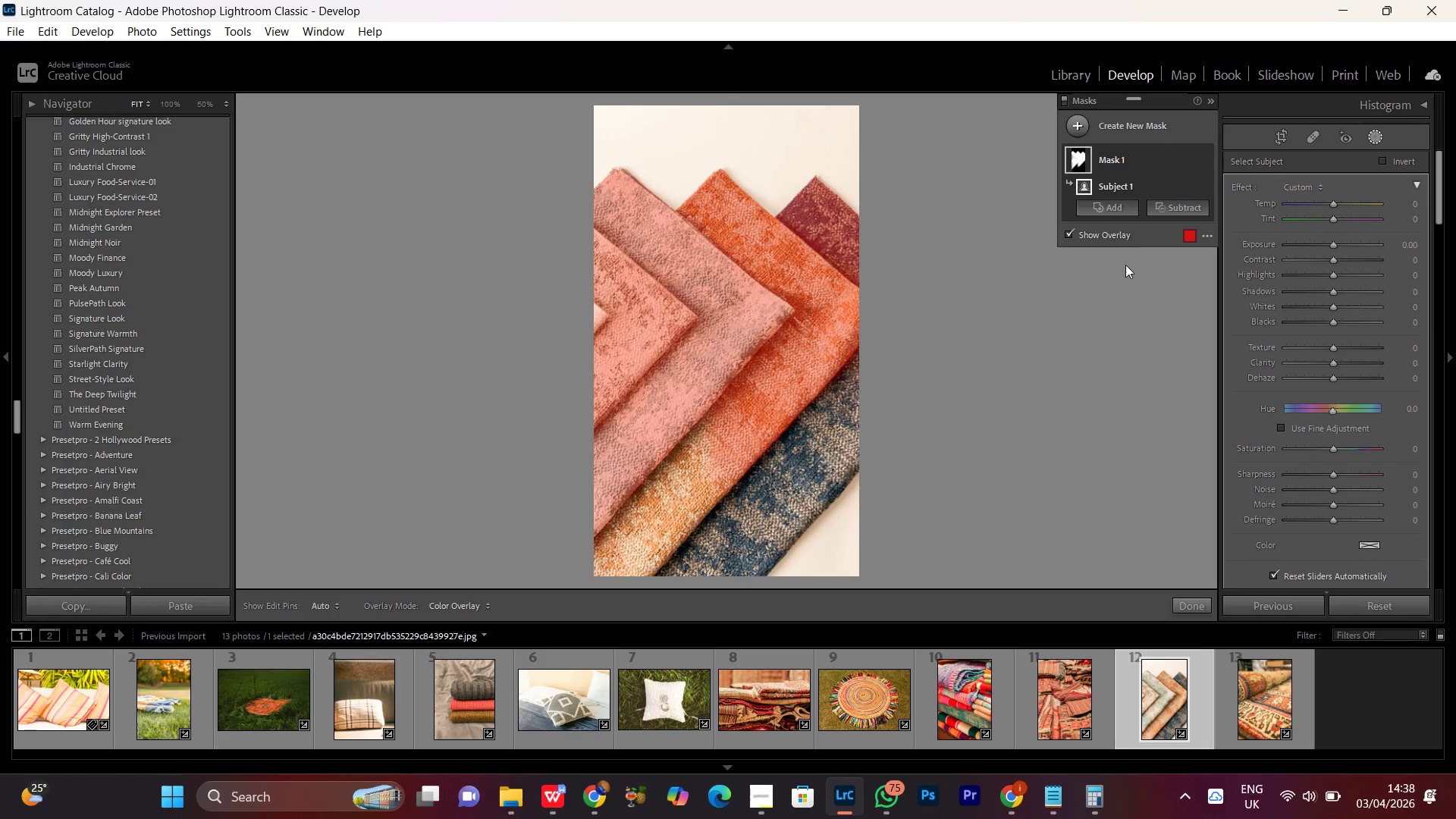 
left_click([1108, 212])
 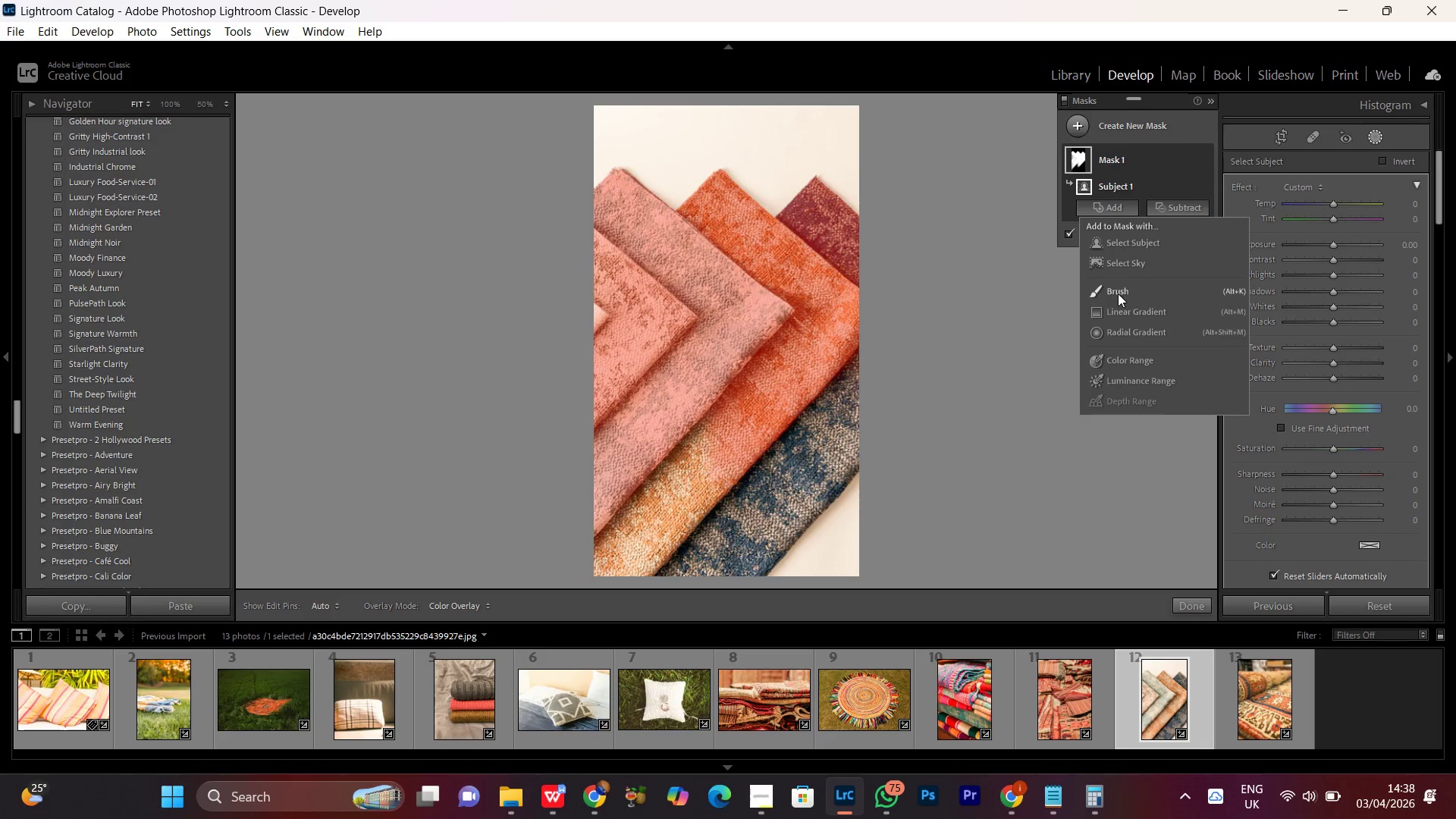 
left_click([1118, 293])
 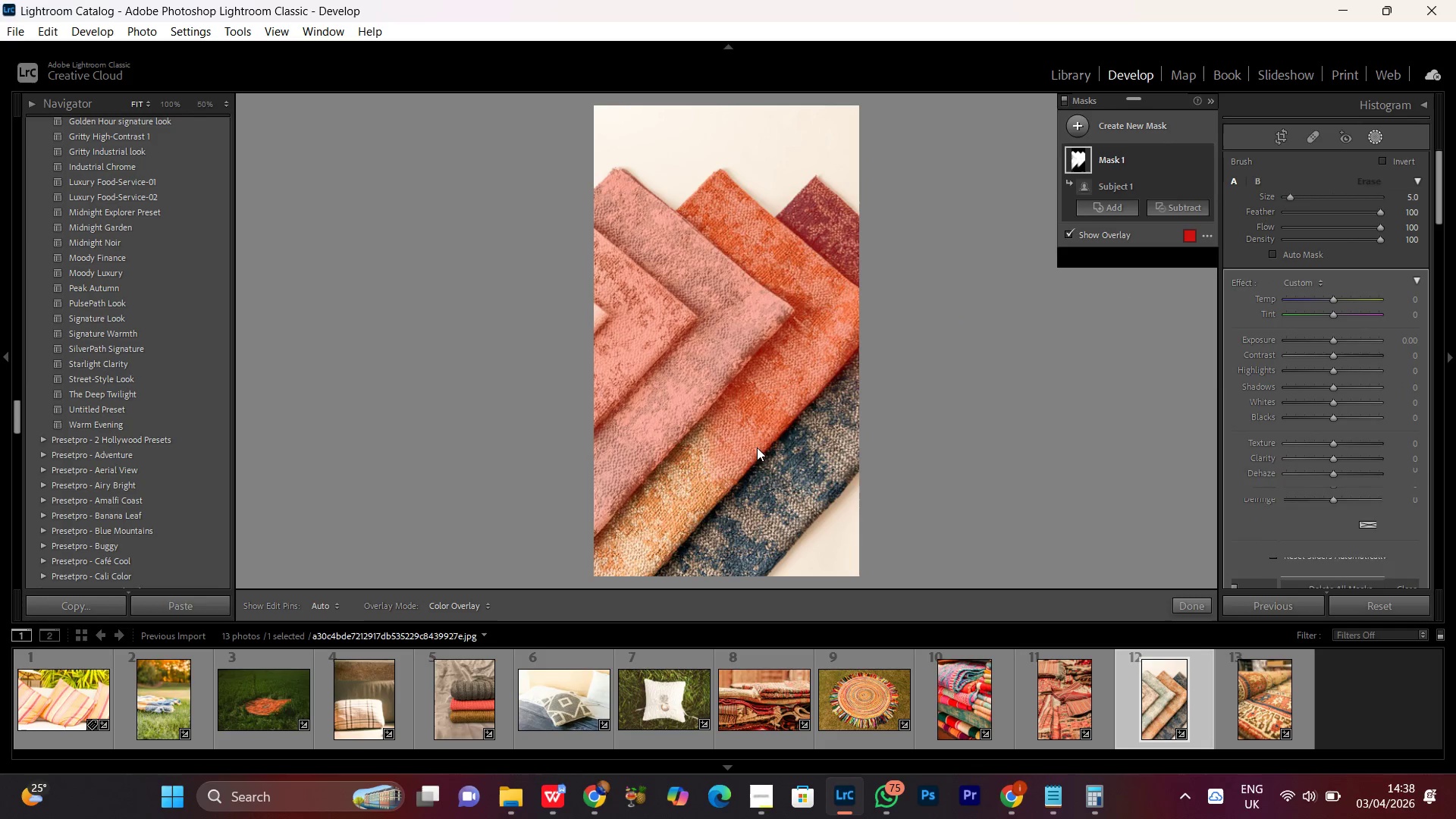 
left_click_drag(start_coordinate=[821, 411], to_coordinate=[579, 541])
 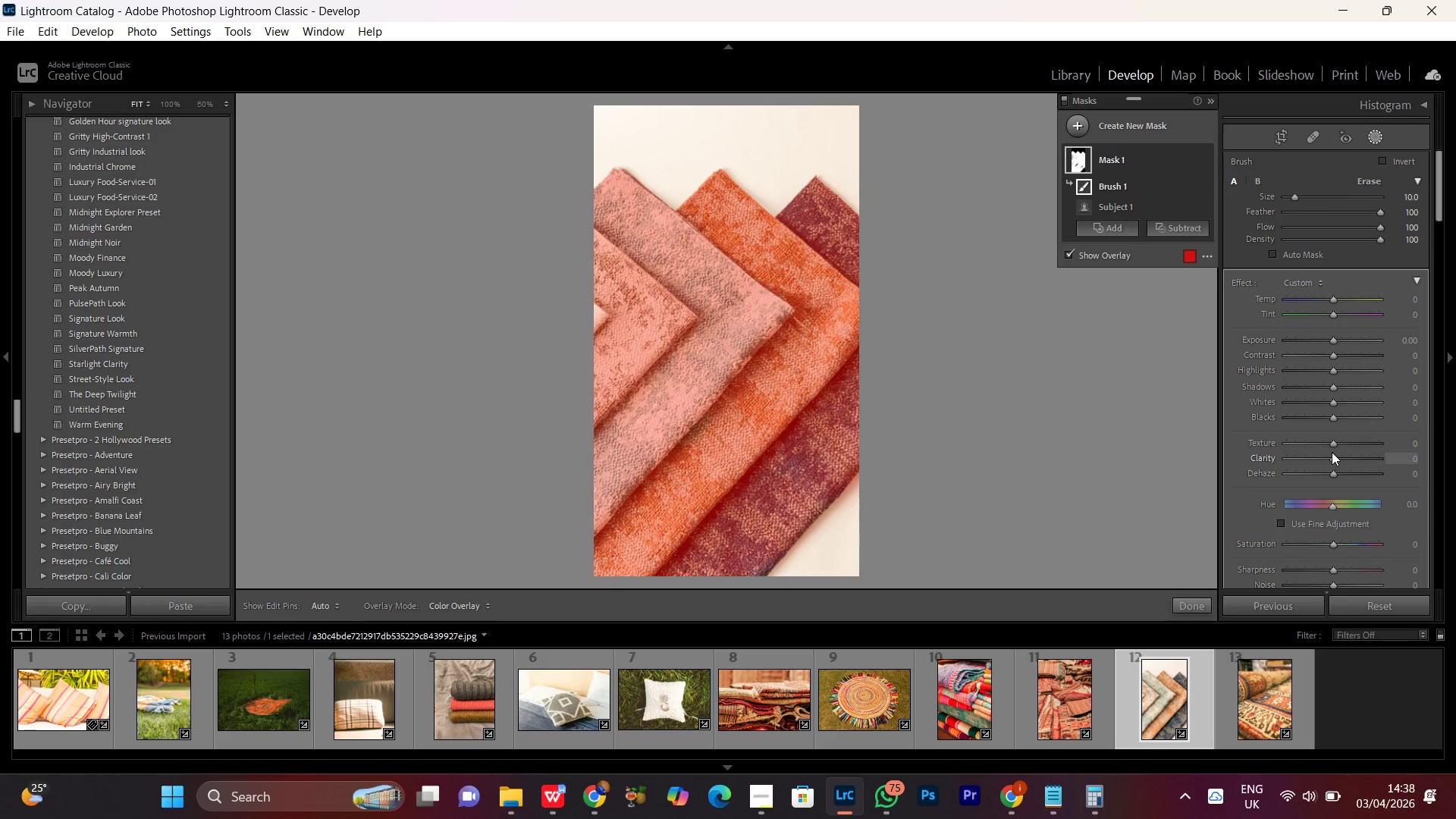 
scroll: coordinate [821, 411], scroll_direction: up, amount: 5.0
 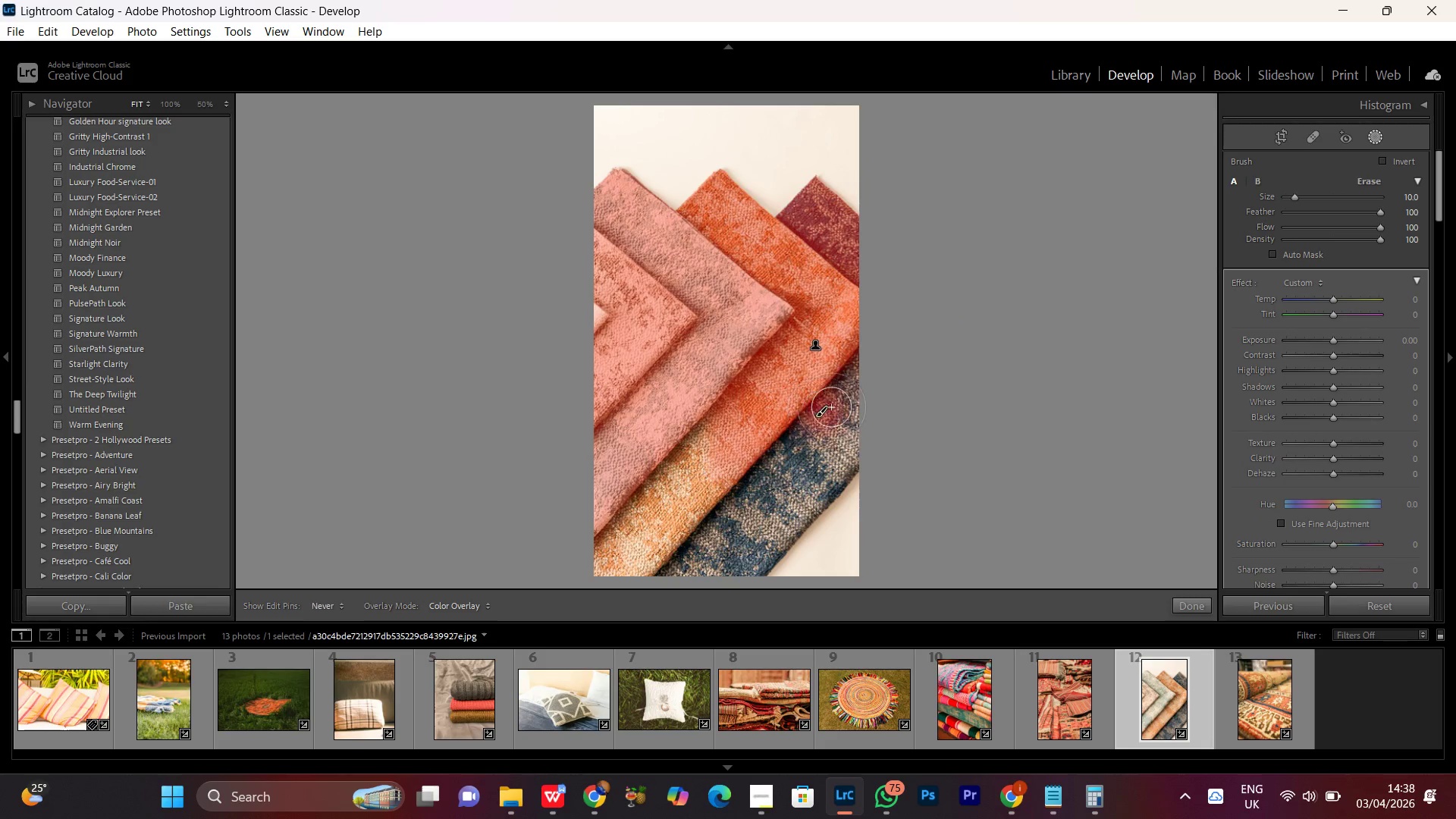 
left_click_drag(start_coordinate=[1332, 444], to_coordinate=[1350, 444])
 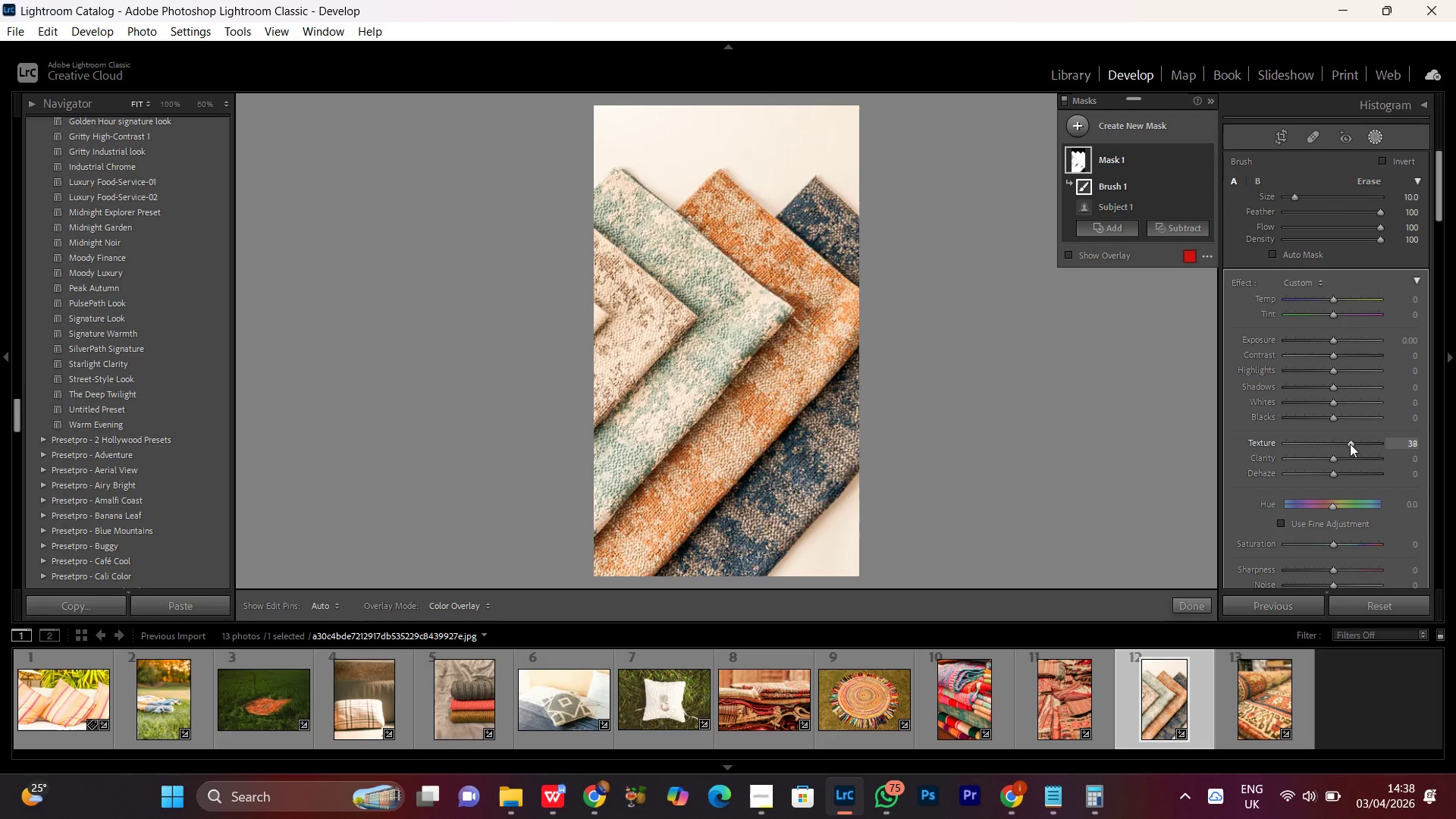 
scroll: coordinate [1350, 444], scroll_direction: up, amount: 3.0
 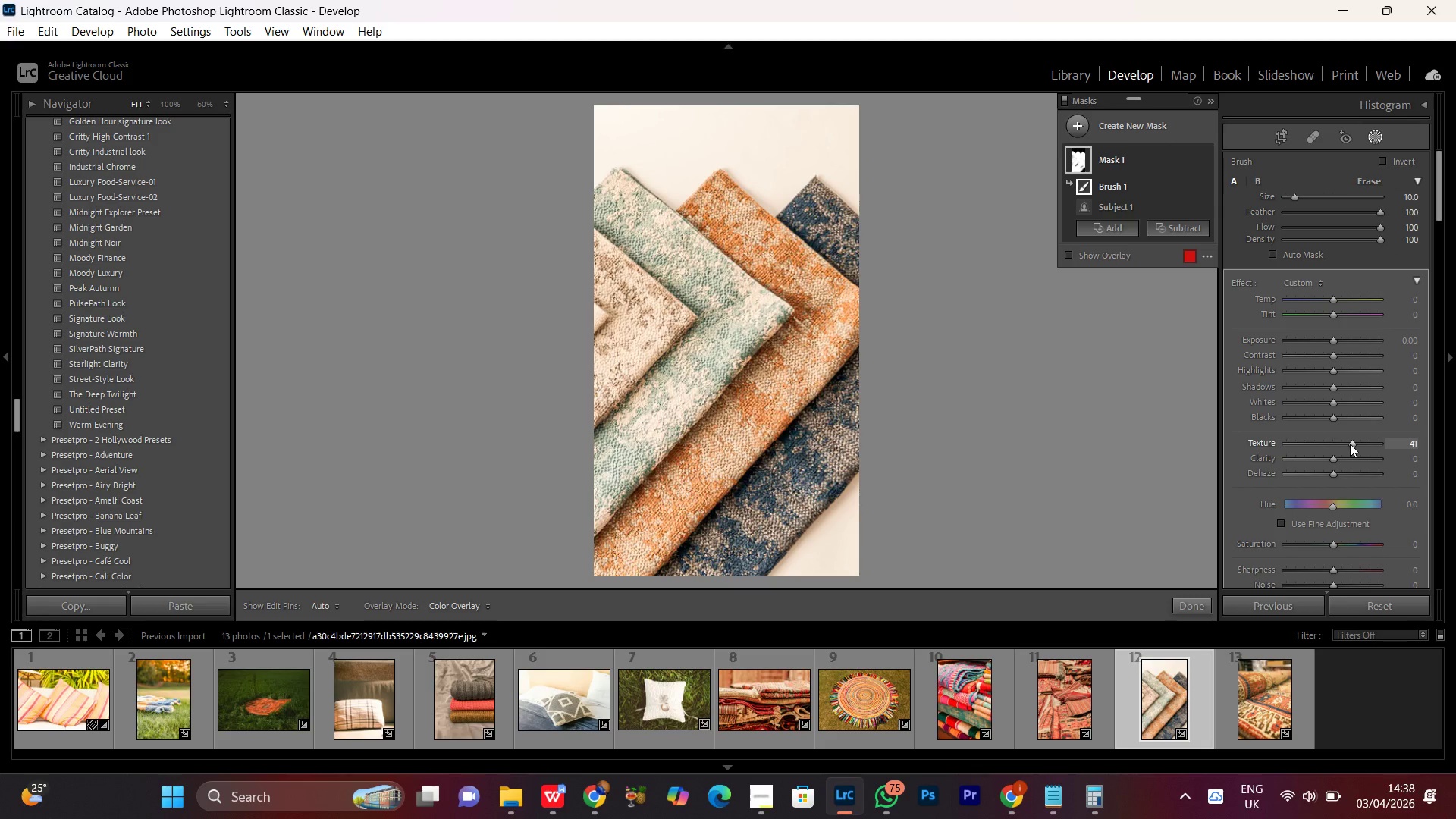 
scroll: coordinate [1350, 444], scroll_direction: down, amount: 3.0
 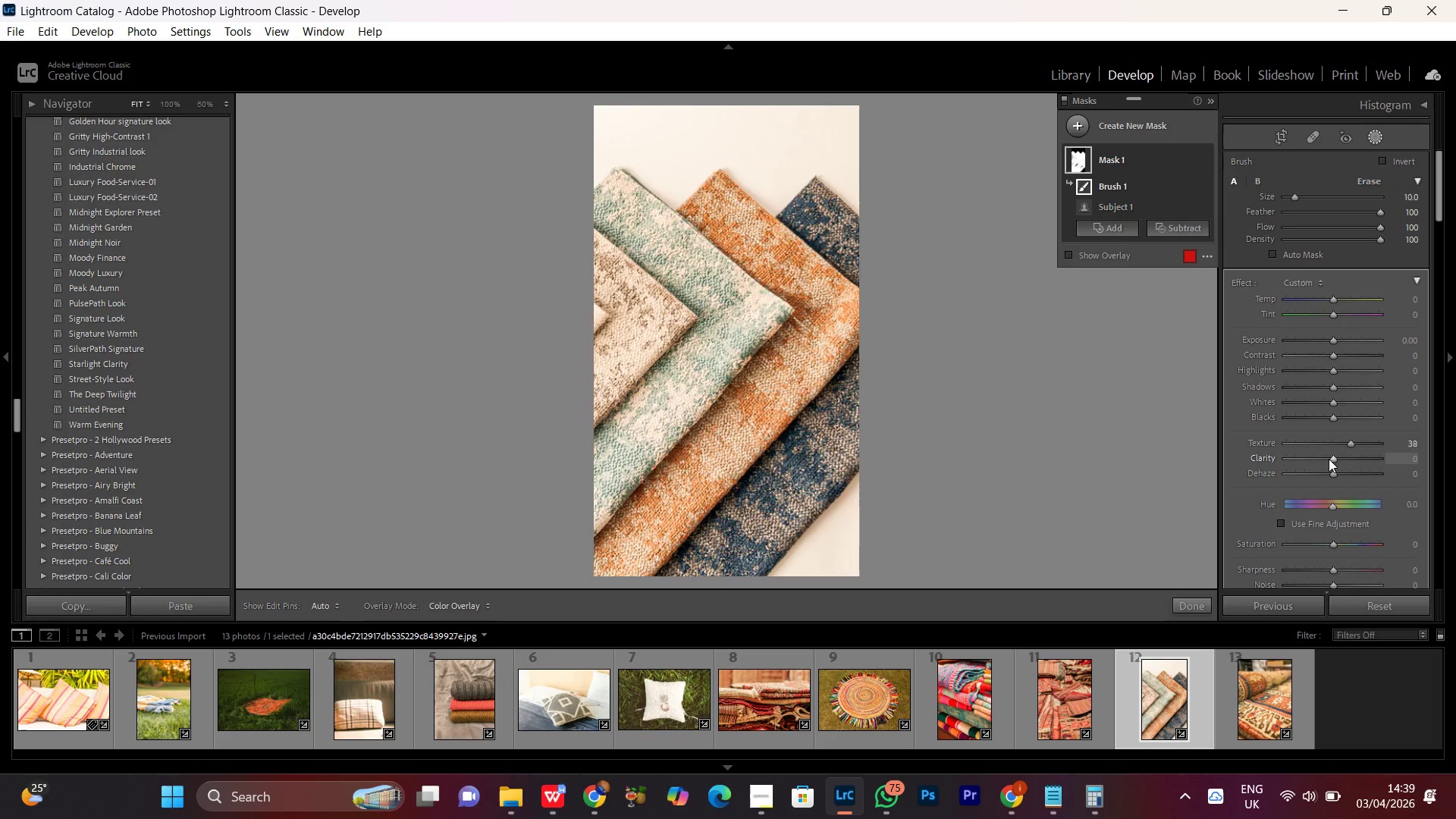 
left_click([1332, 457])
 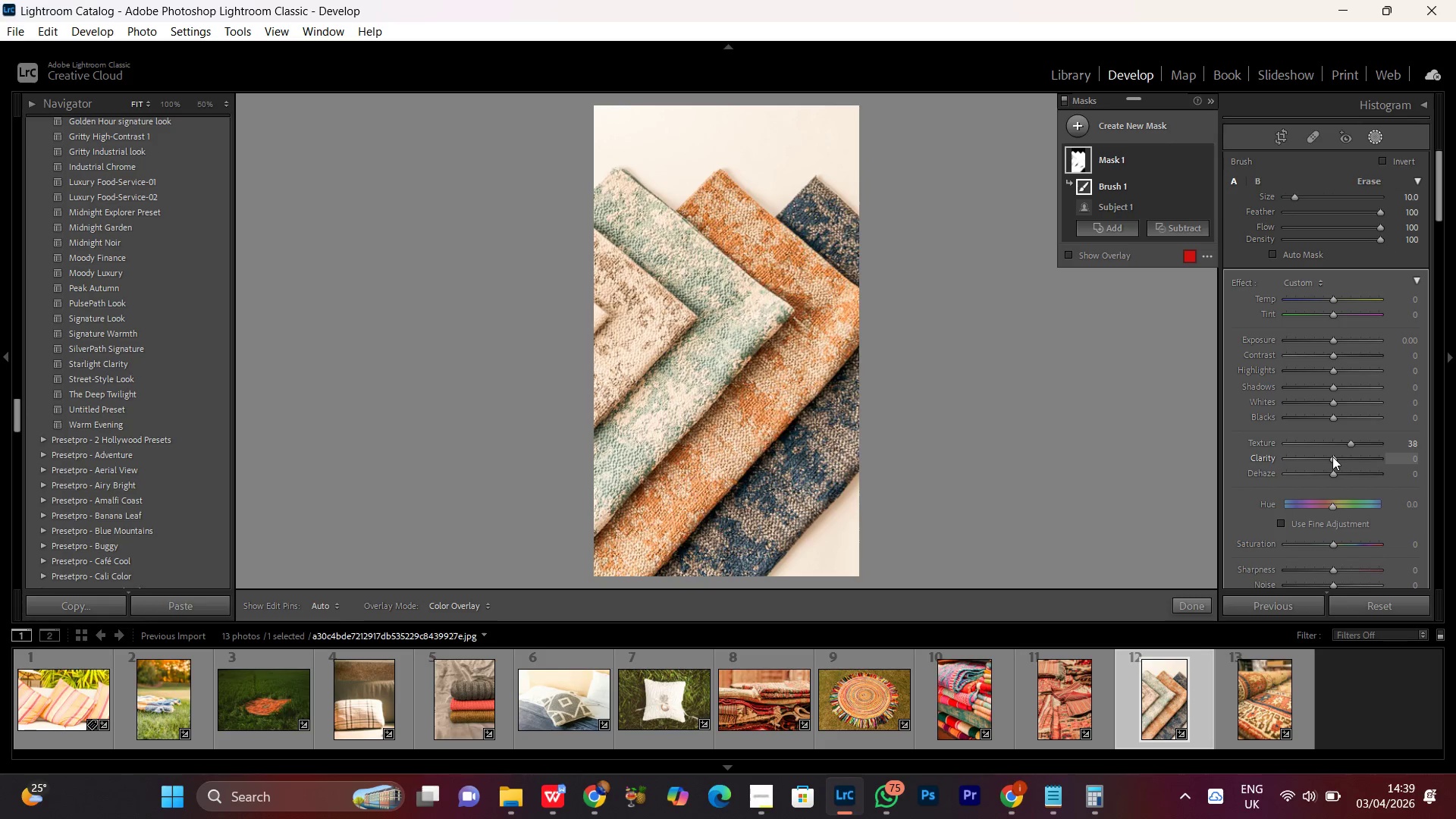 
scroll: coordinate [1332, 457], scroll_direction: up, amount: 21.0
 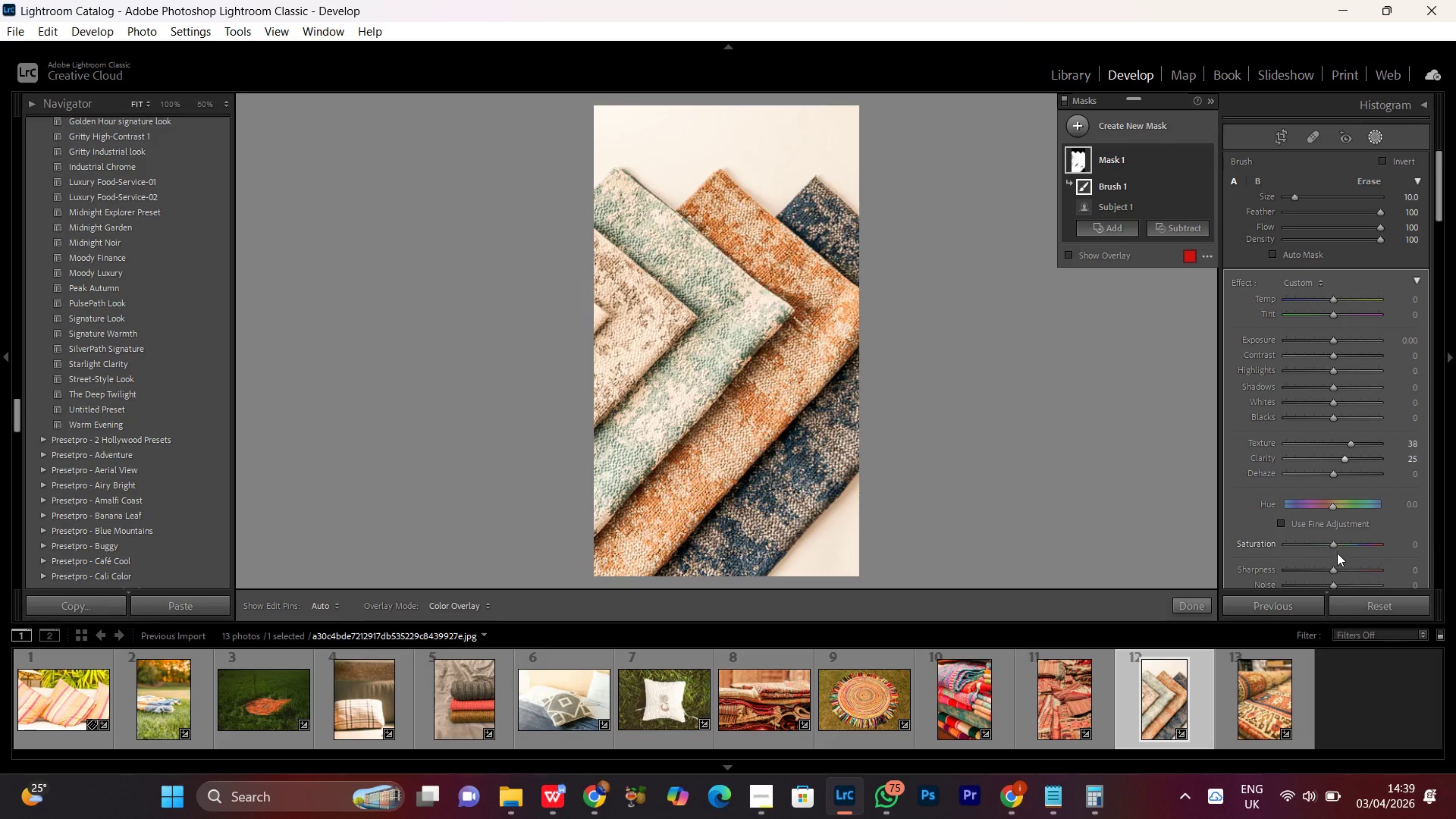 
left_click([1334, 570])
 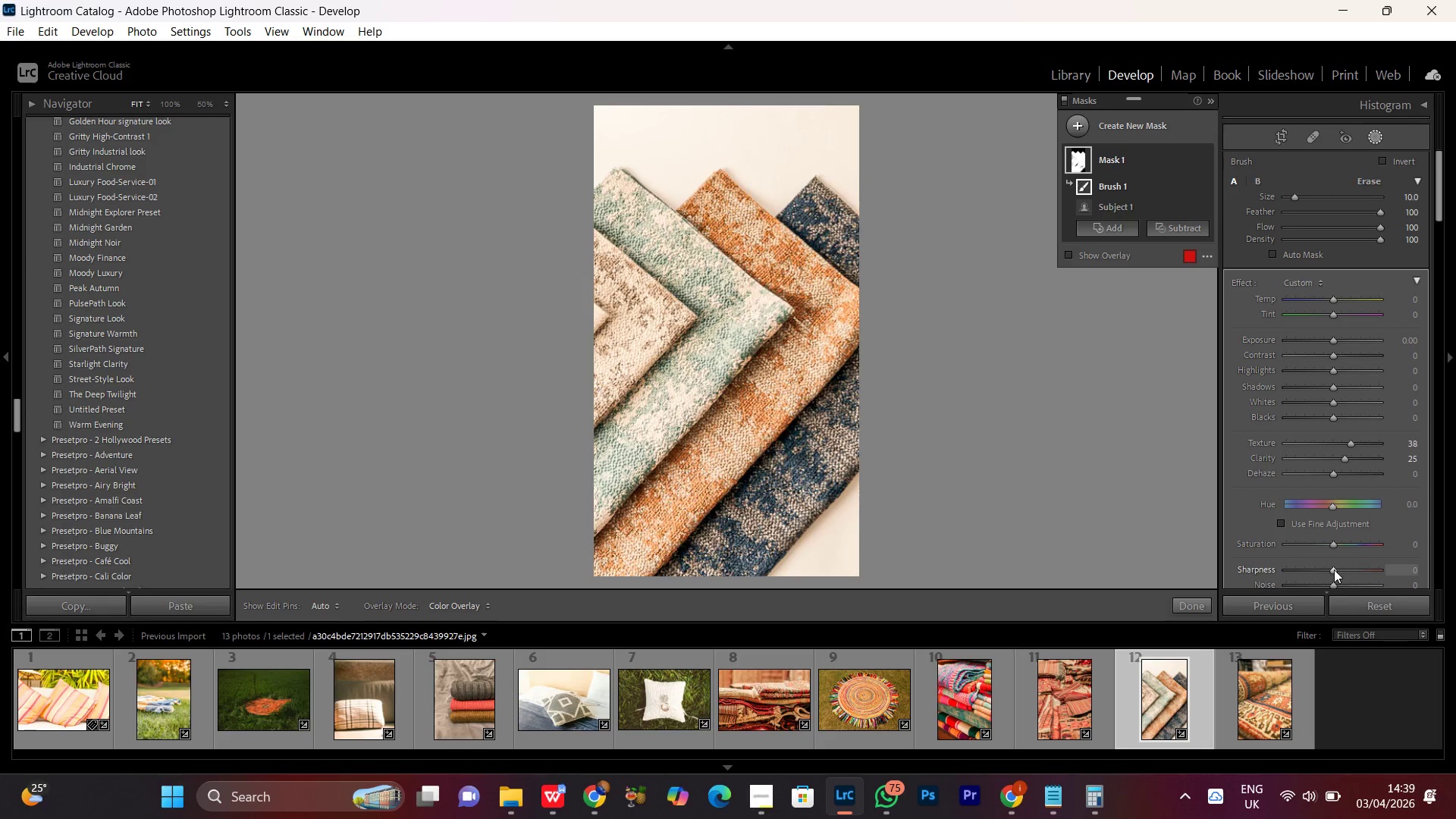 
scroll: coordinate [1334, 570], scroll_direction: up, amount: 13.0
 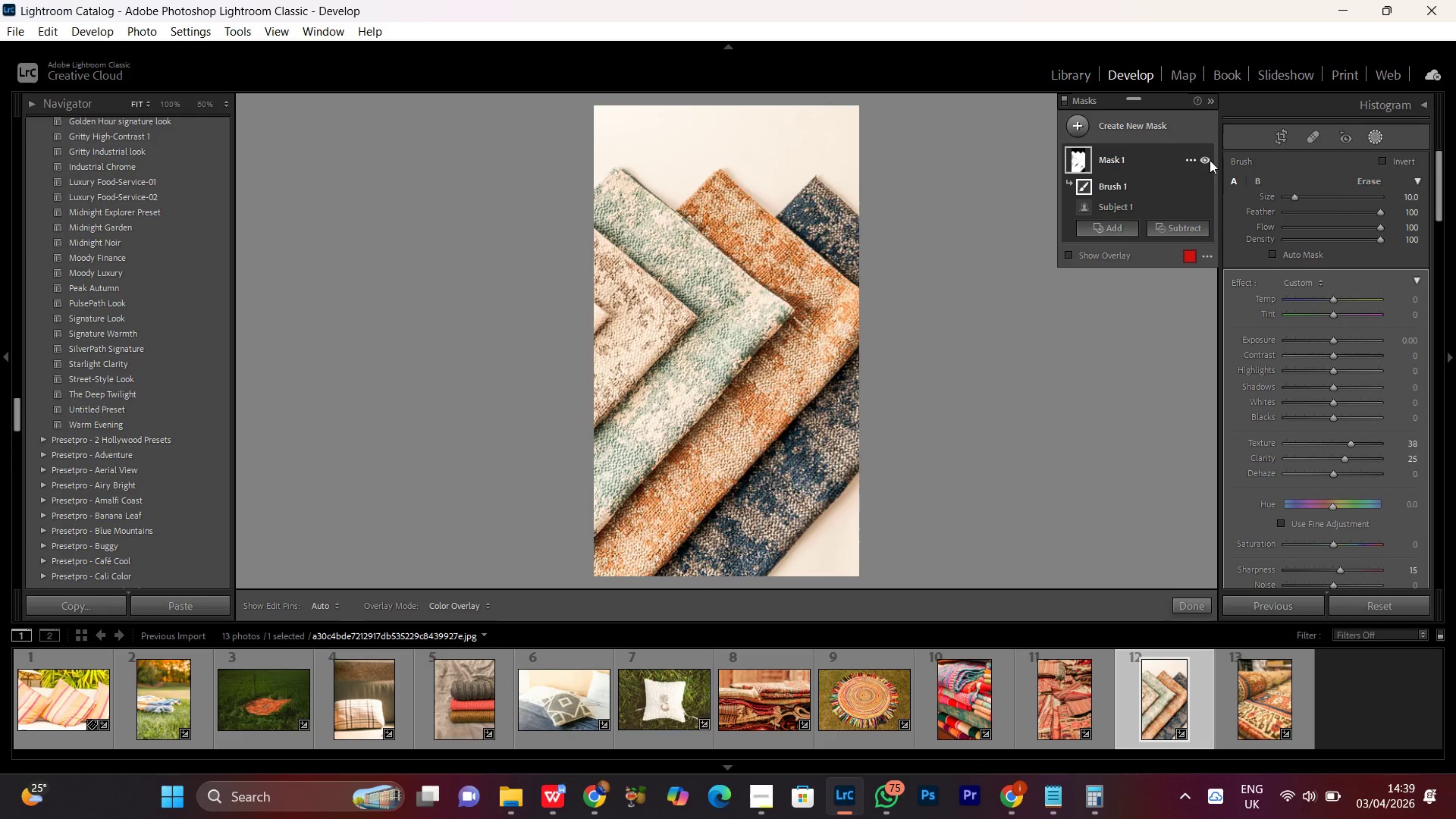 
double_click([1204, 158])
 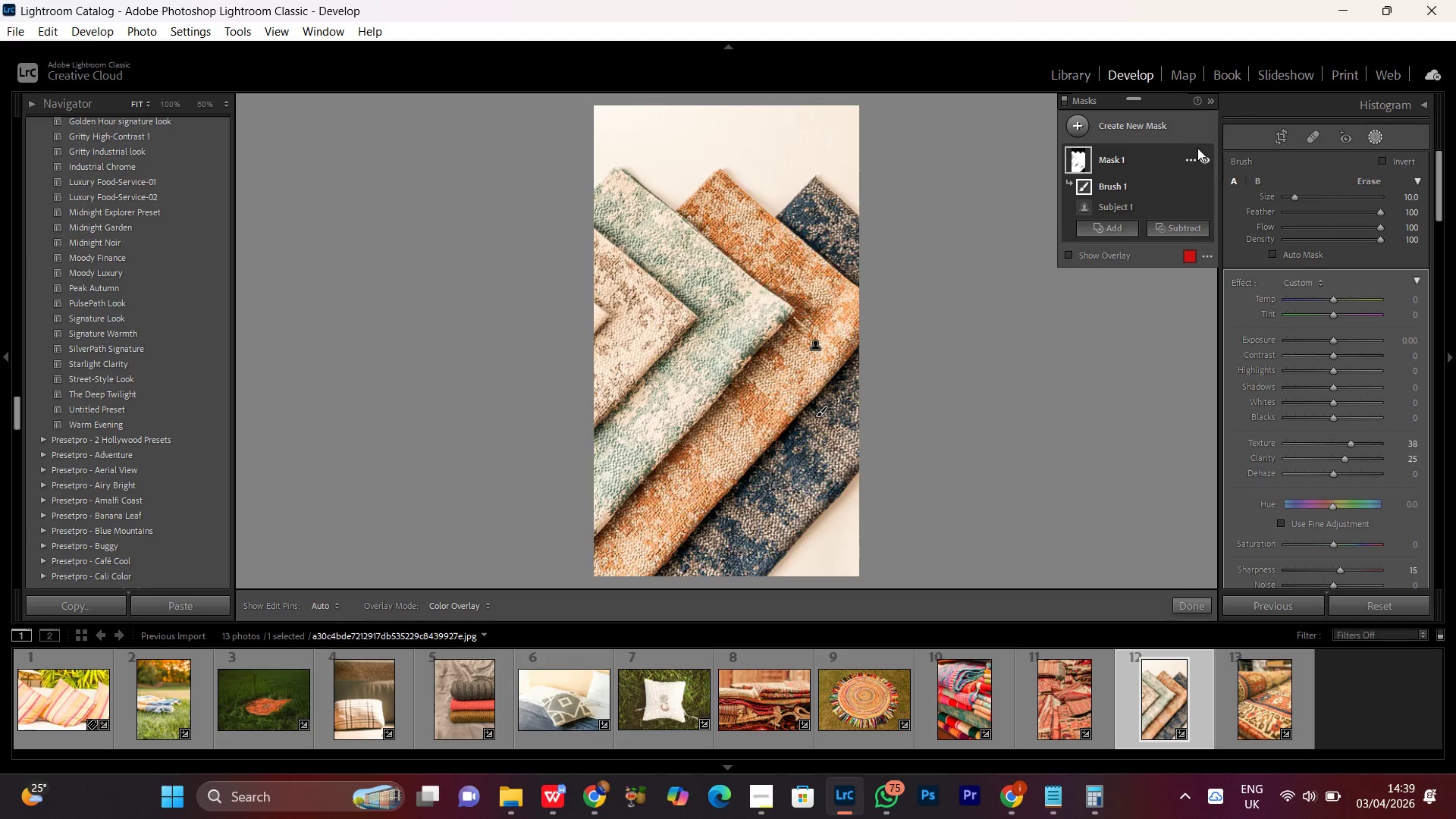 
wait(15.59)
 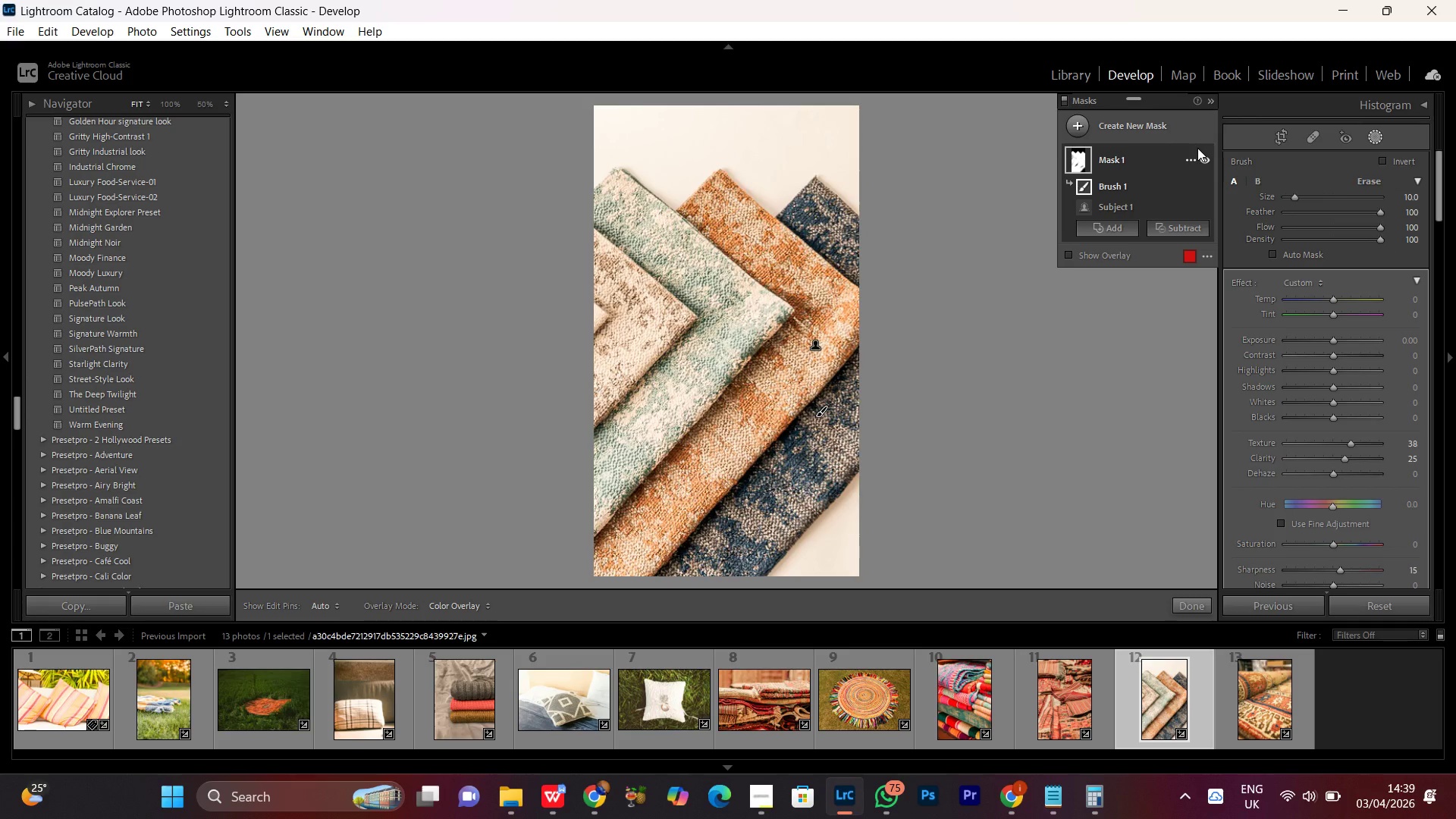 
double_click([1206, 159])
 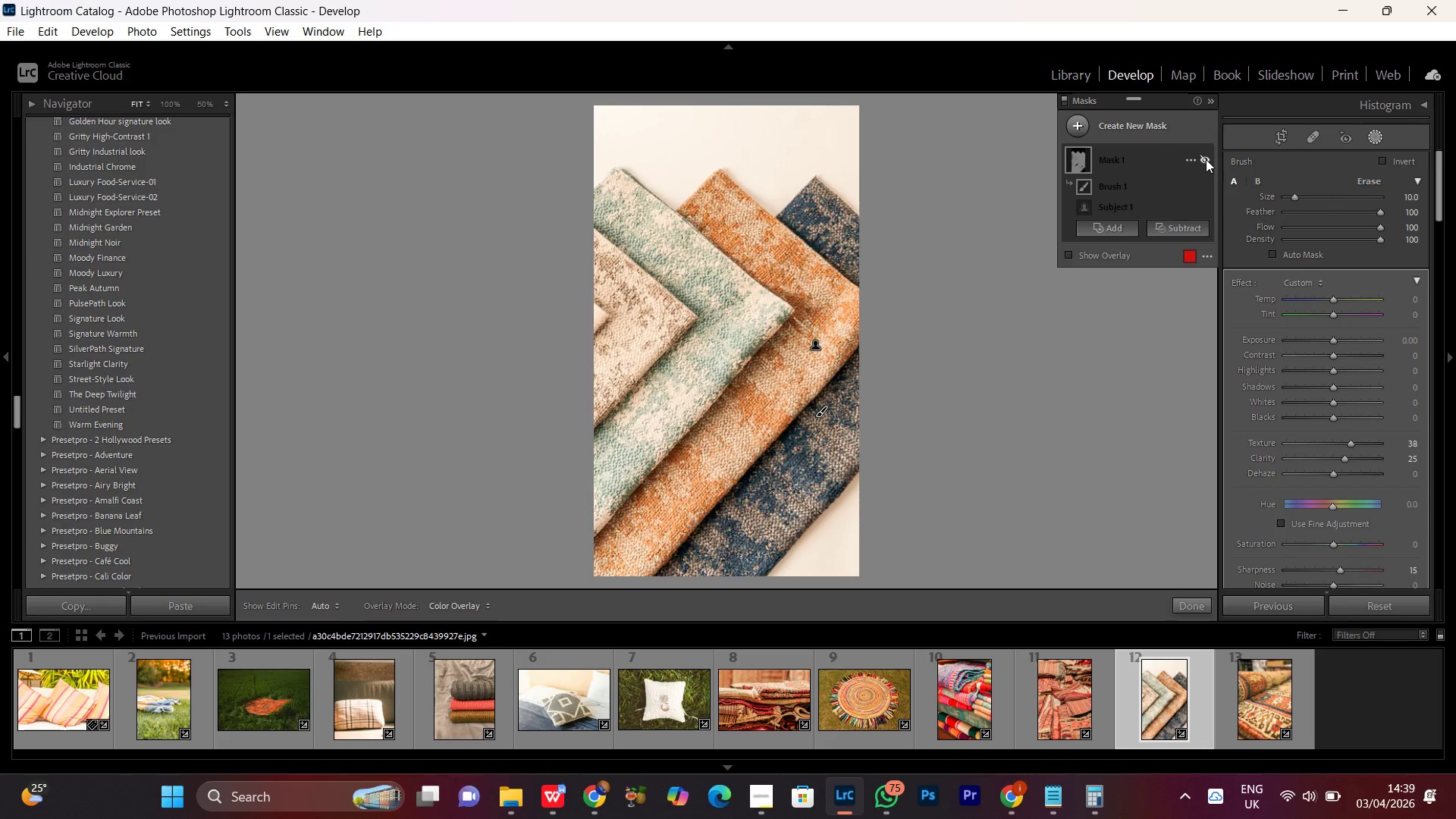 
double_click([1206, 159])
 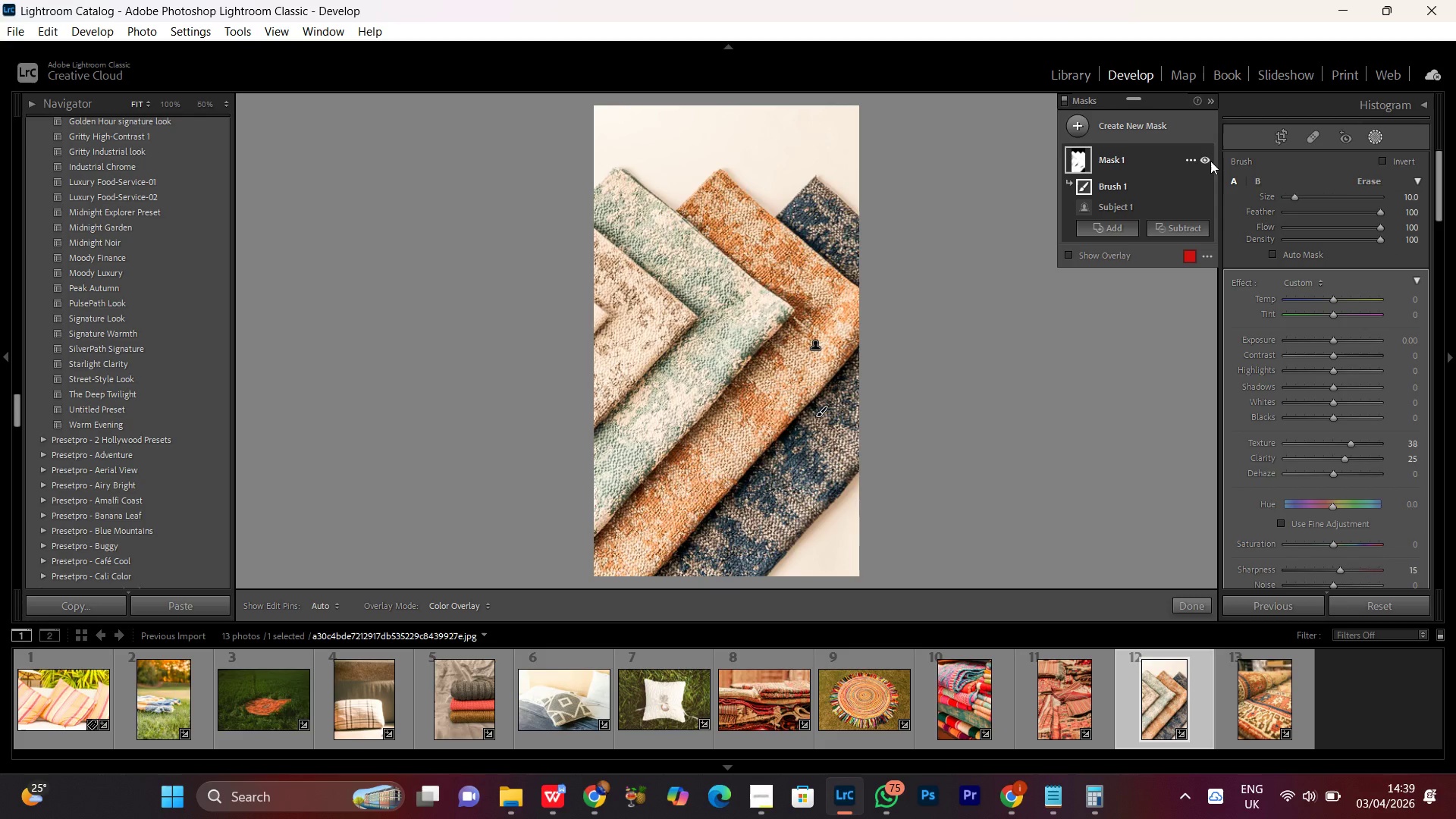 
wait(10.74)
 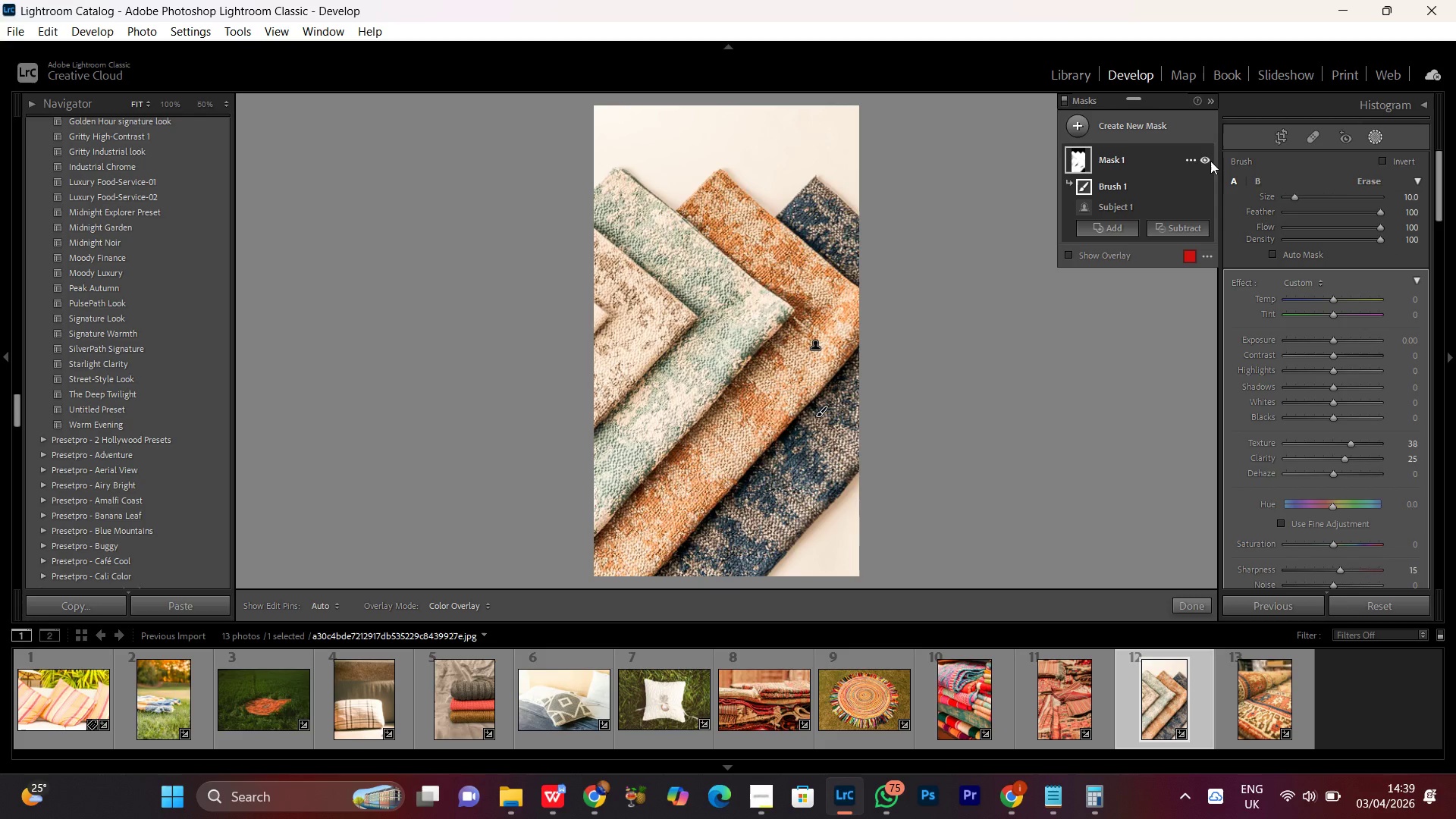 
double_click([1206, 160])
 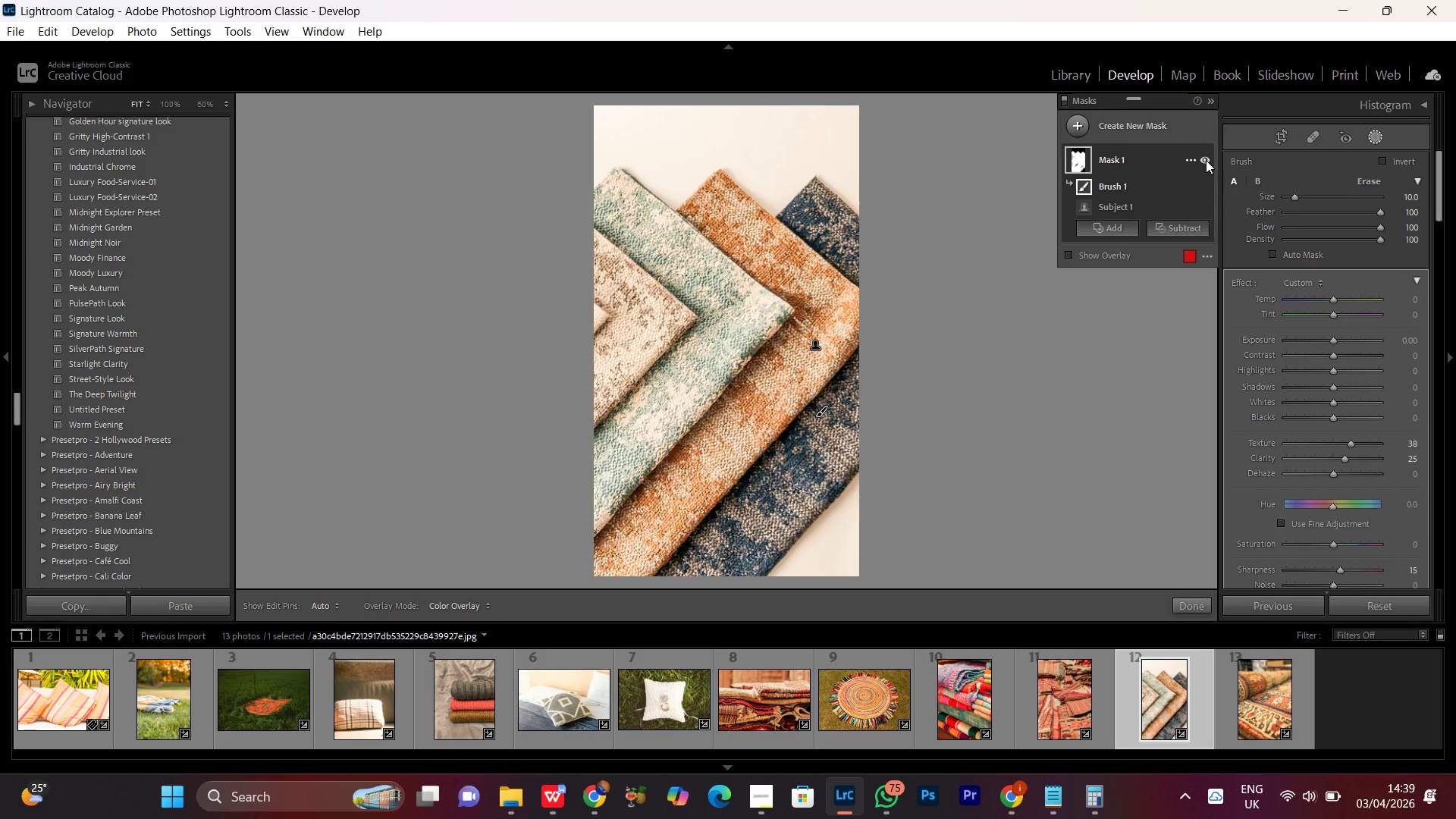 
left_click([1206, 160])
 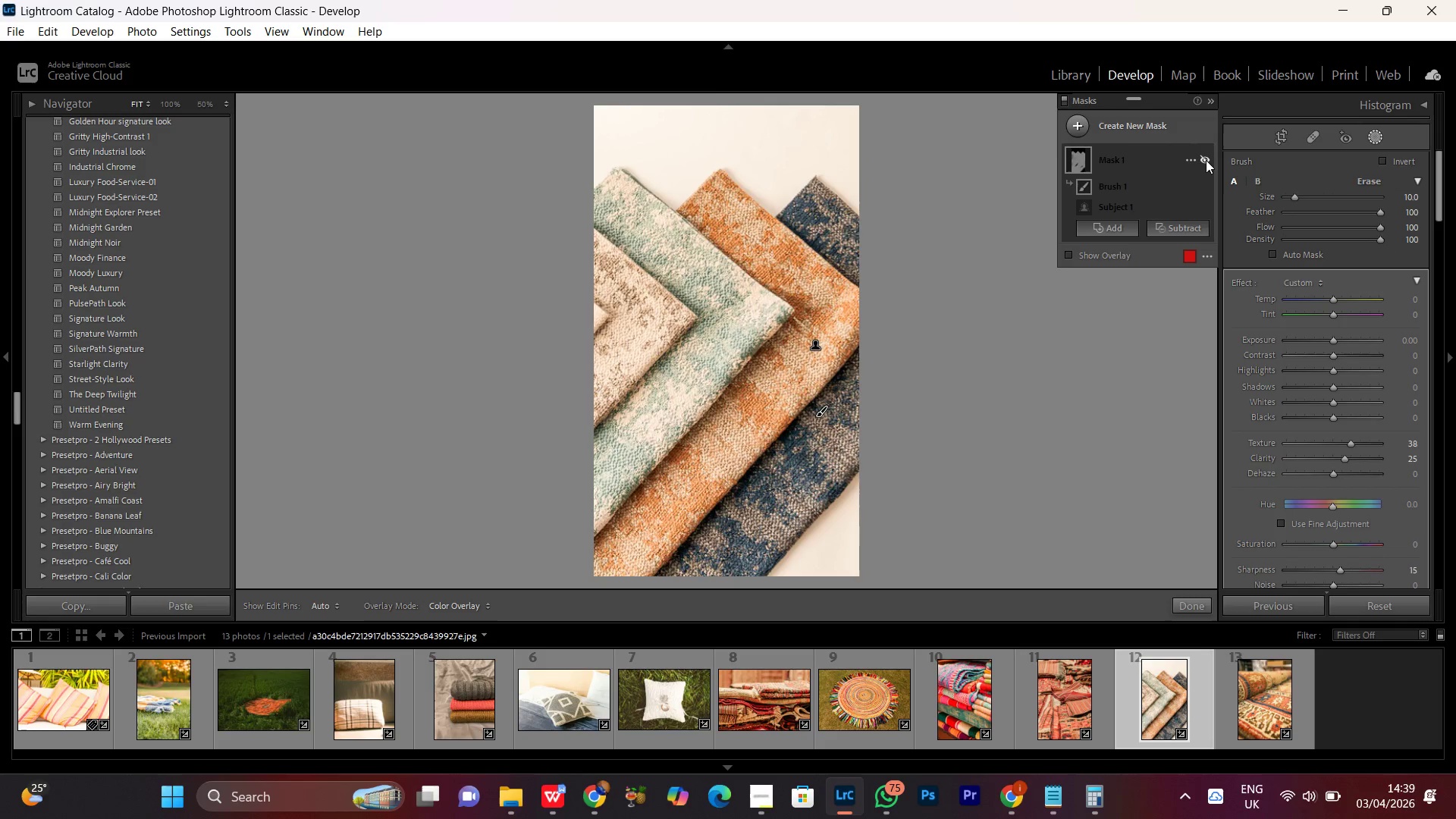 
left_click([1206, 160])
 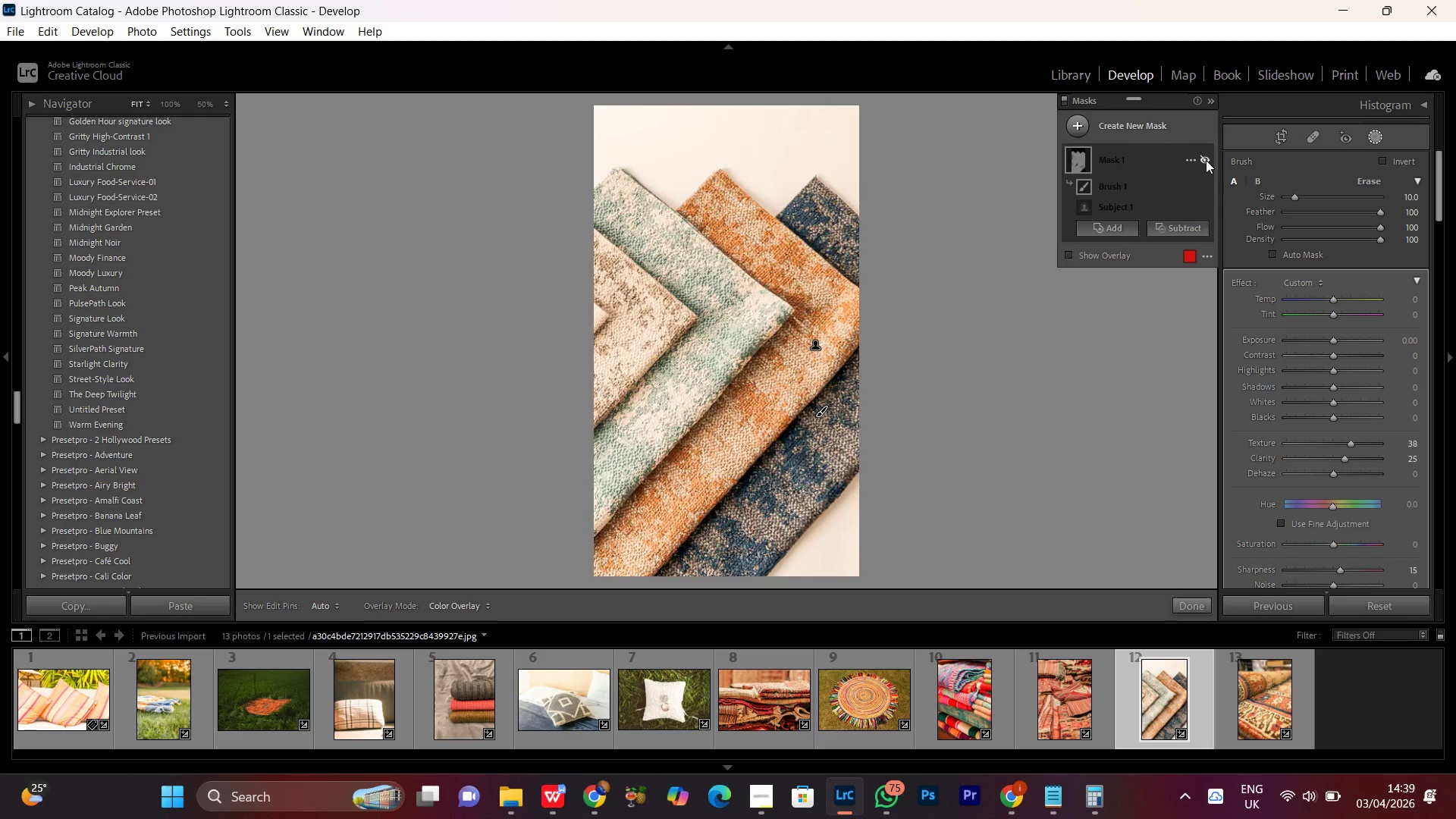 
double_click([1206, 160])
 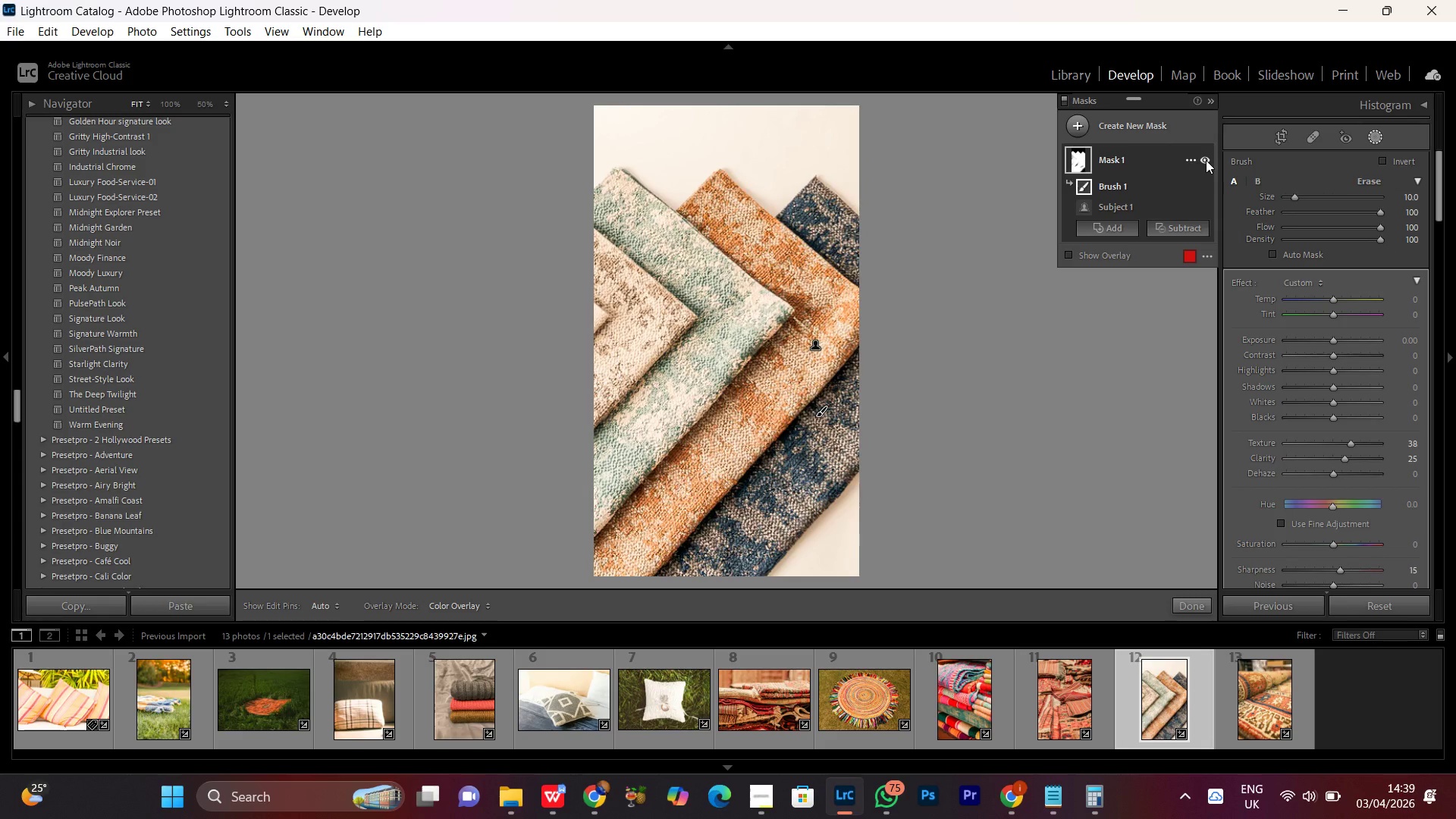 
double_click([1206, 159])
 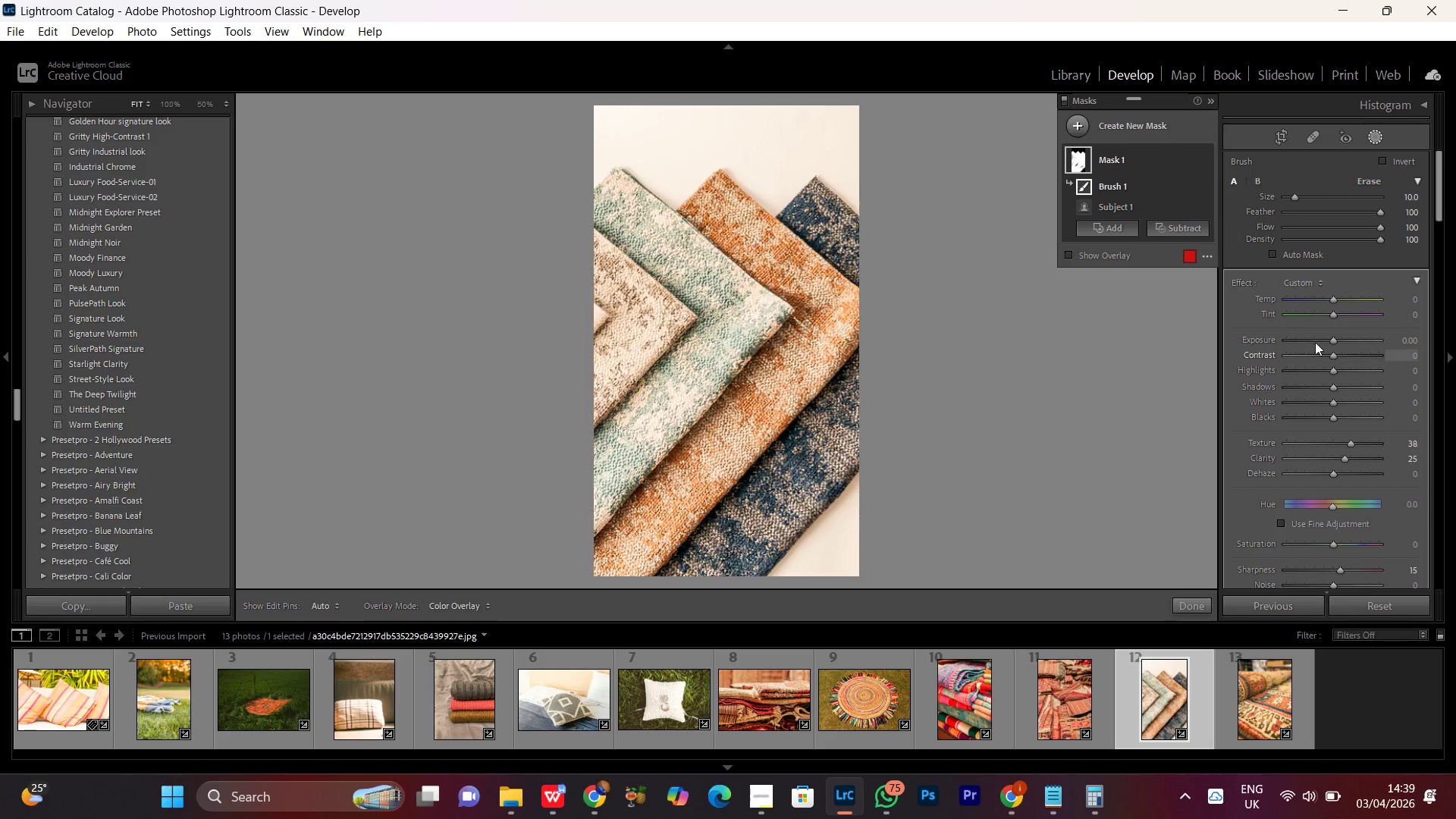 
left_click([1373, 140])
 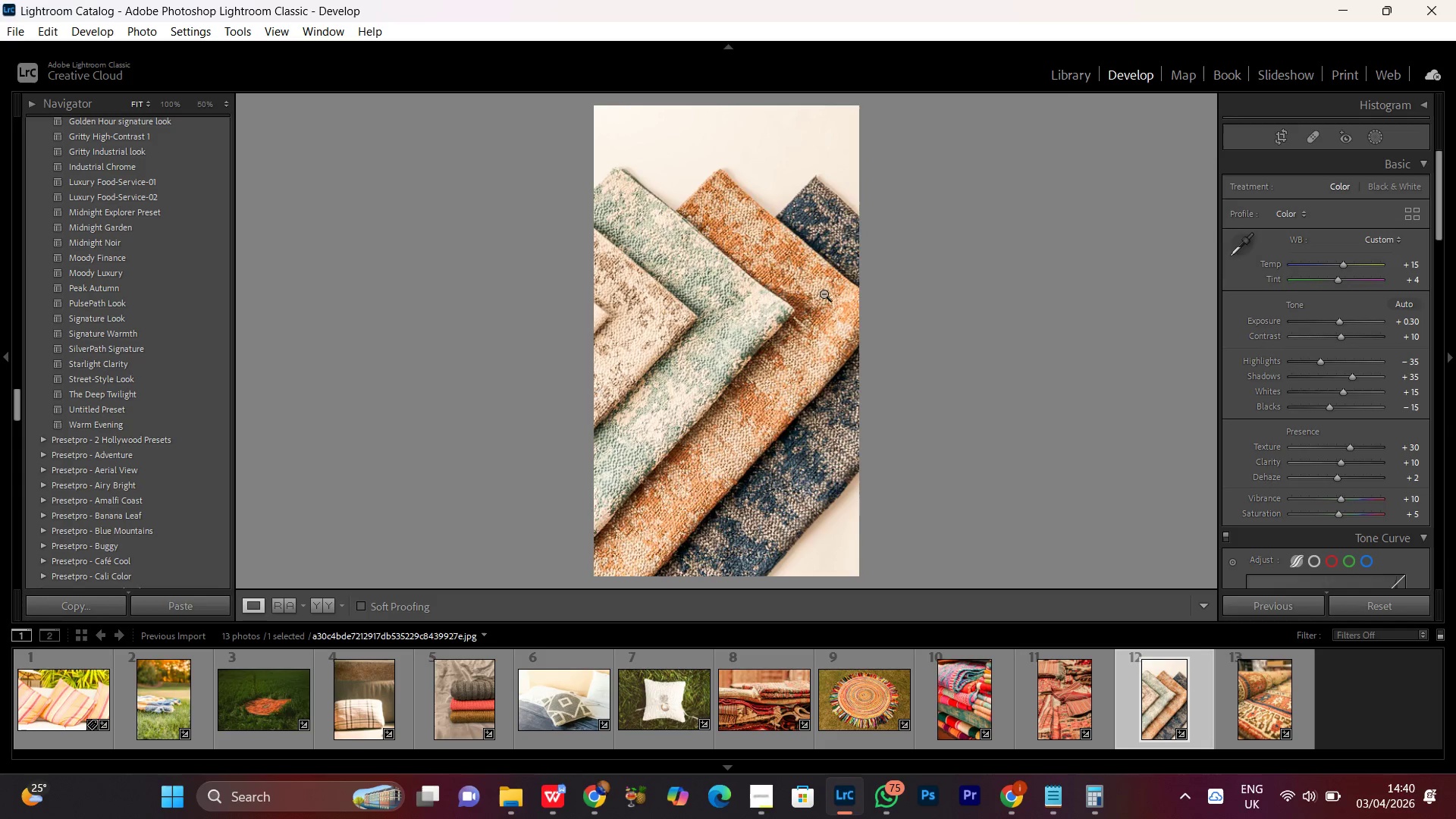 
double_click([799, 385])
 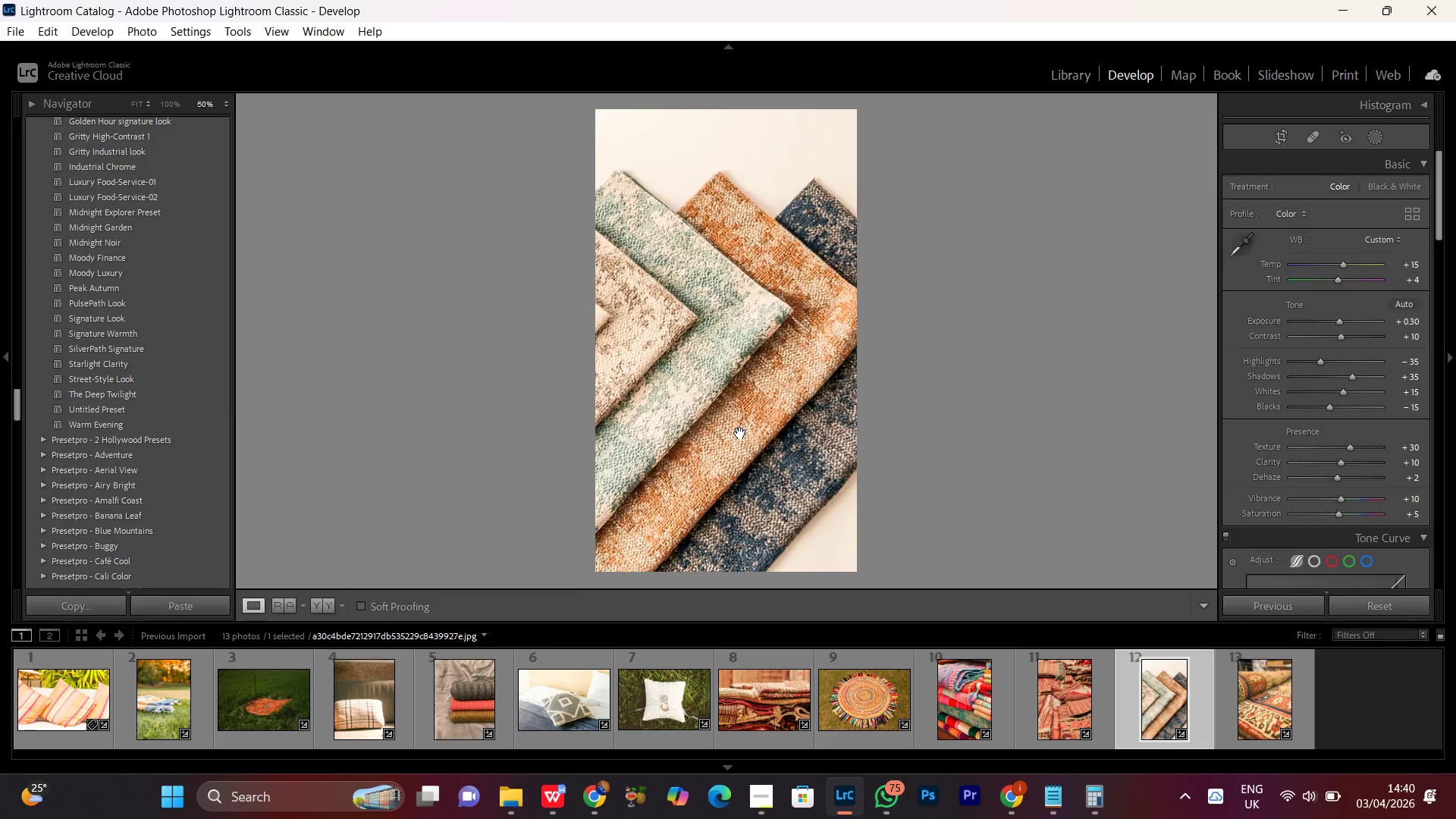 
double_click([740, 433])
 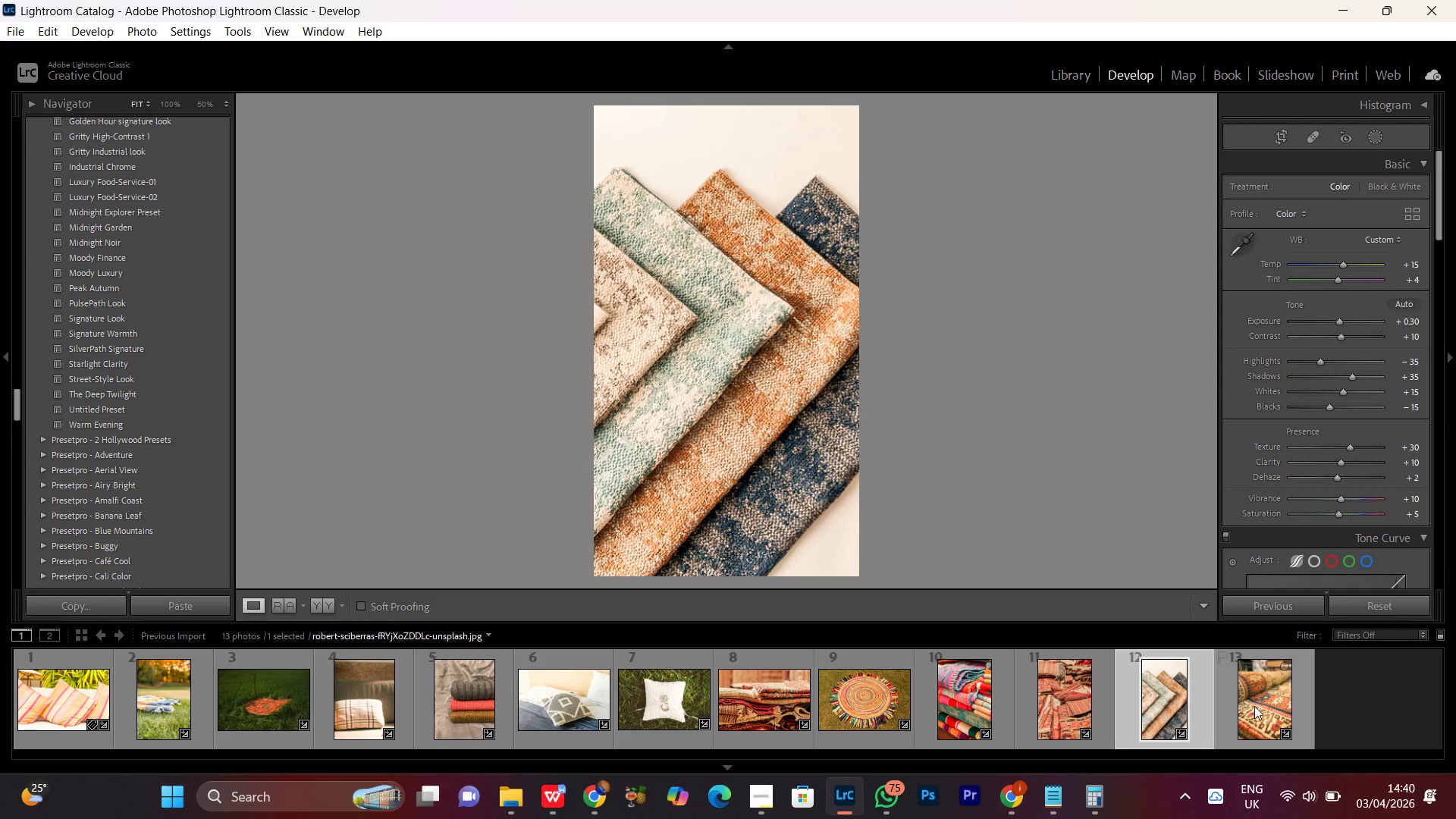 
left_click([1263, 701])
 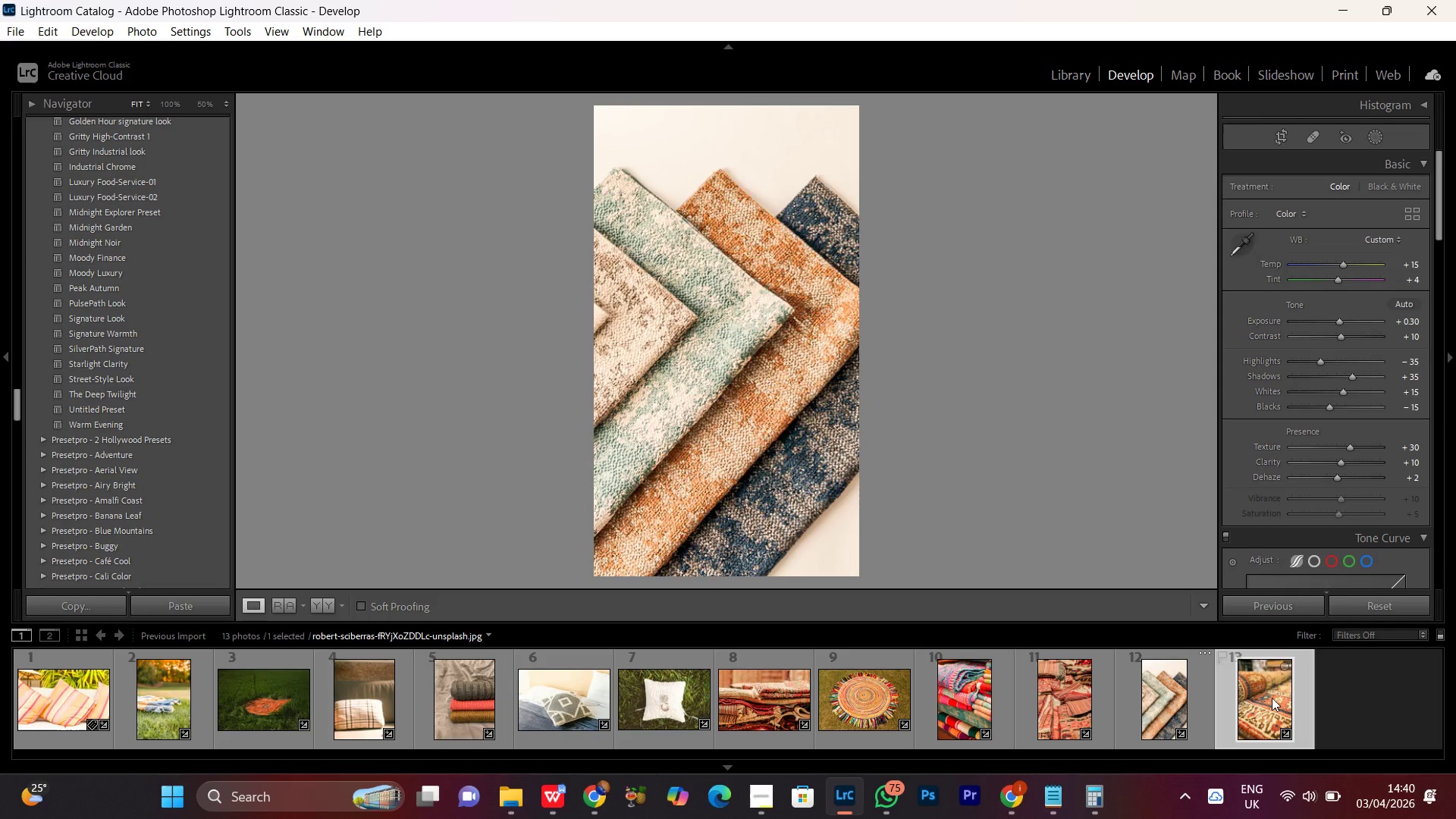 
mouse_move([1256, 681])
 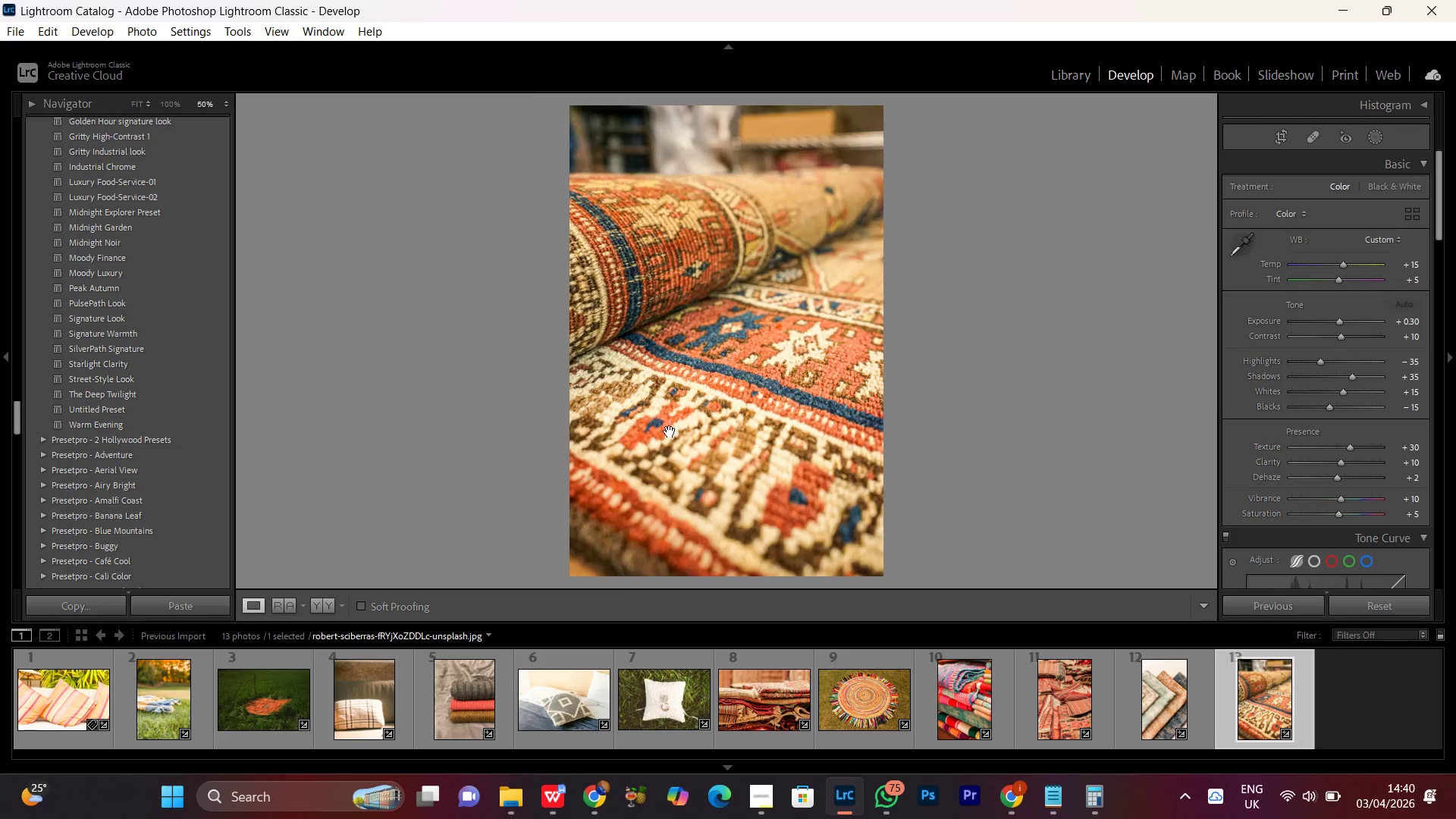 
double_click([670, 430])
 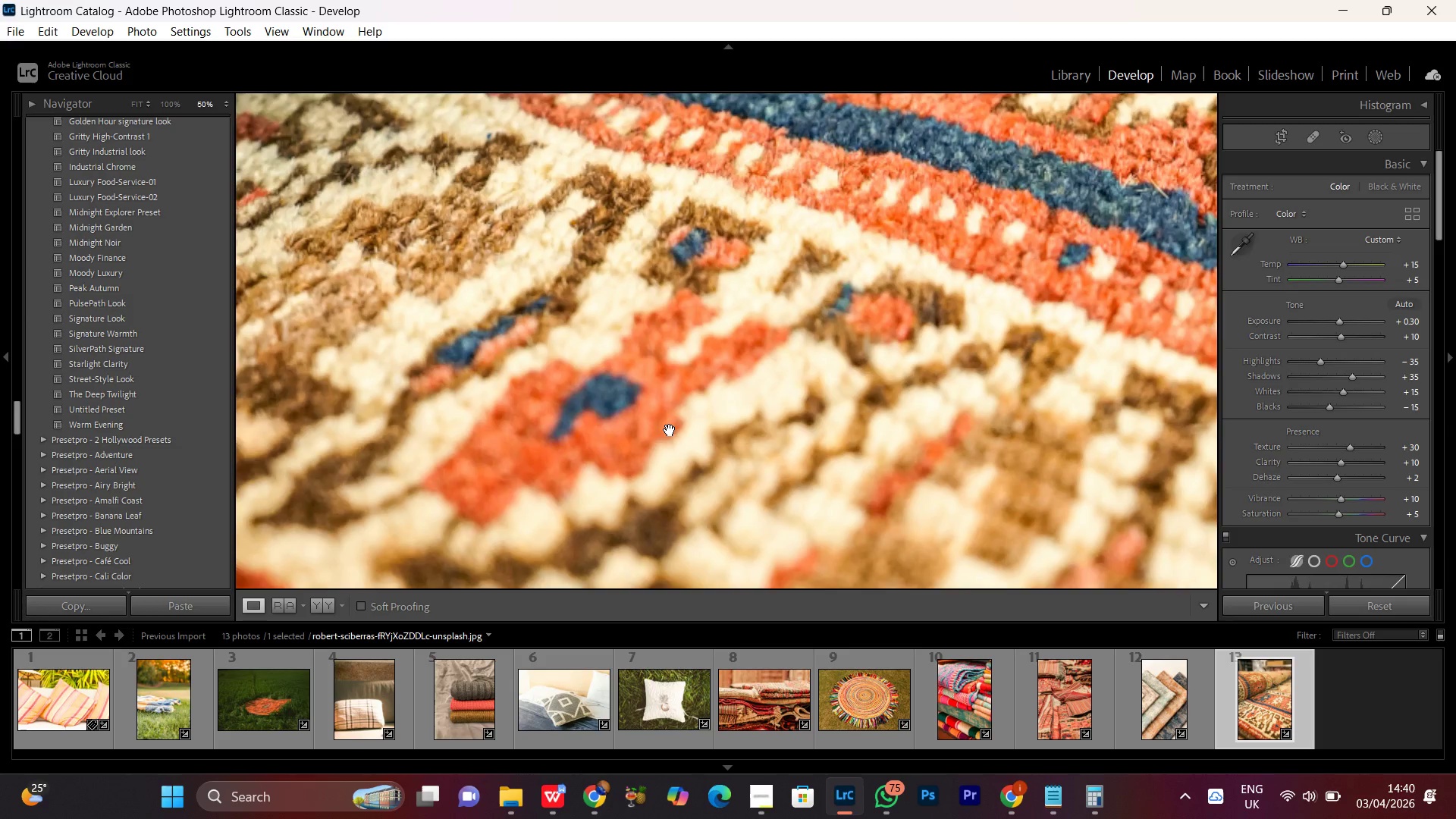 
double_click([670, 430])
 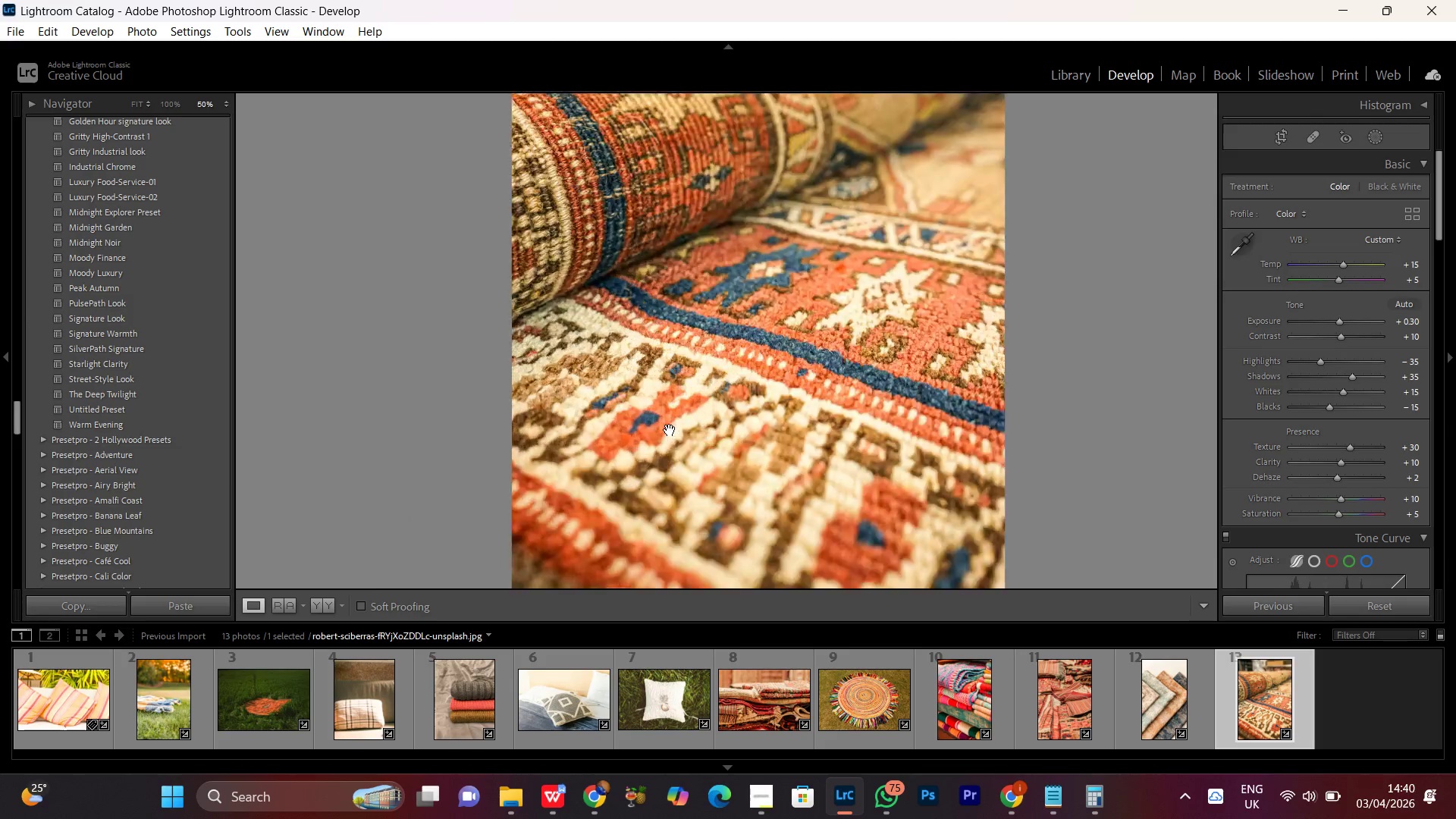 
double_click([670, 430])
 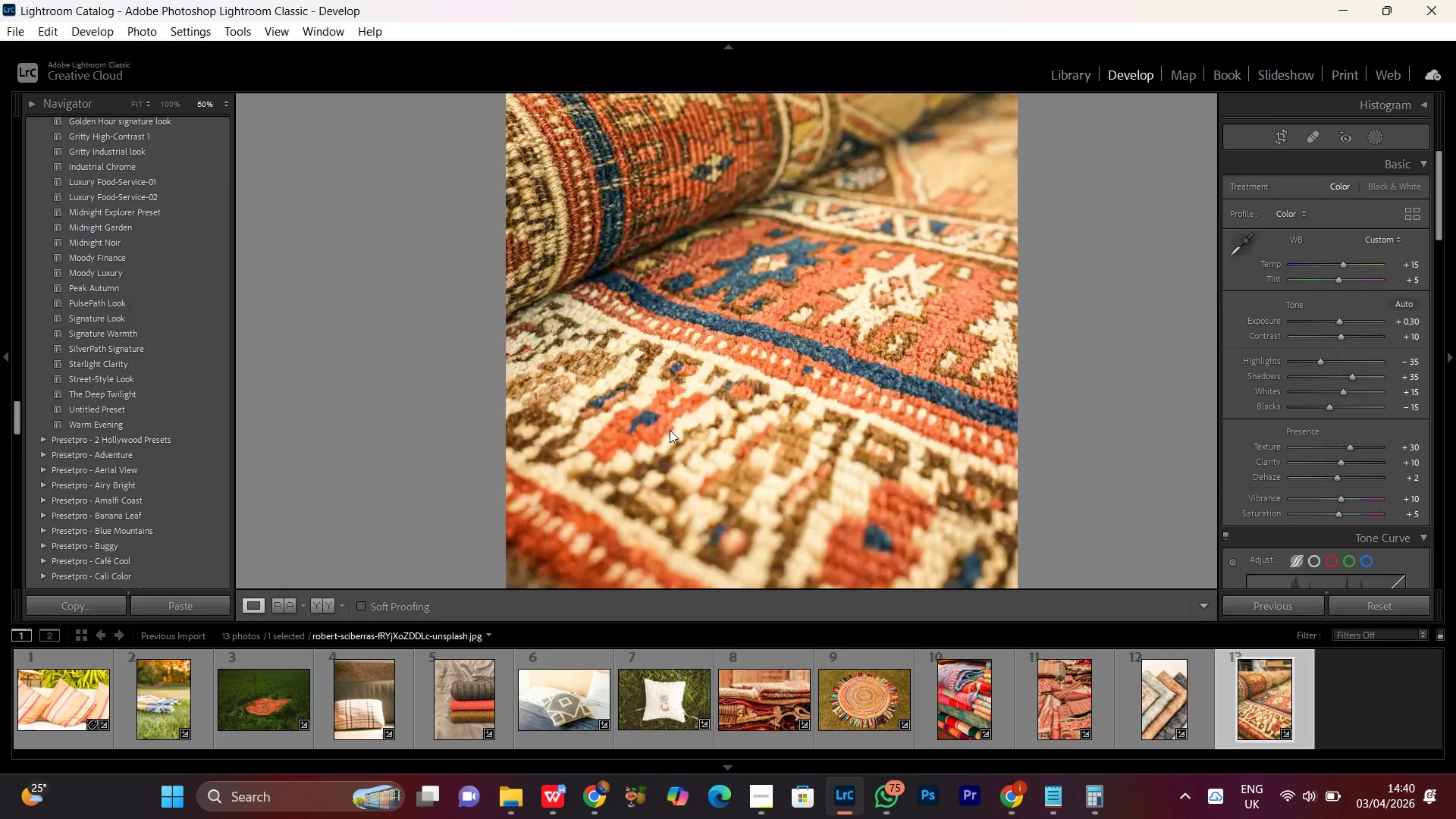 
double_click([670, 430])
 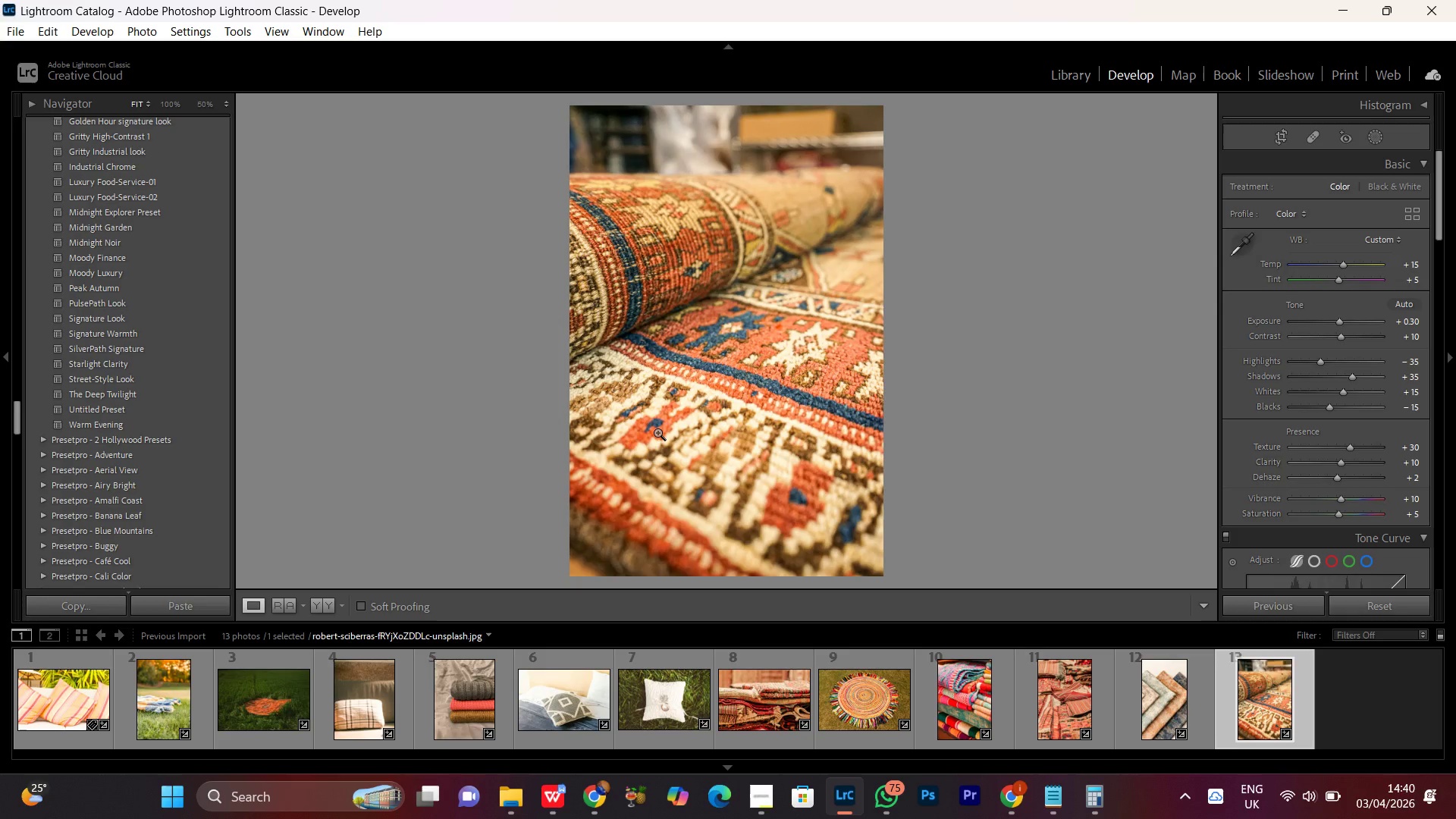 
key(Delete)
 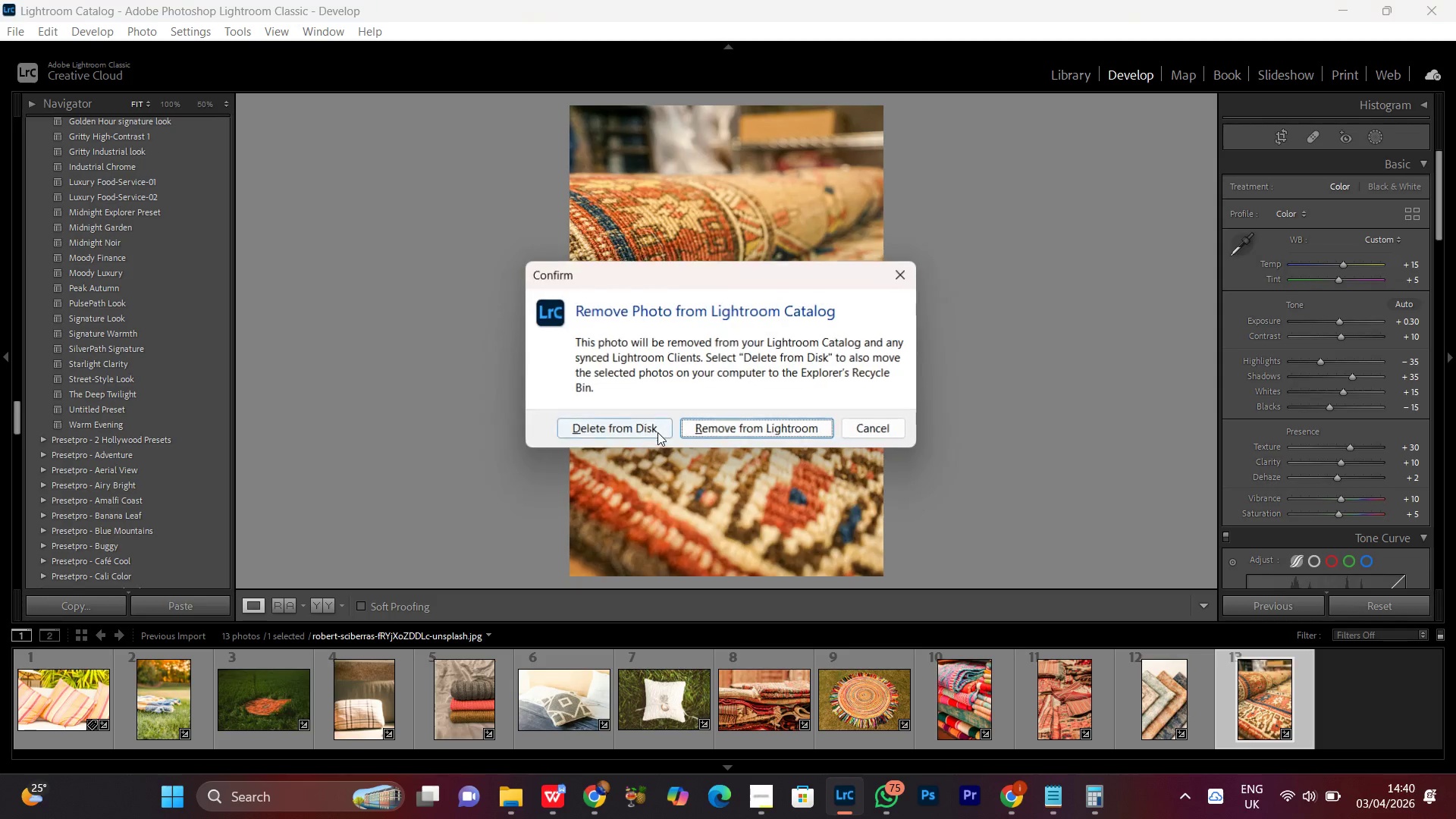 
key(Enter)
 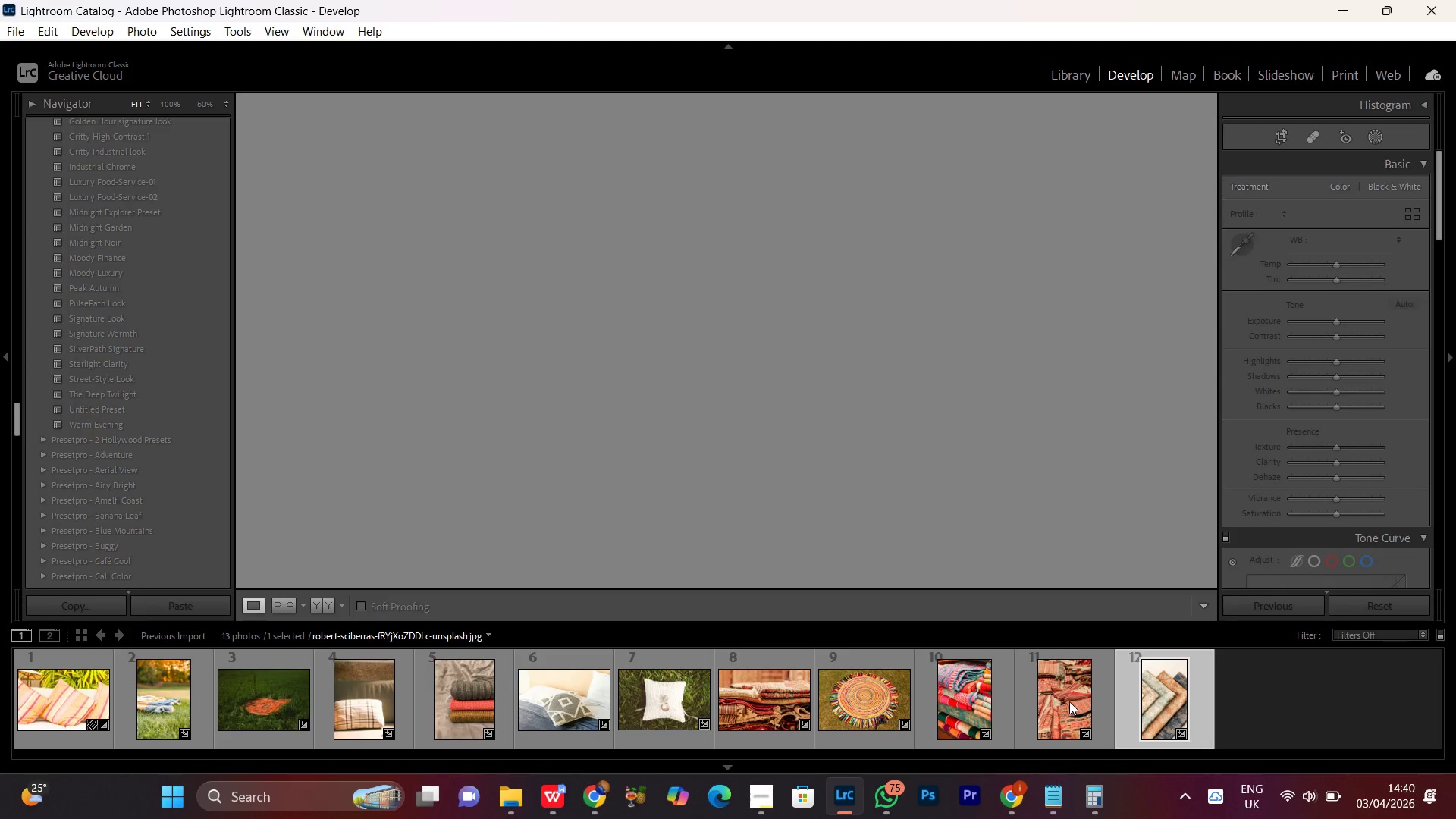 
double_click([1068, 701])
 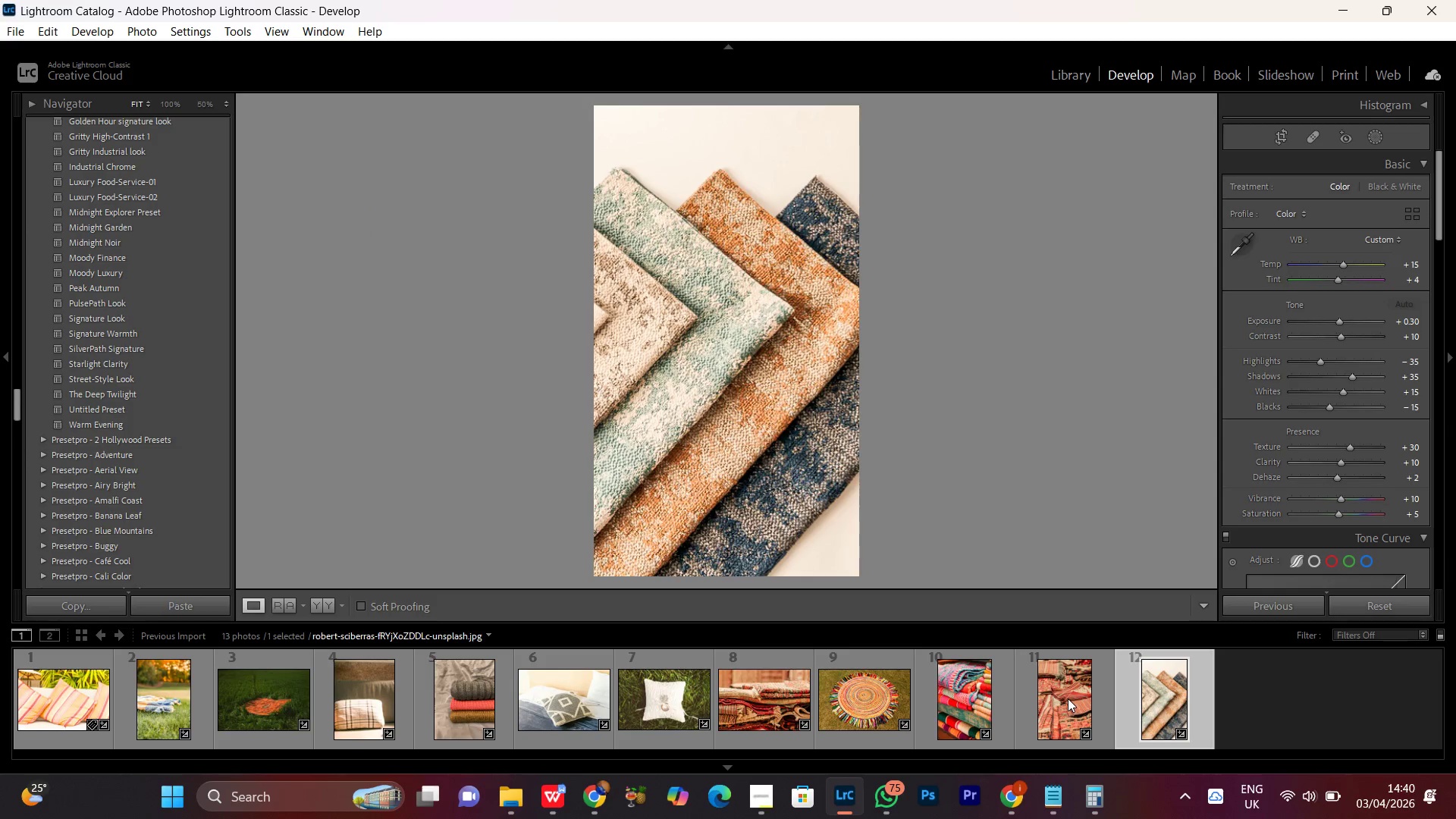 
mouse_move([1070, 681])
 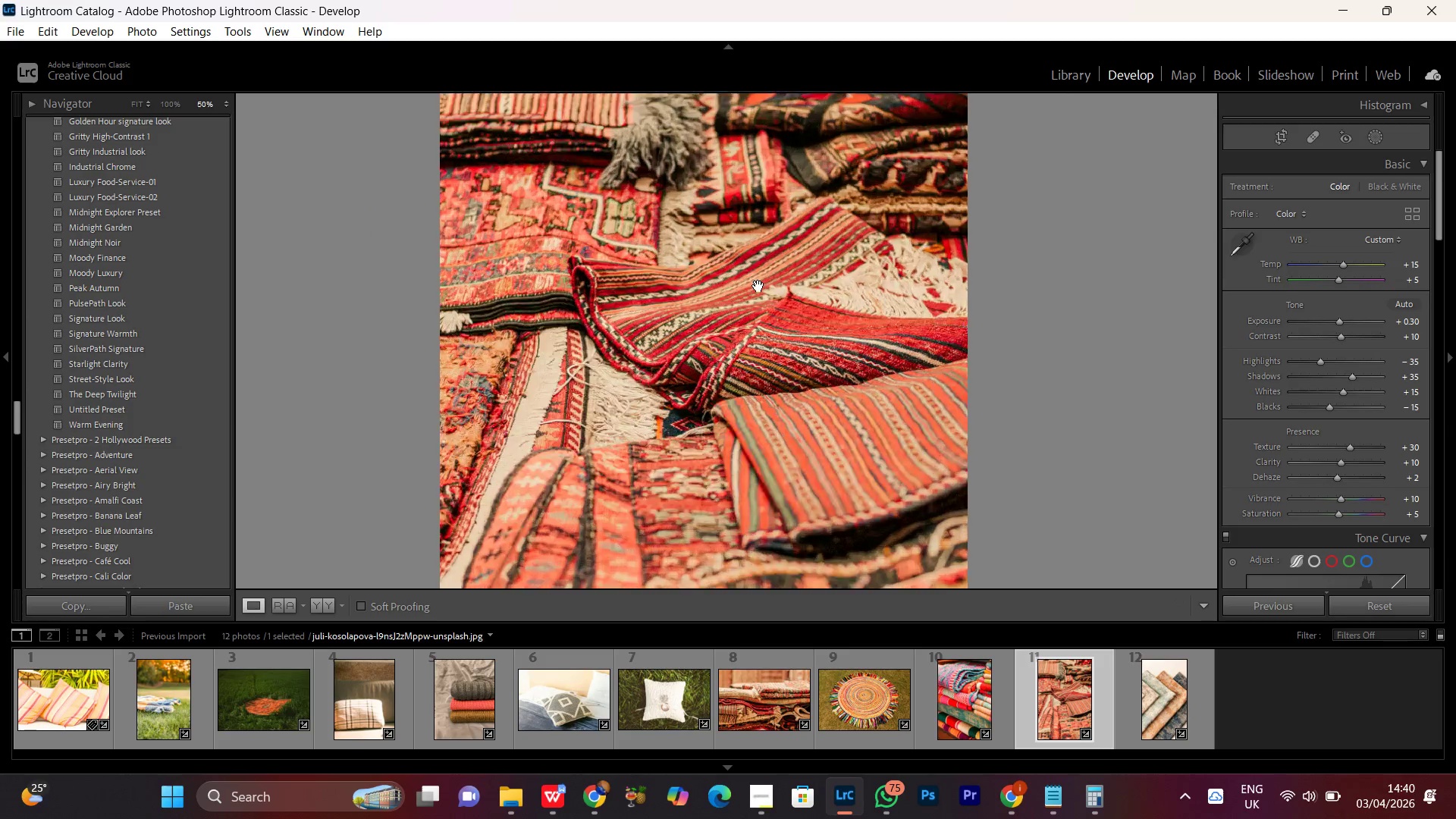 
double_click([758, 286])
 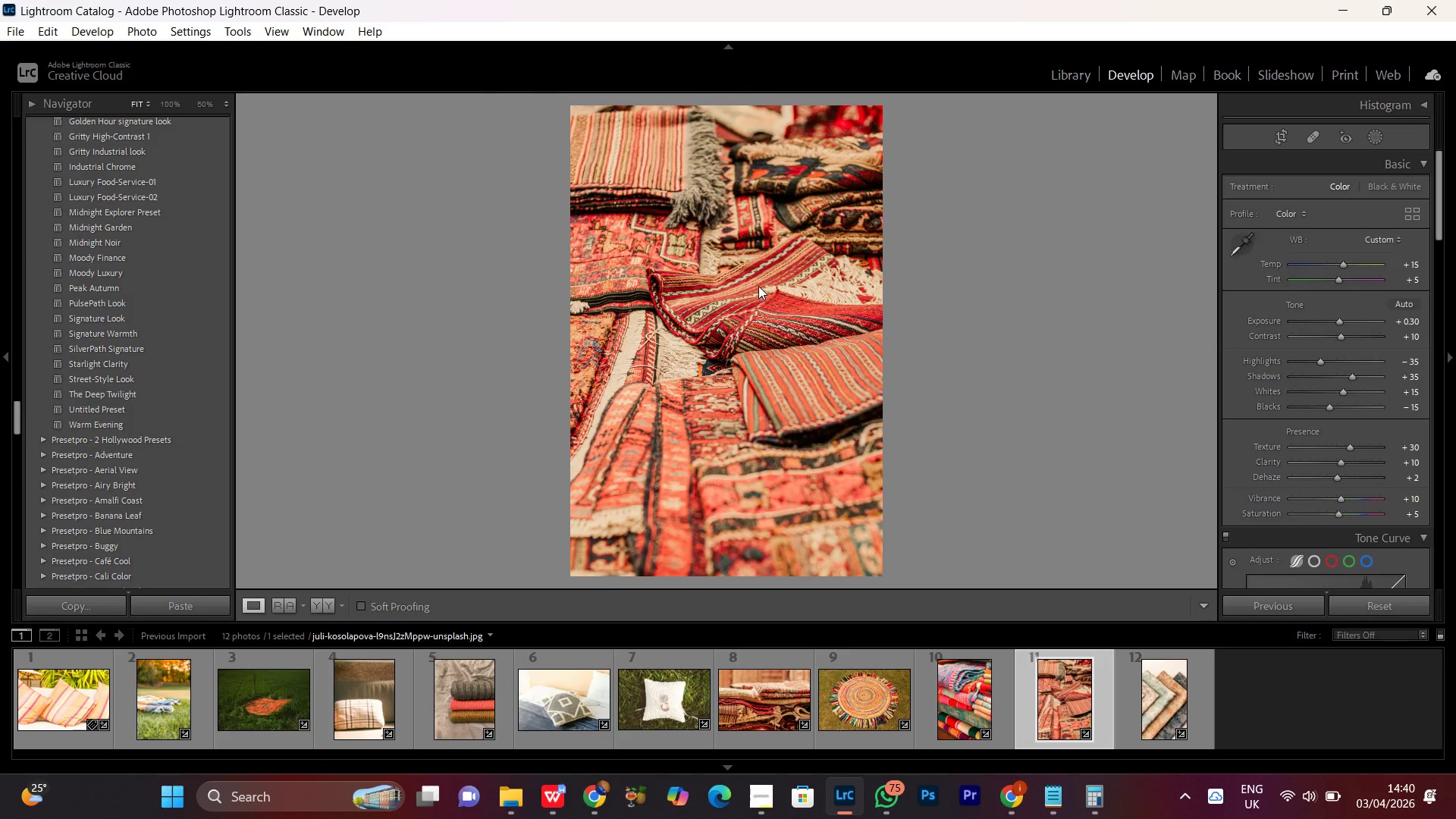 
triple_click([758, 286])
 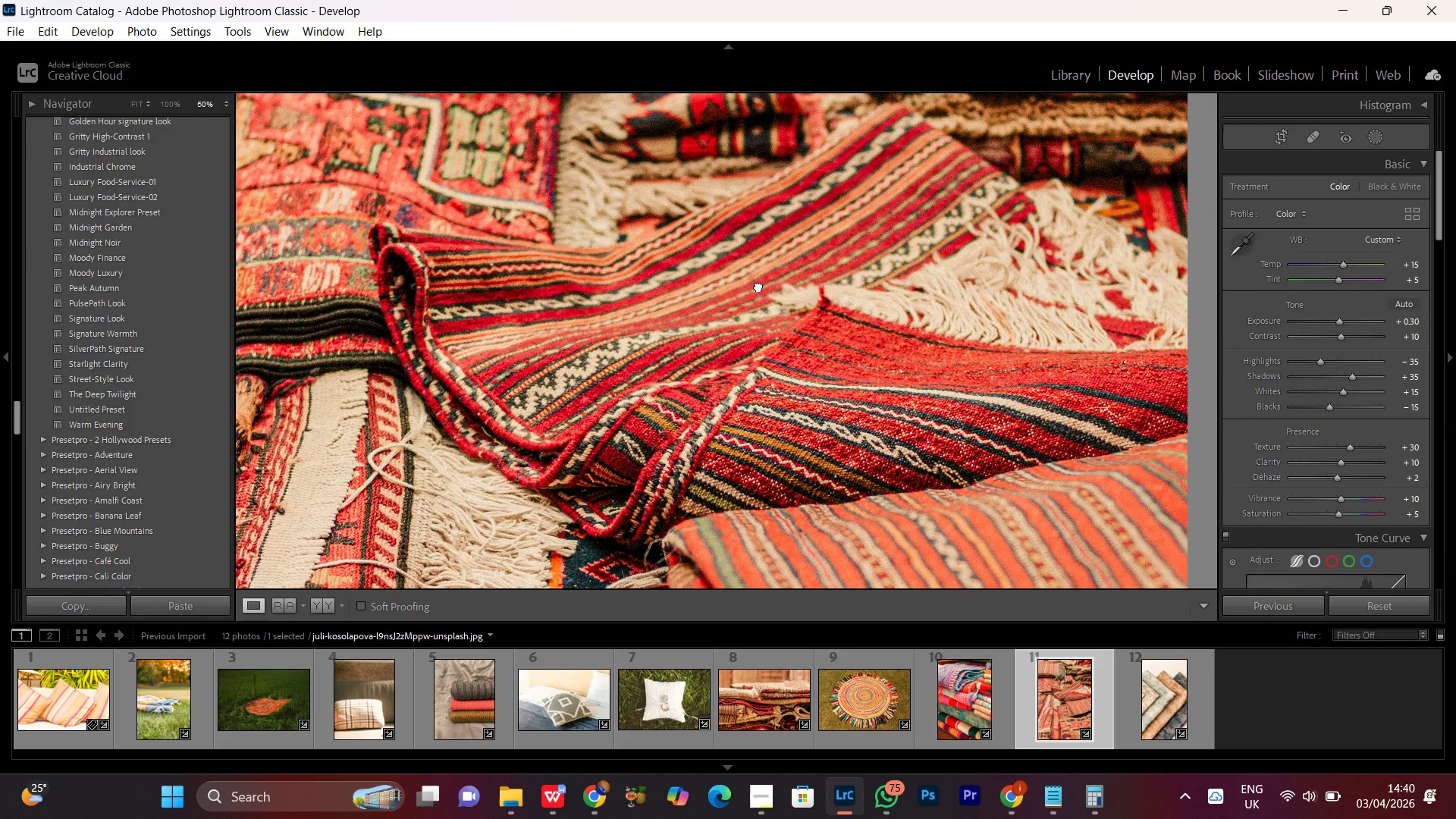 
triple_click([758, 286])
 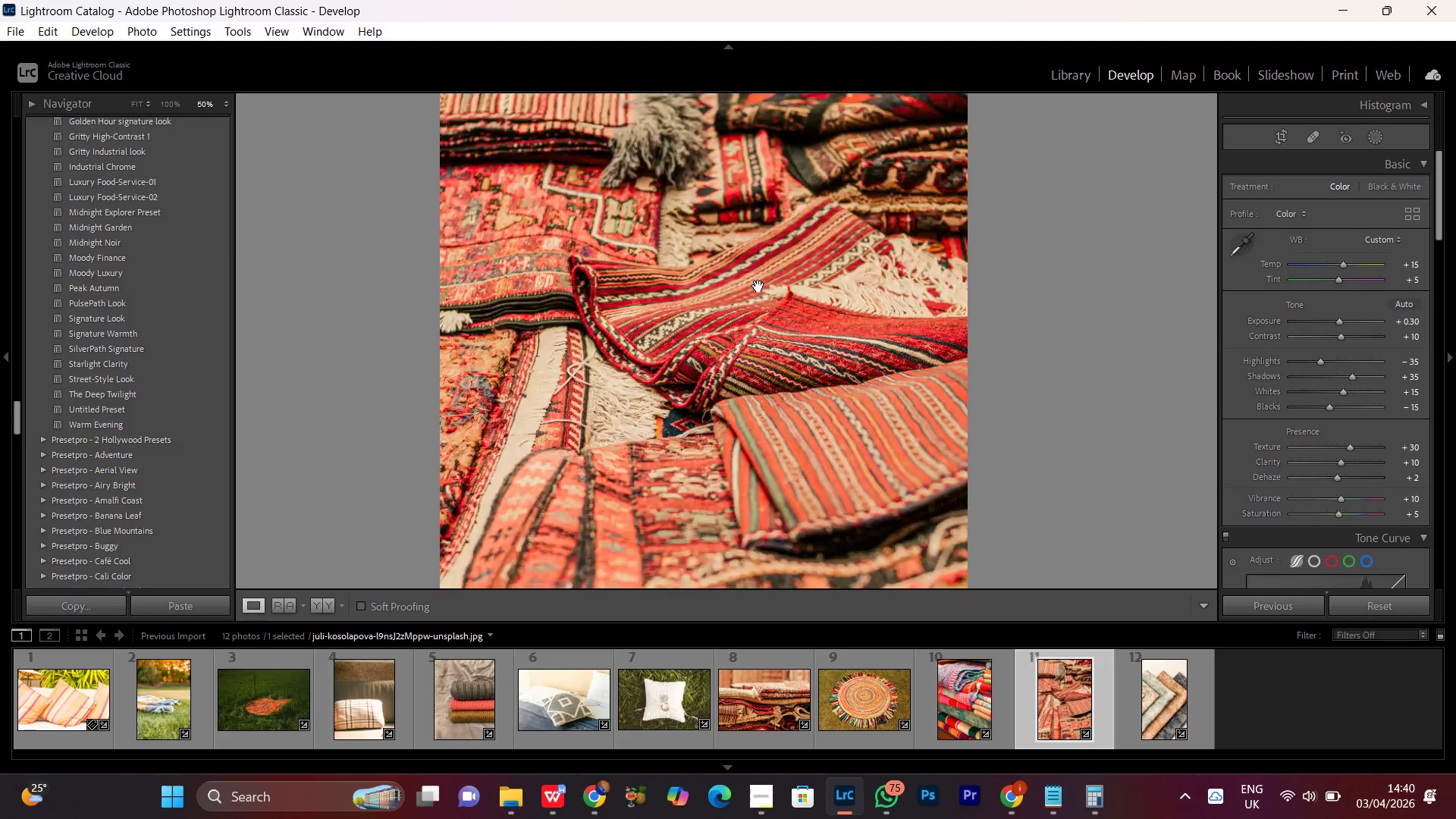 
double_click([758, 286])
 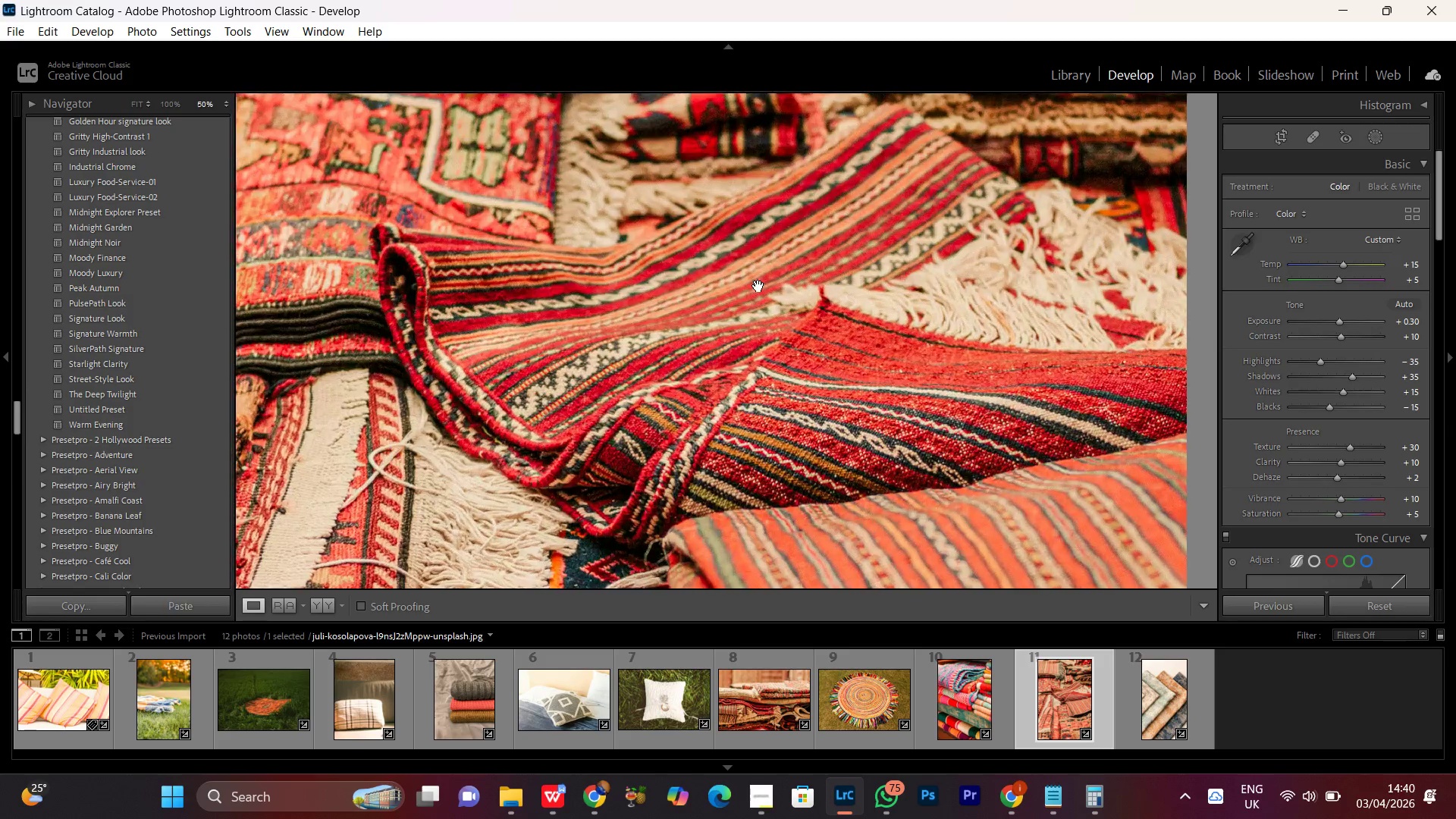 
double_click([758, 286])
 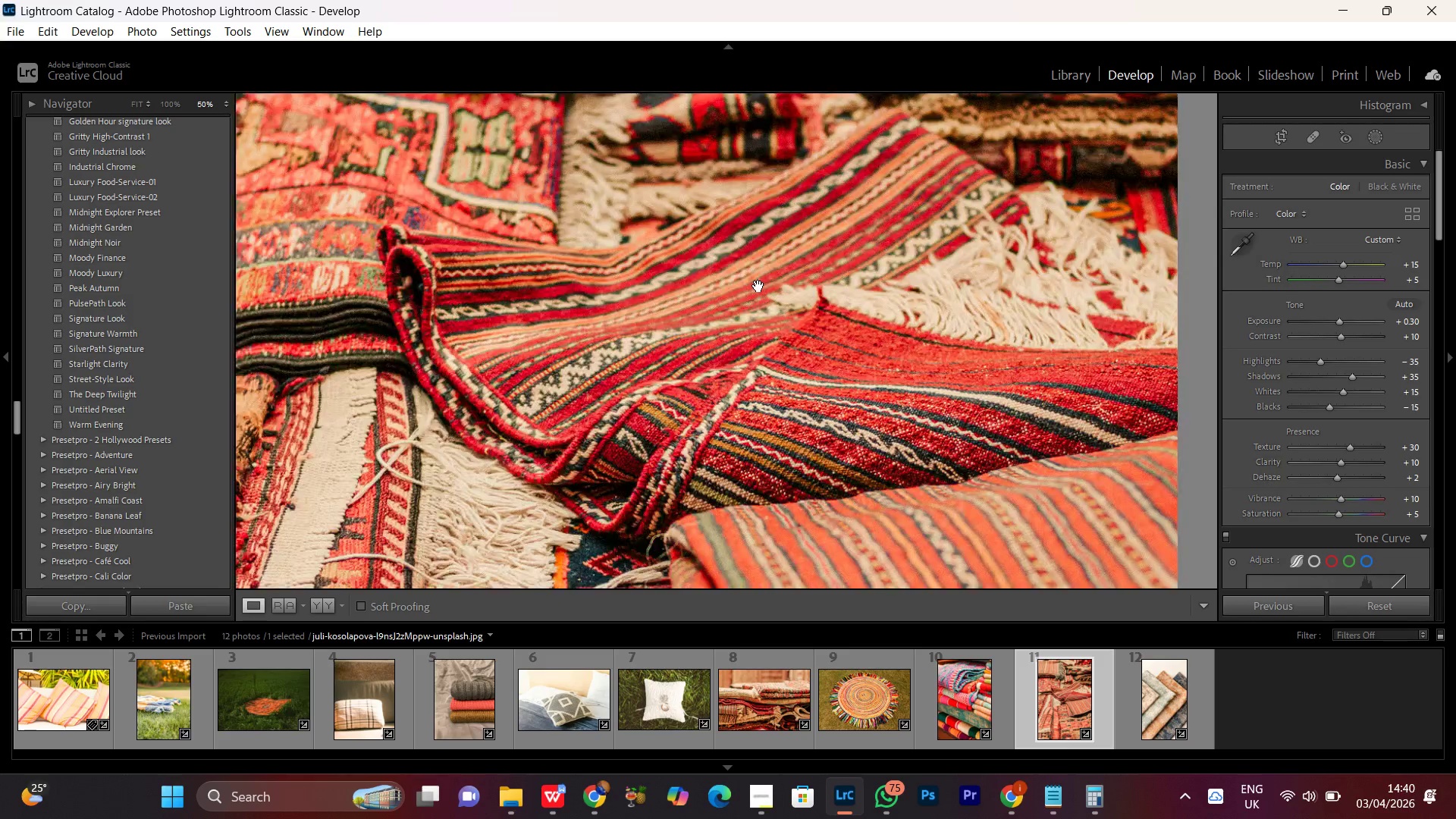 
double_click([758, 286])
 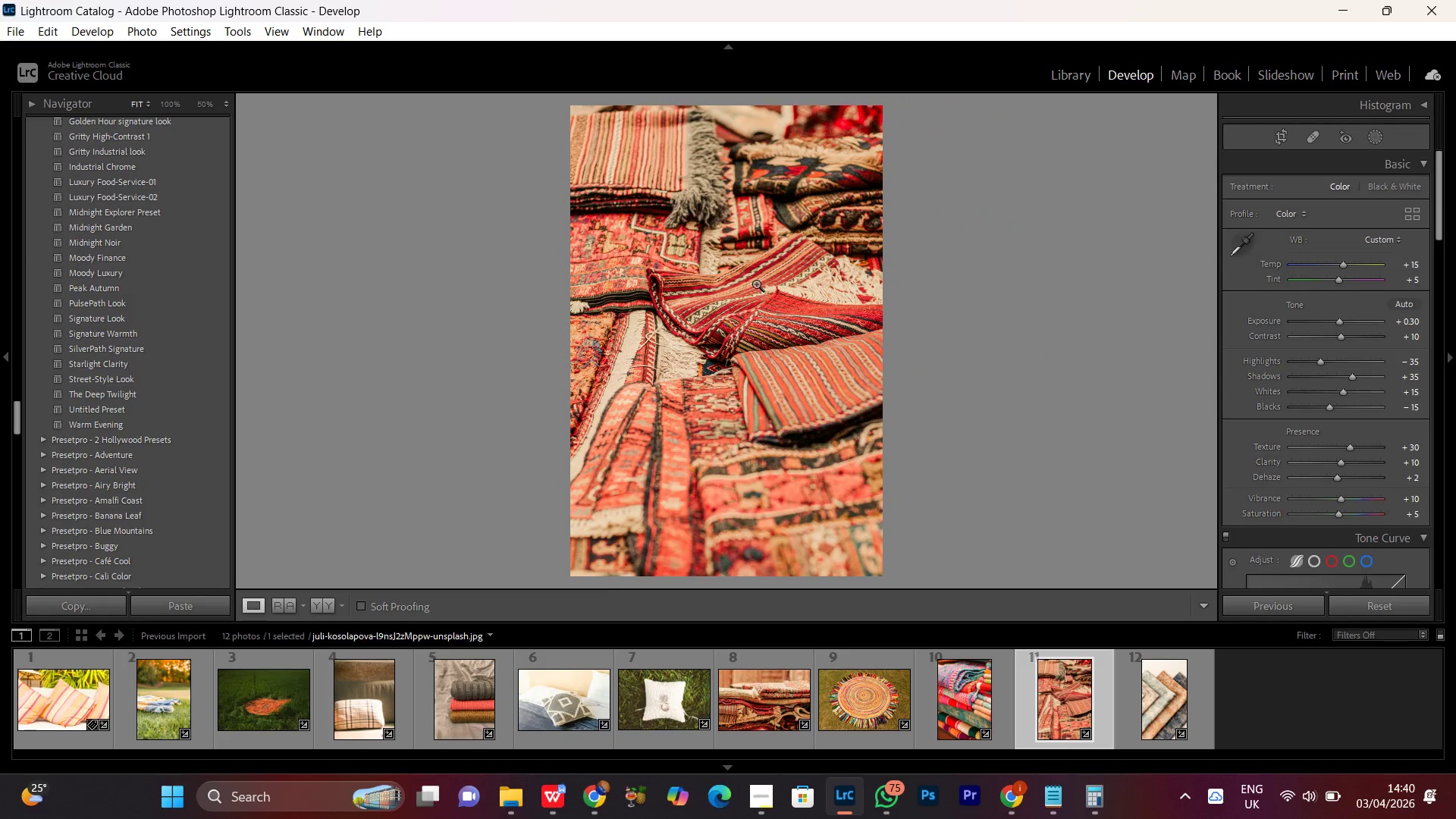 
double_click([756, 284])
 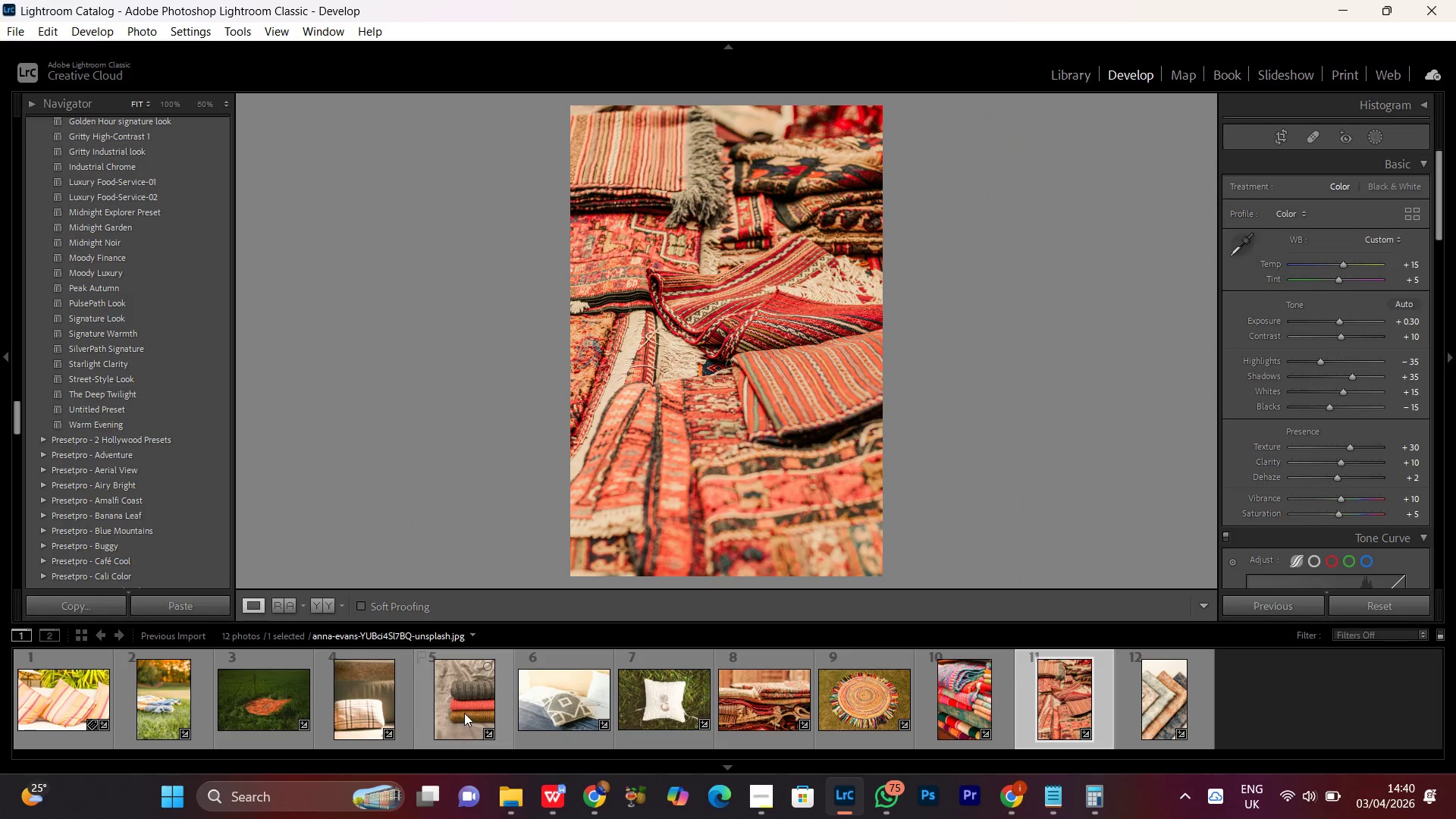 
double_click([463, 710])
 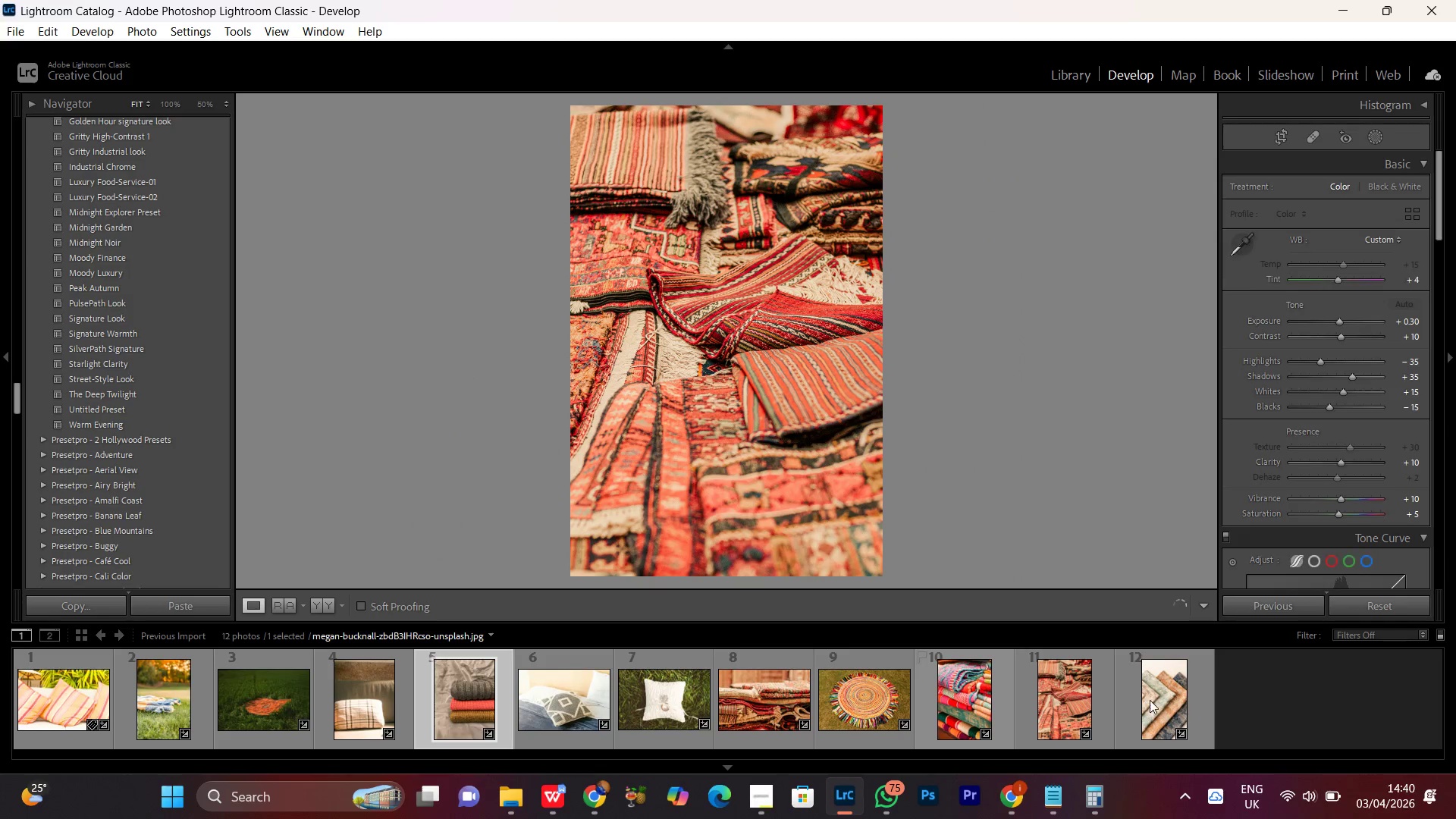 
double_click([1151, 700])
 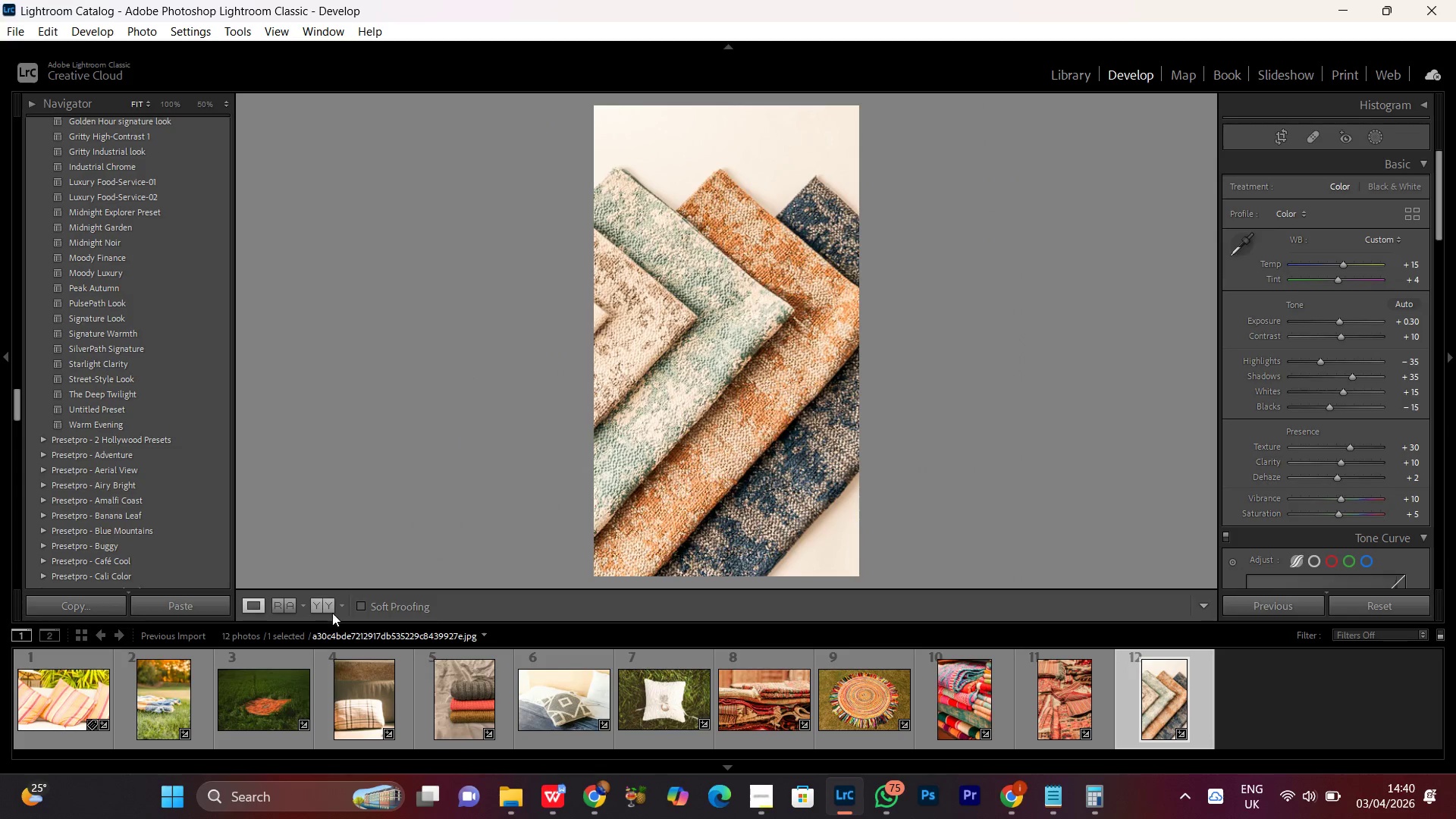 
left_click([329, 601])
 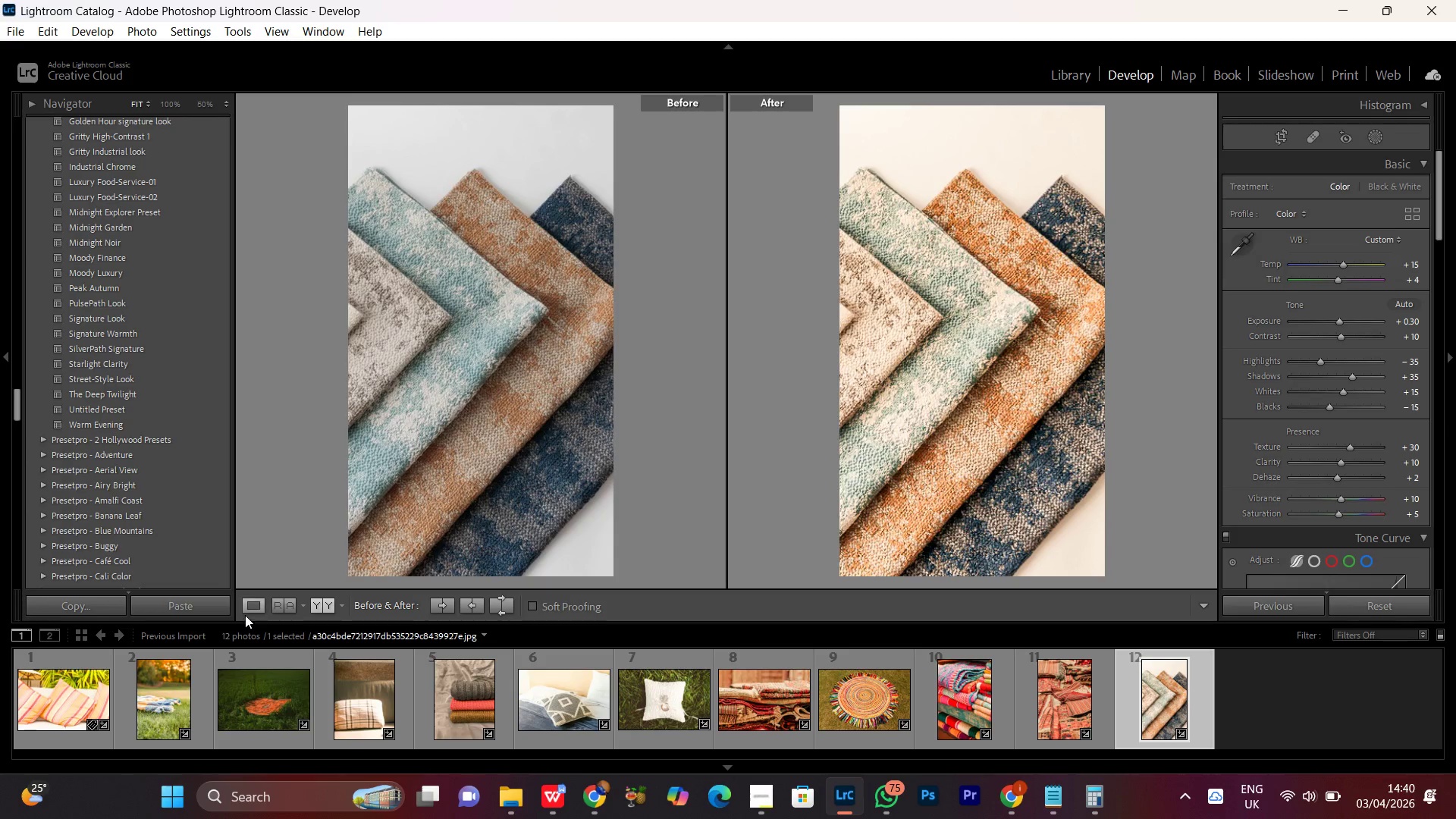 
left_click([254, 601])
 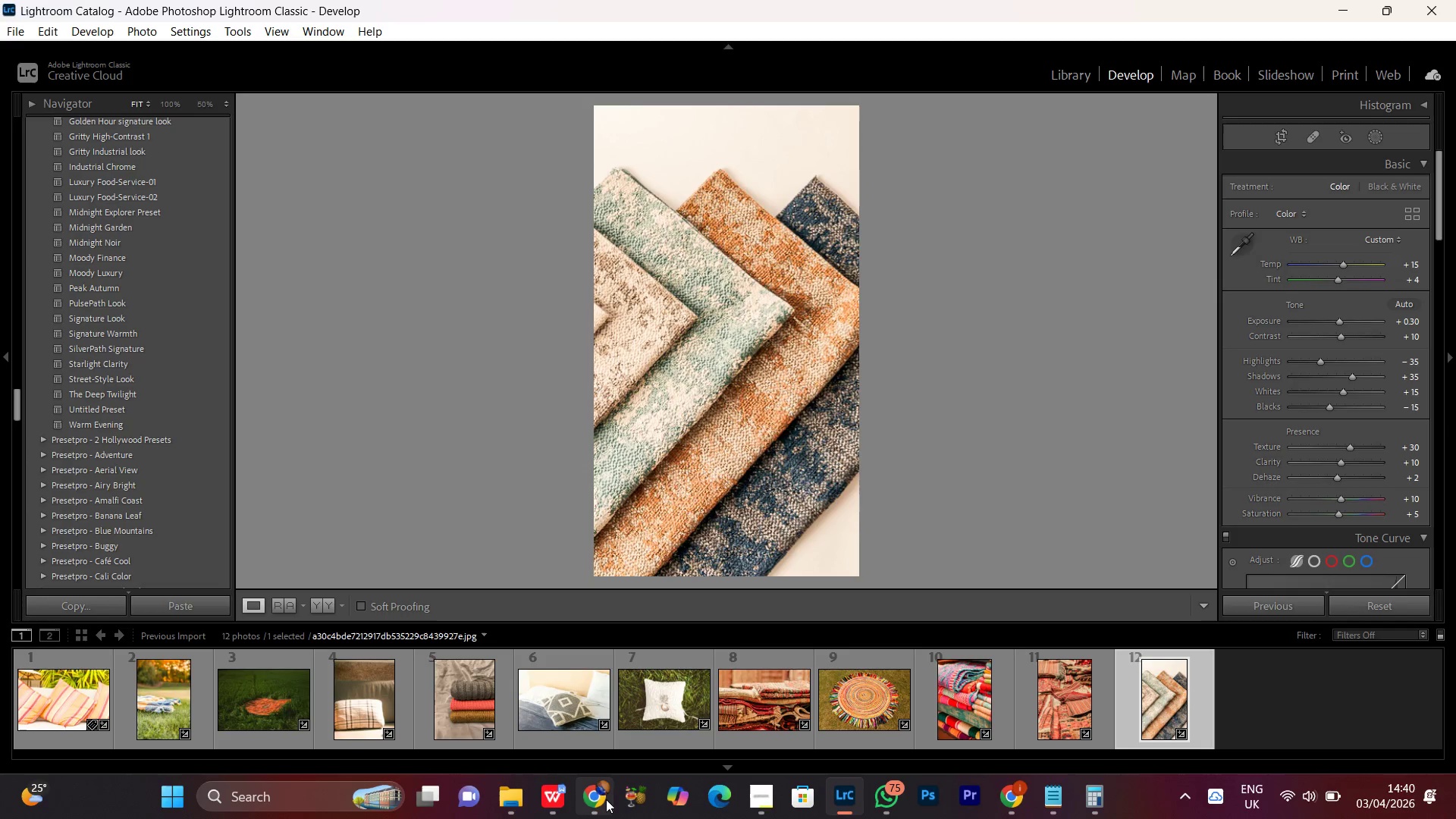 
left_click([603, 801])
 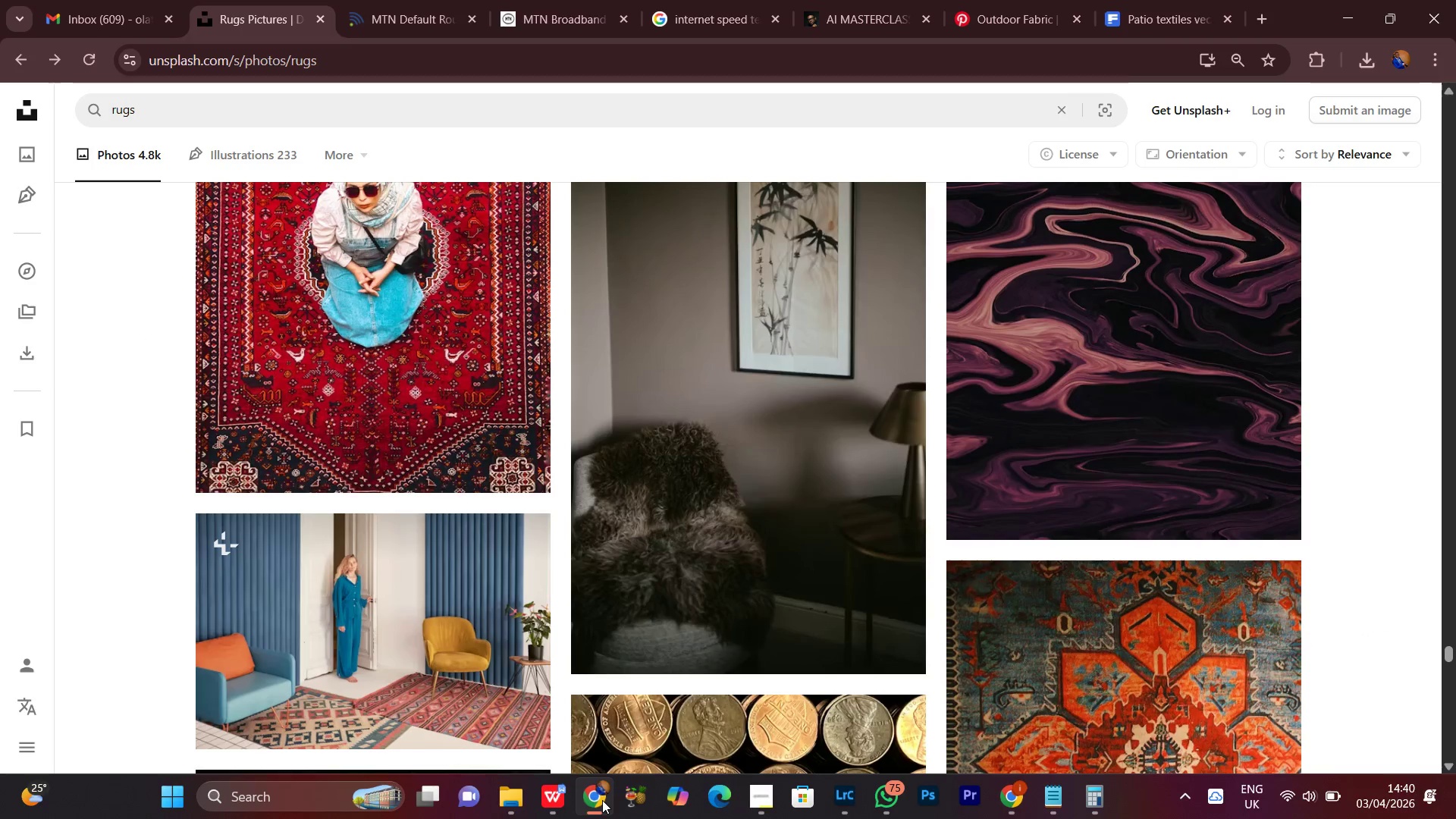 
left_click([602, 800])
 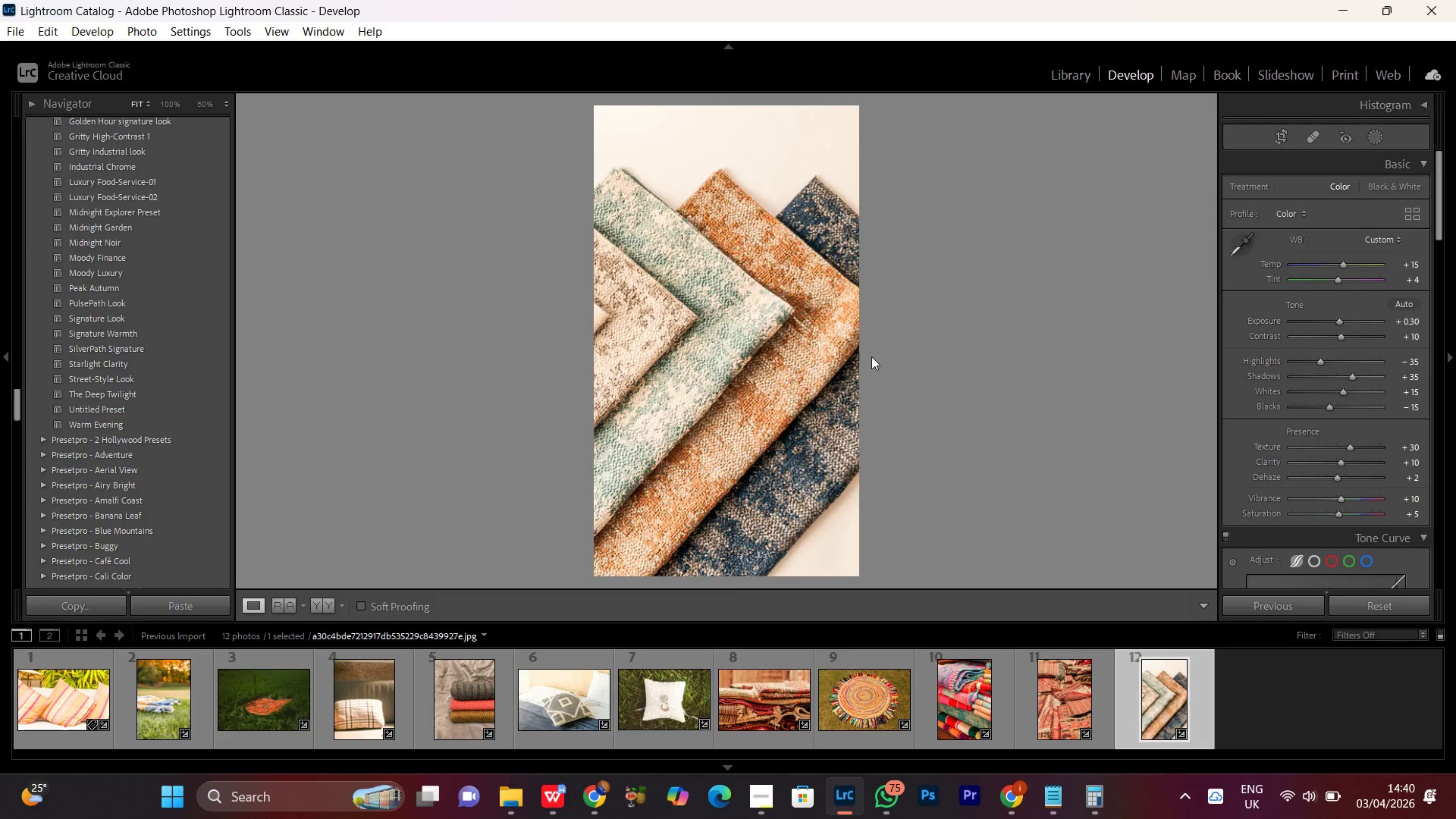 
left_click([909, 223])
 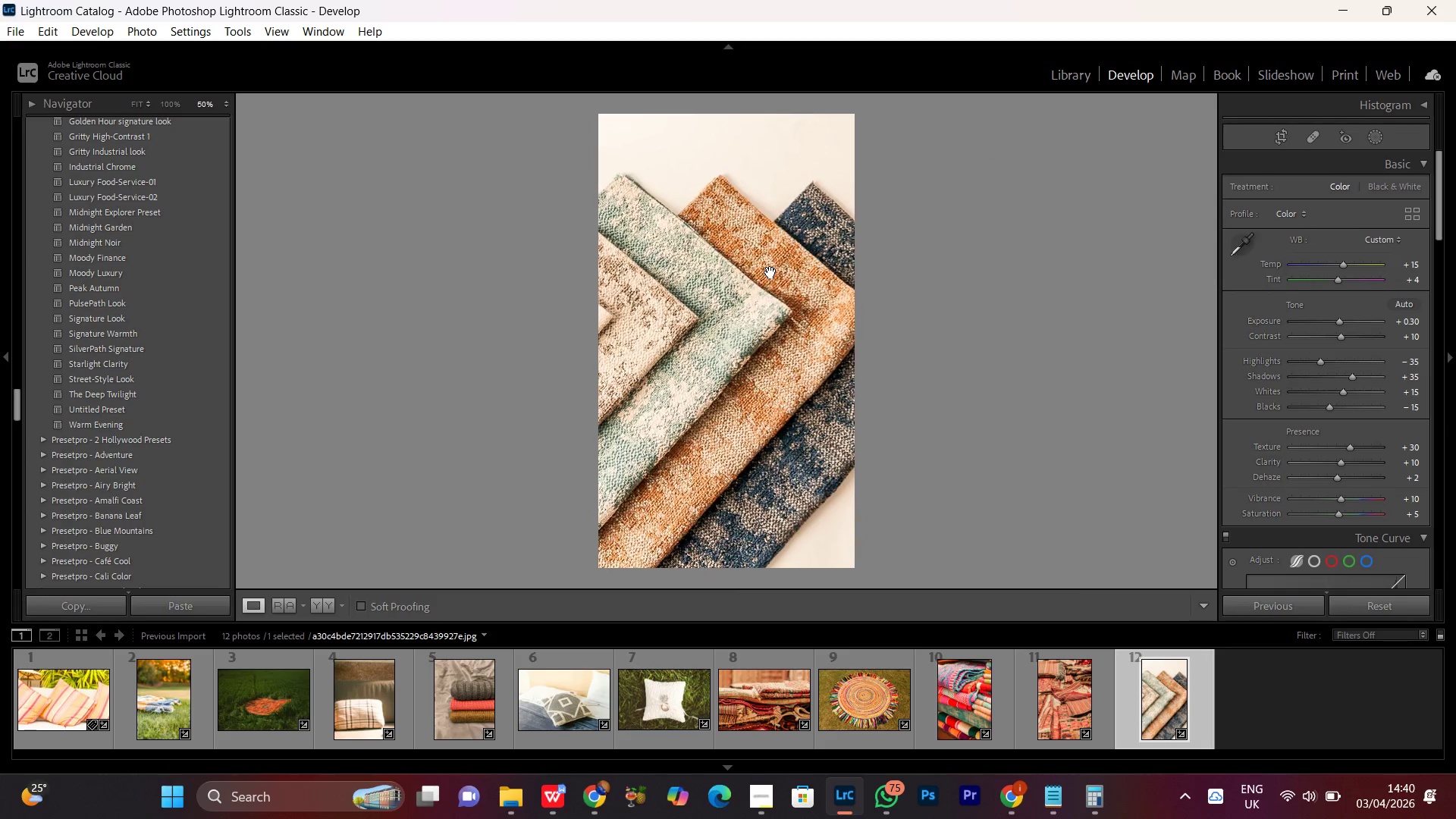 
double_click([770, 271])
 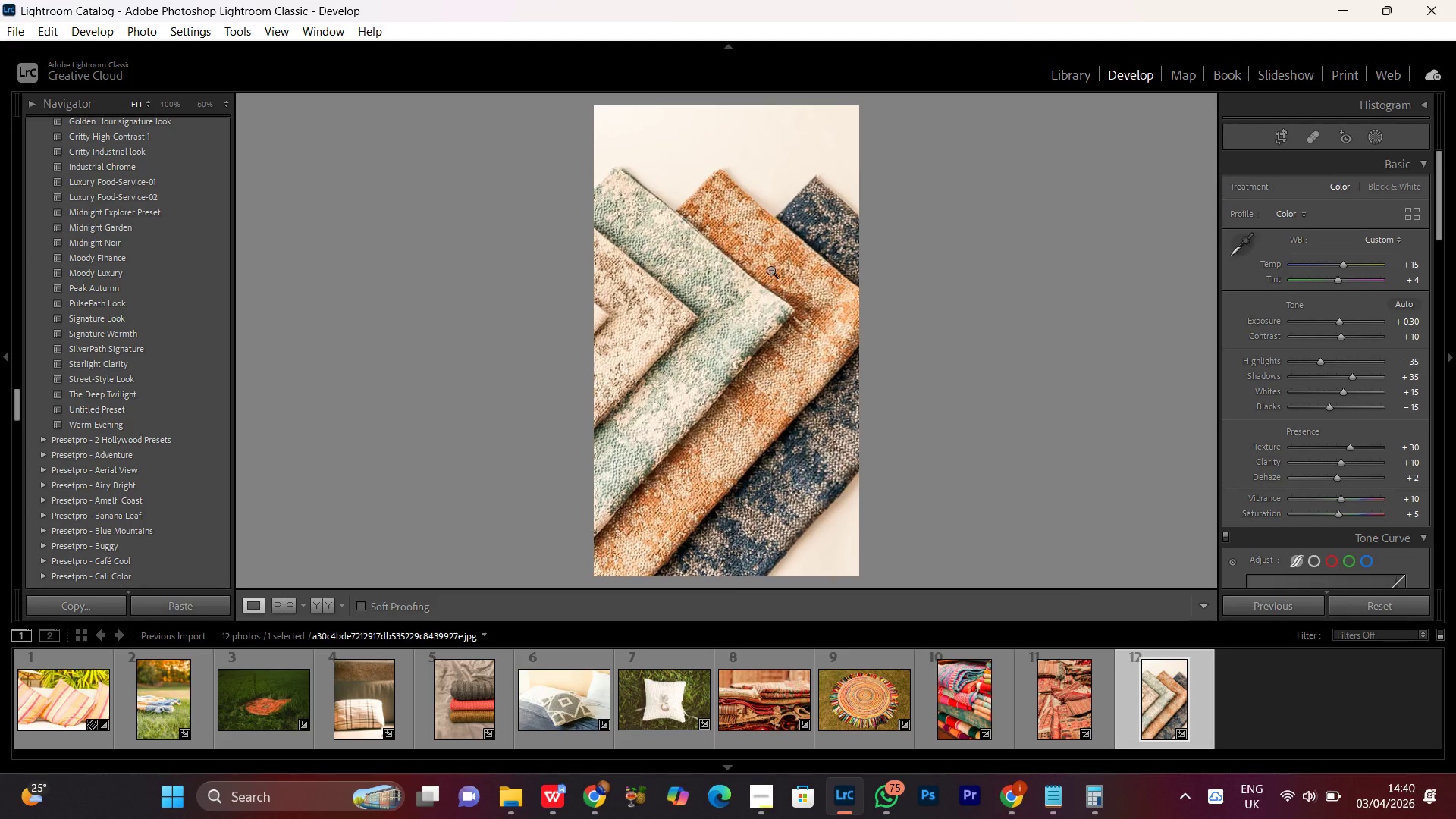 
triple_click([770, 270])
 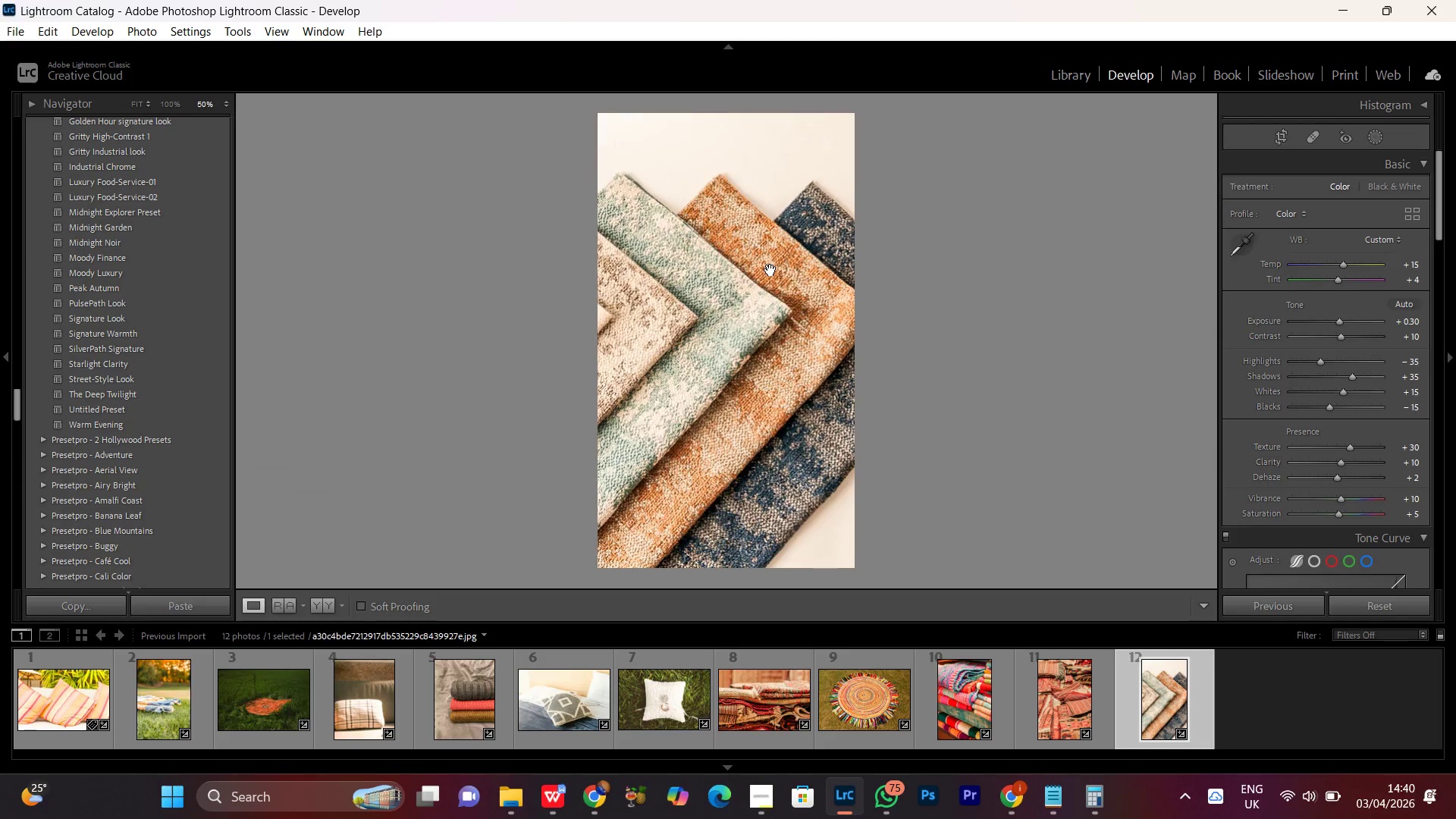 
triple_click([770, 270])
 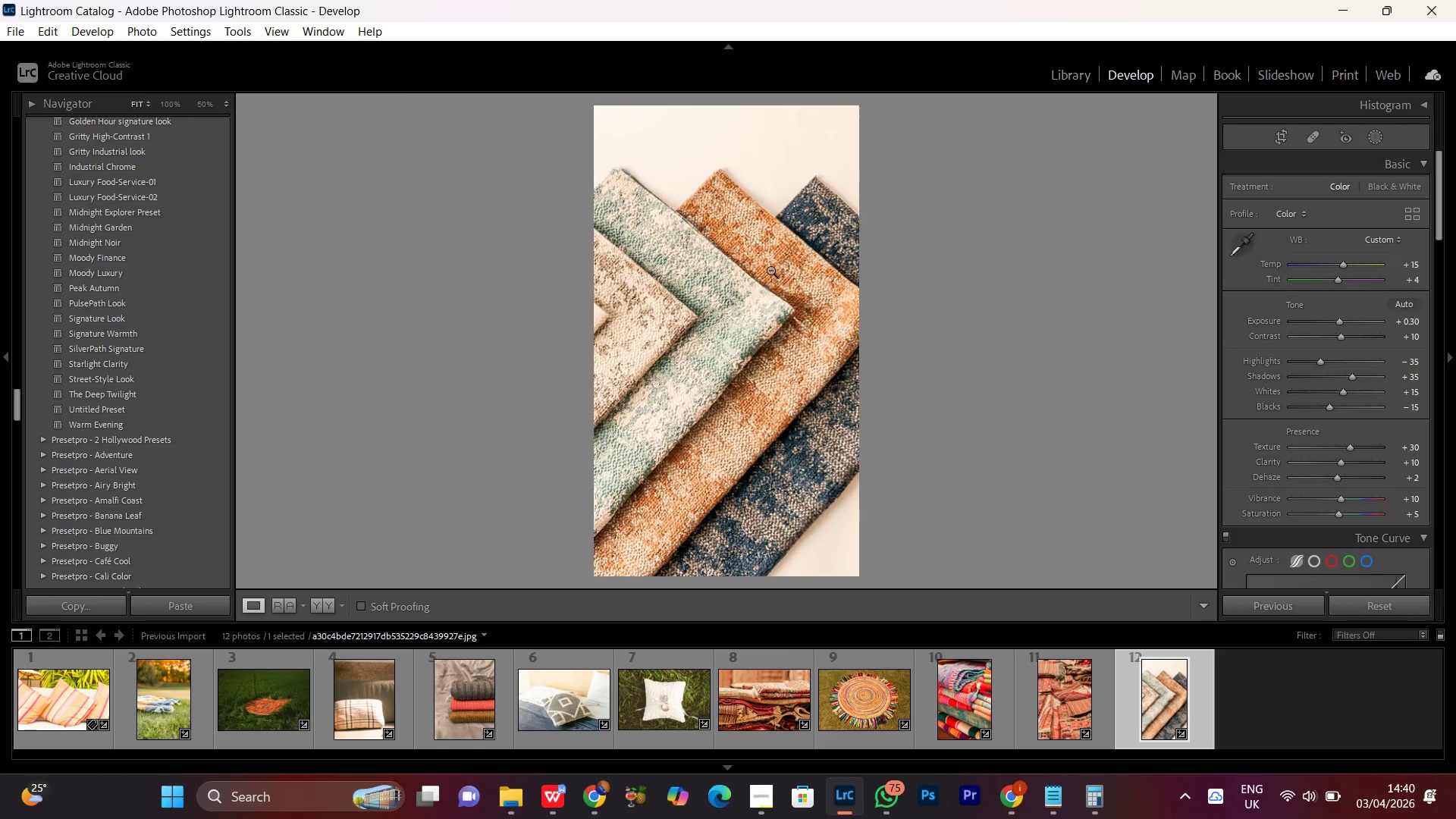 
triple_click([770, 270])
 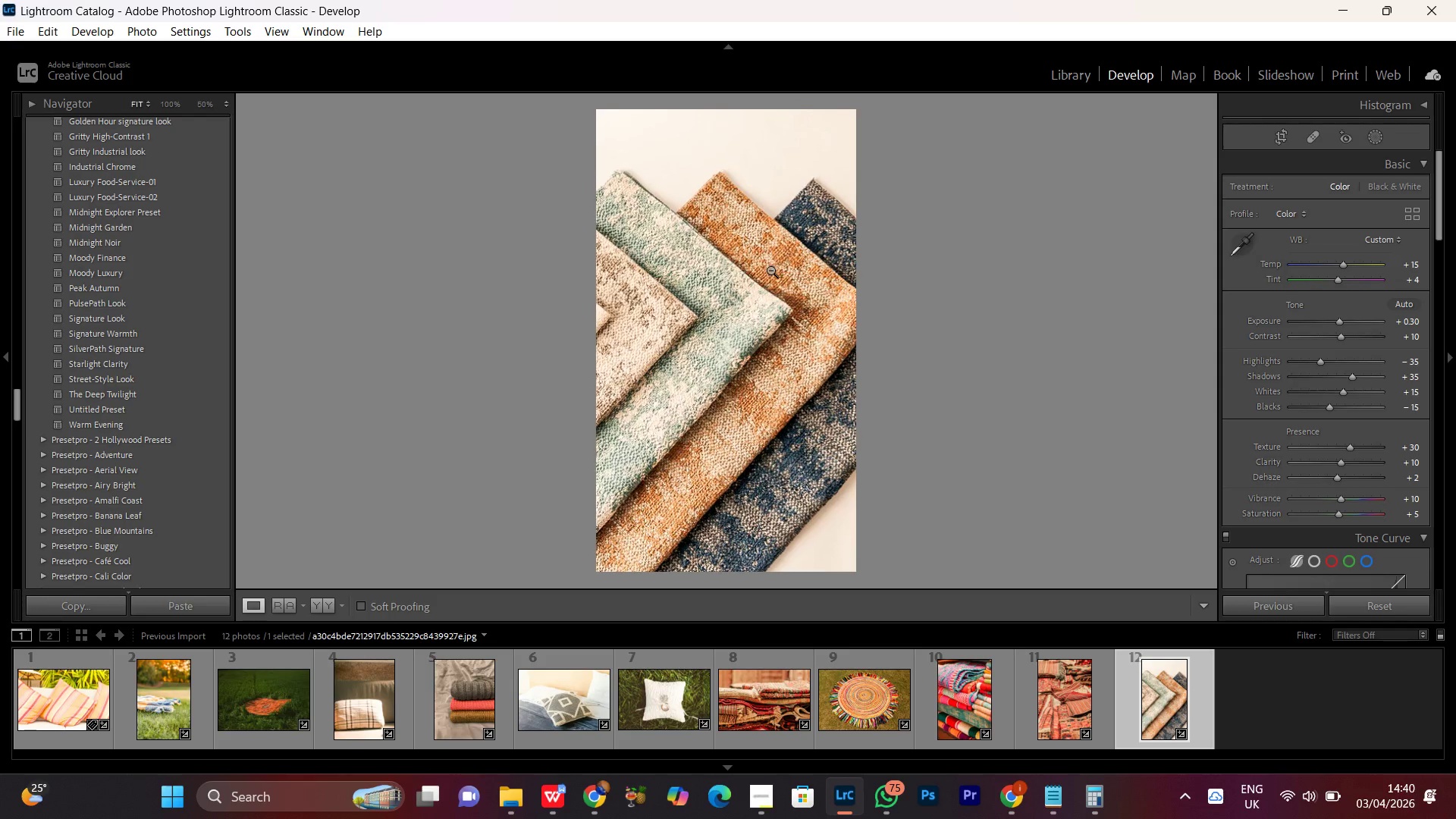 
double_click([770, 270])
 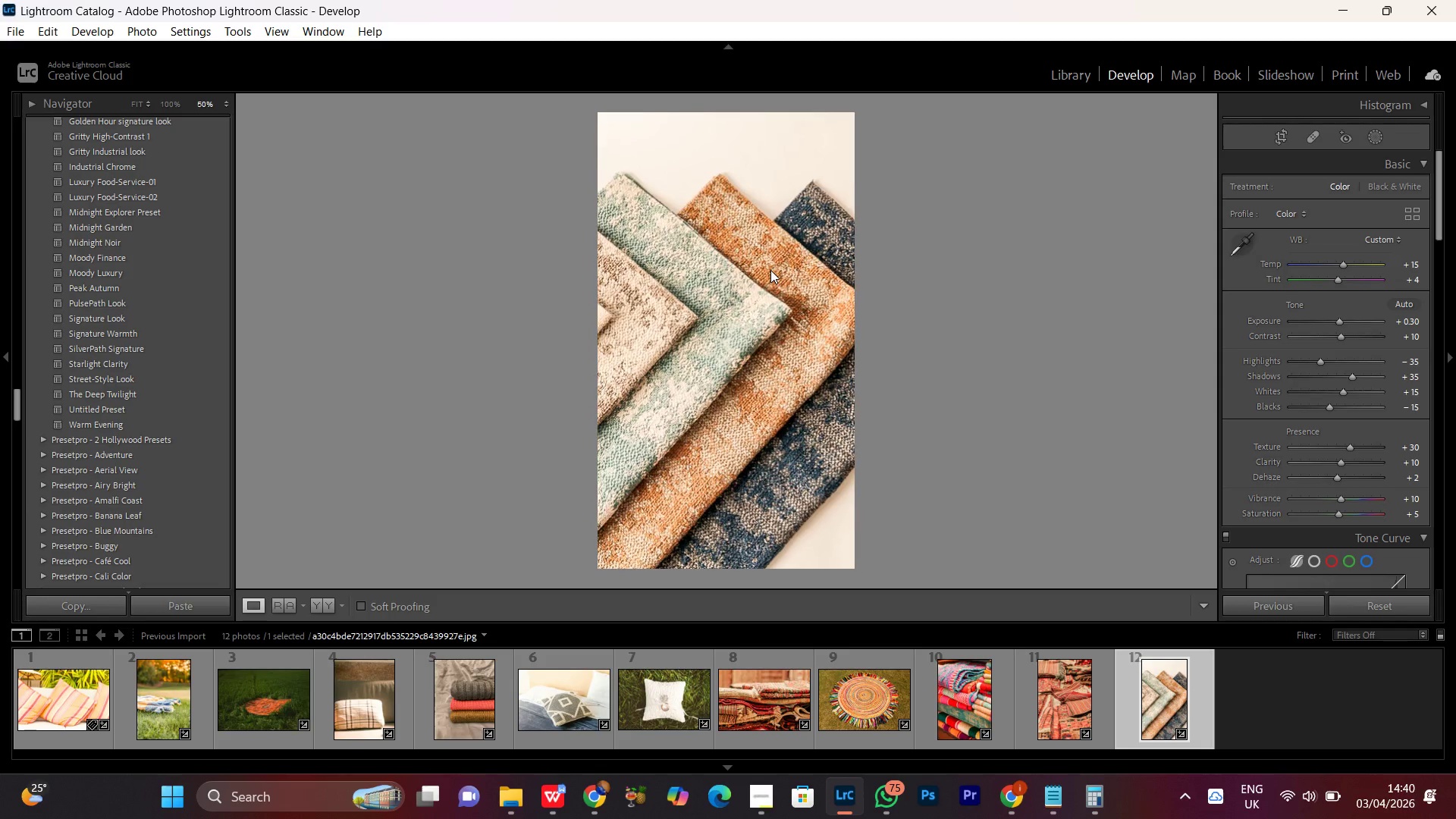 
triple_click([770, 270])
 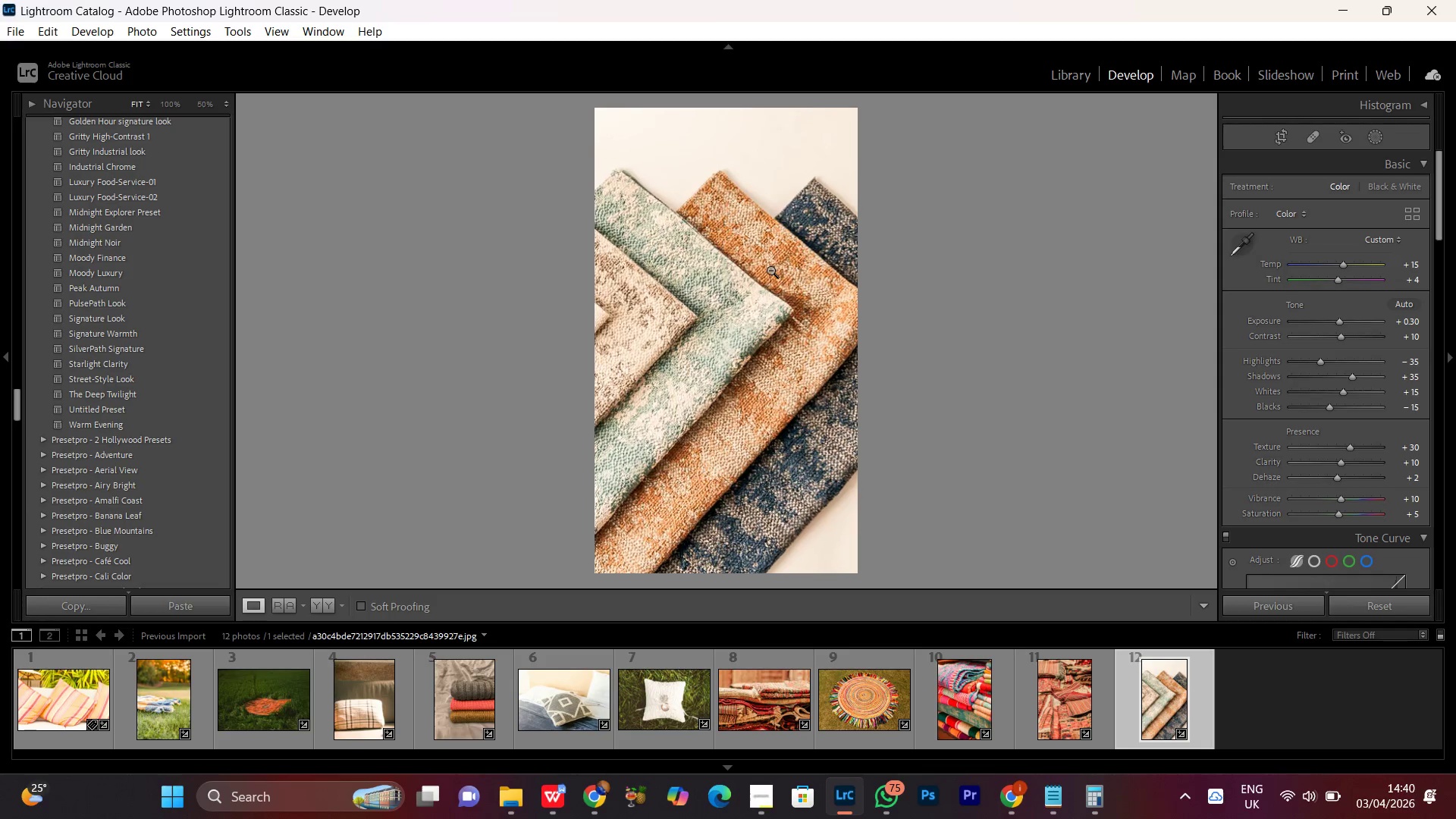 
triple_click([770, 270])
 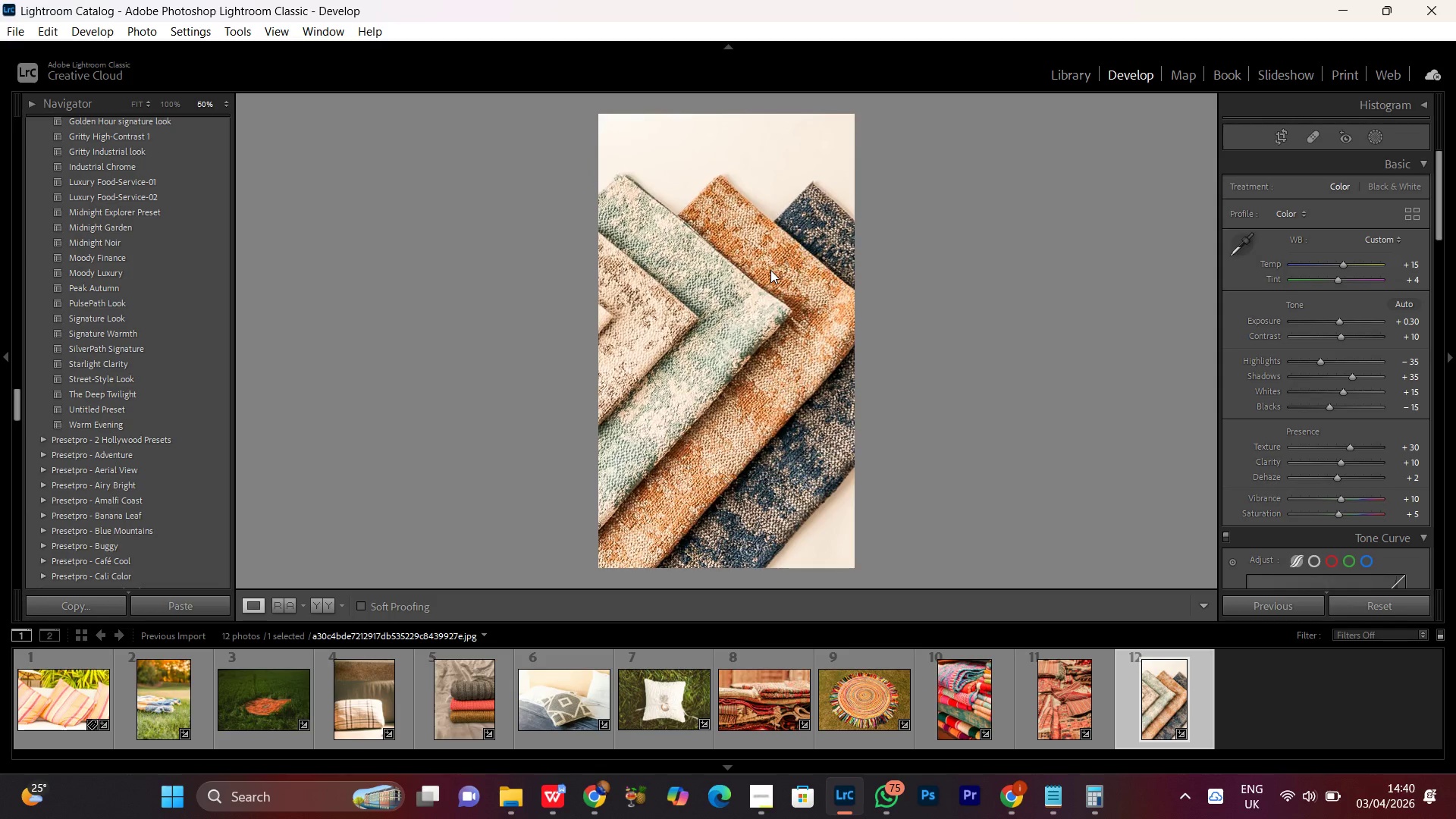 
triple_click([770, 270])
 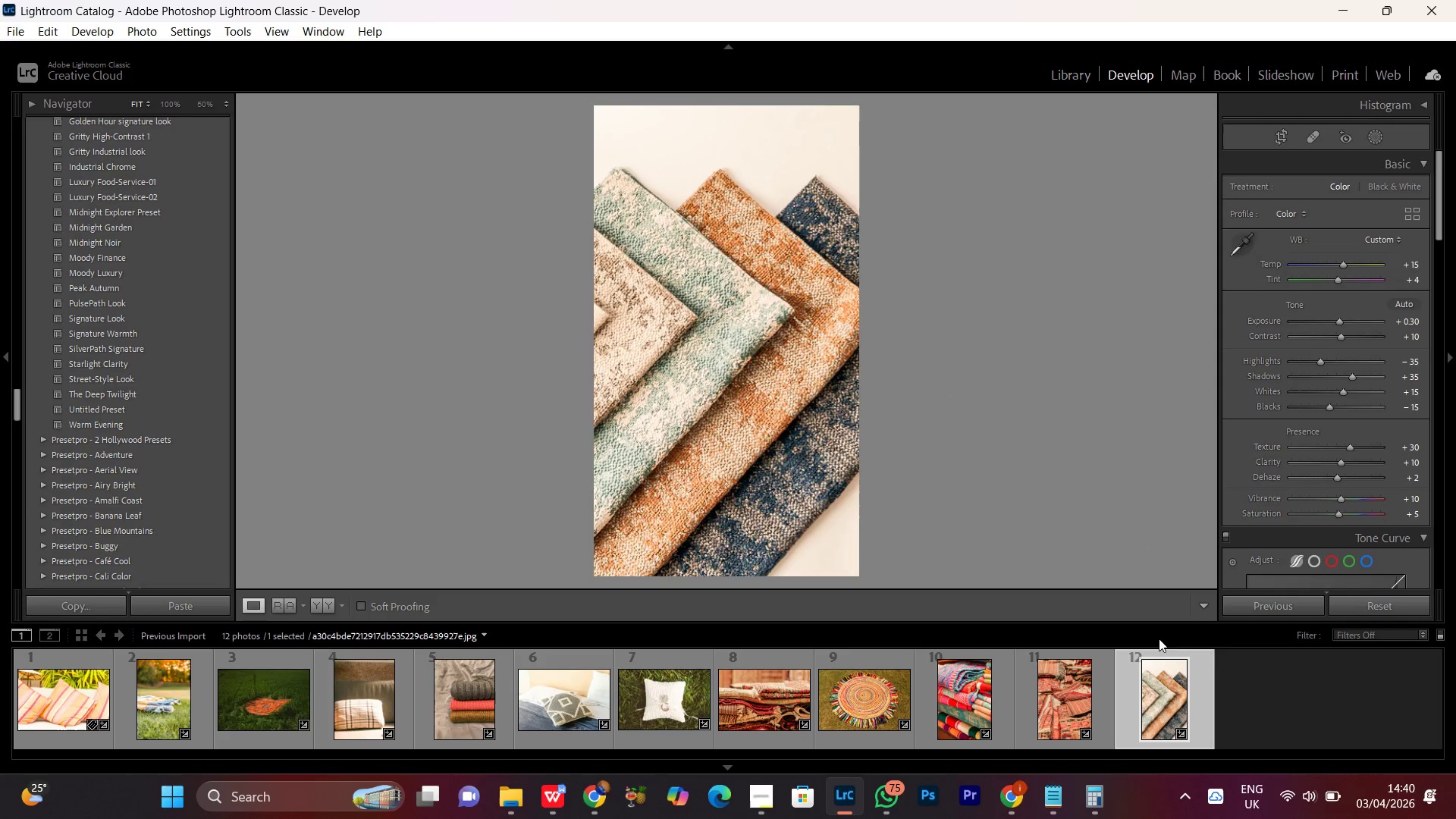 
left_click([1278, 711])
 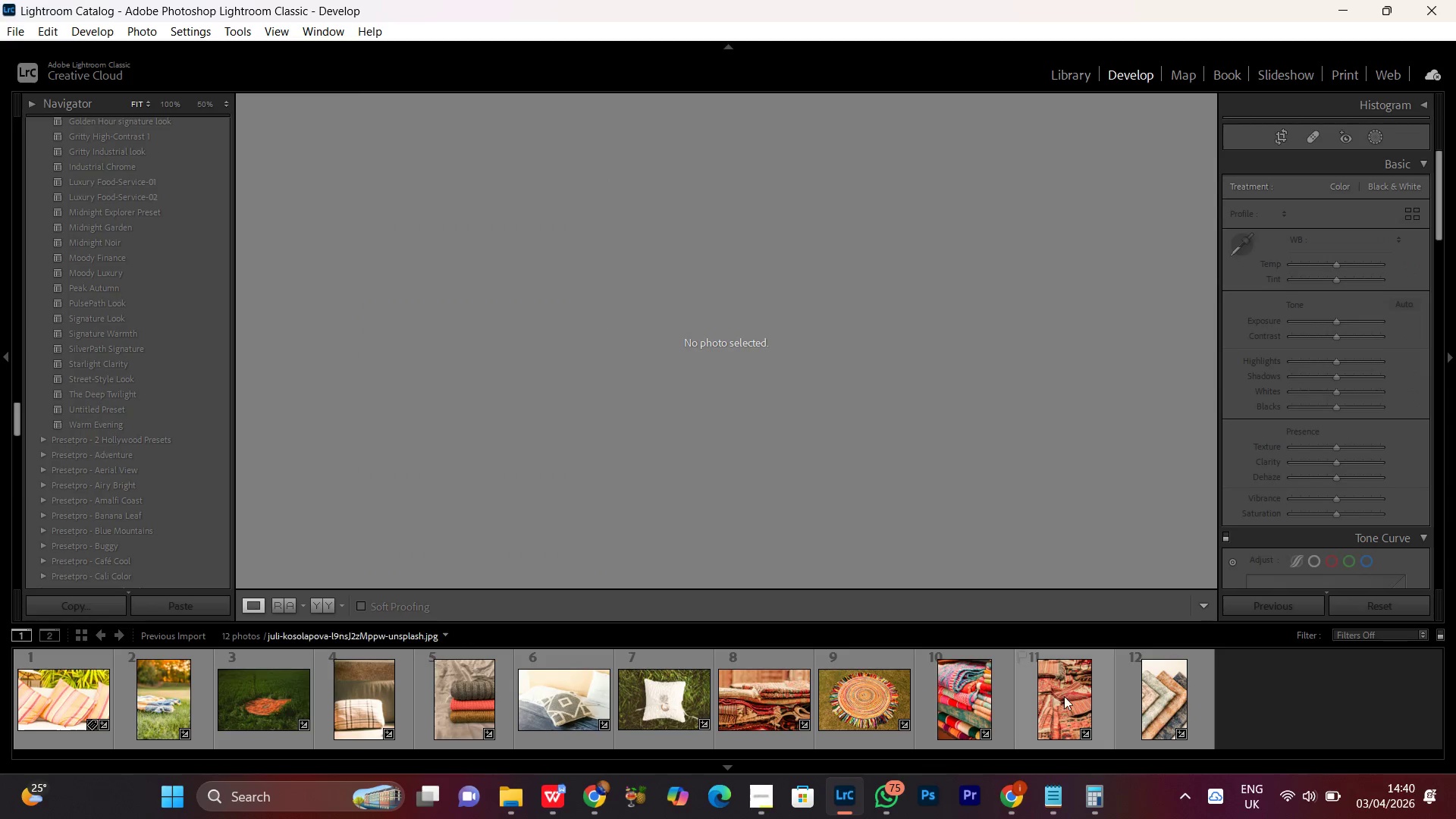 
double_click([1062, 696])
 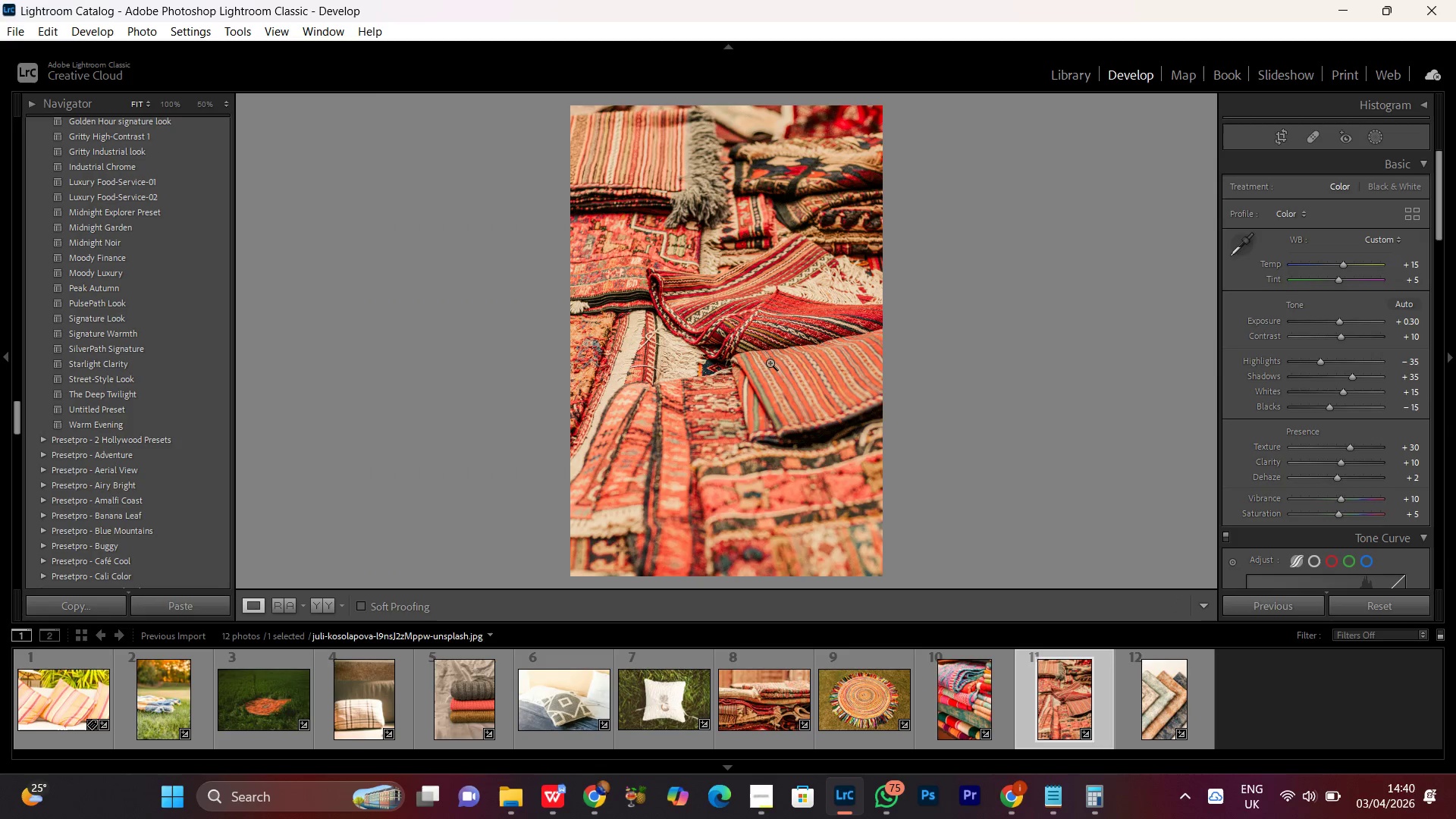 
double_click([767, 297])
 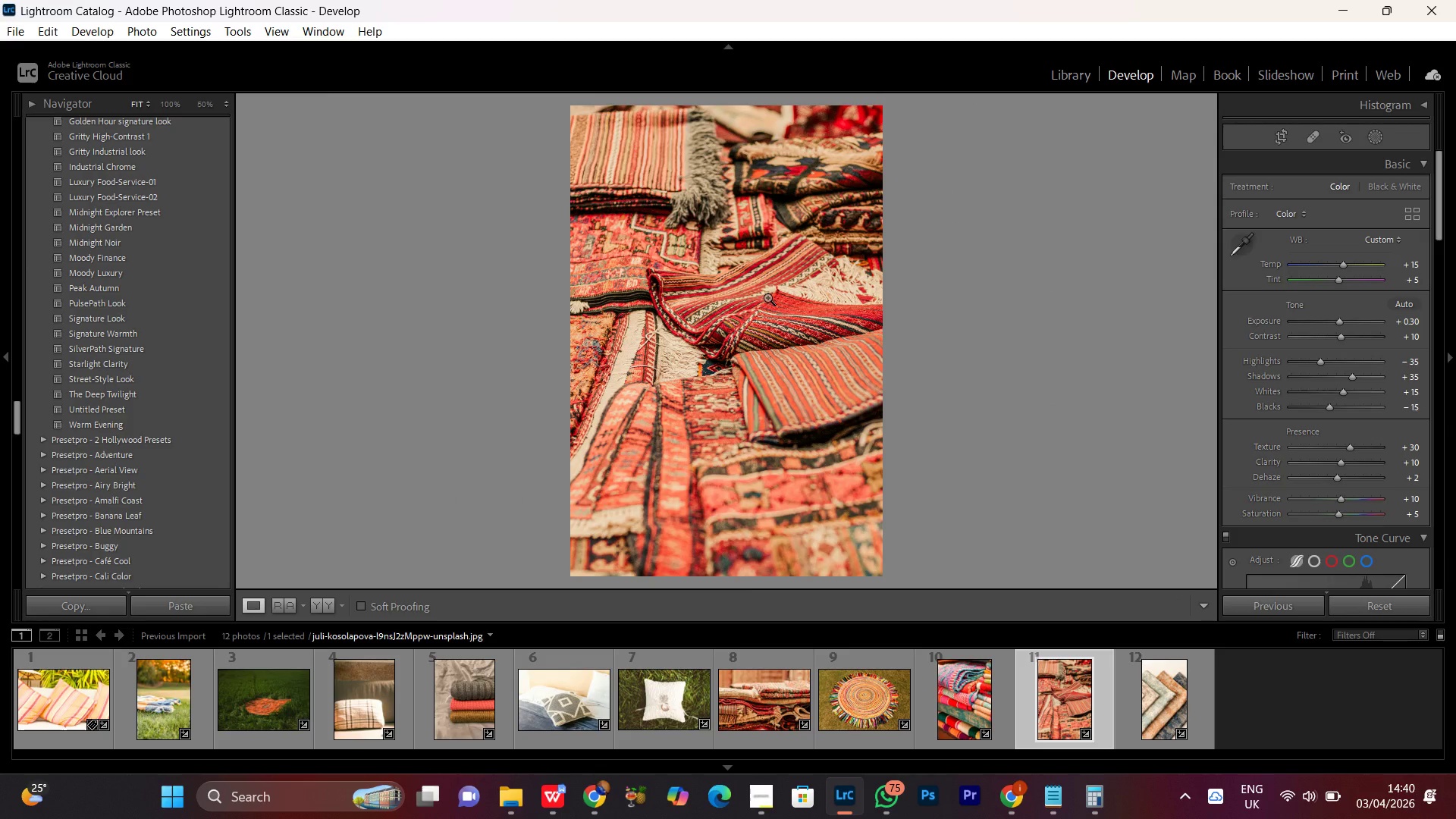 
triple_click([767, 297])
 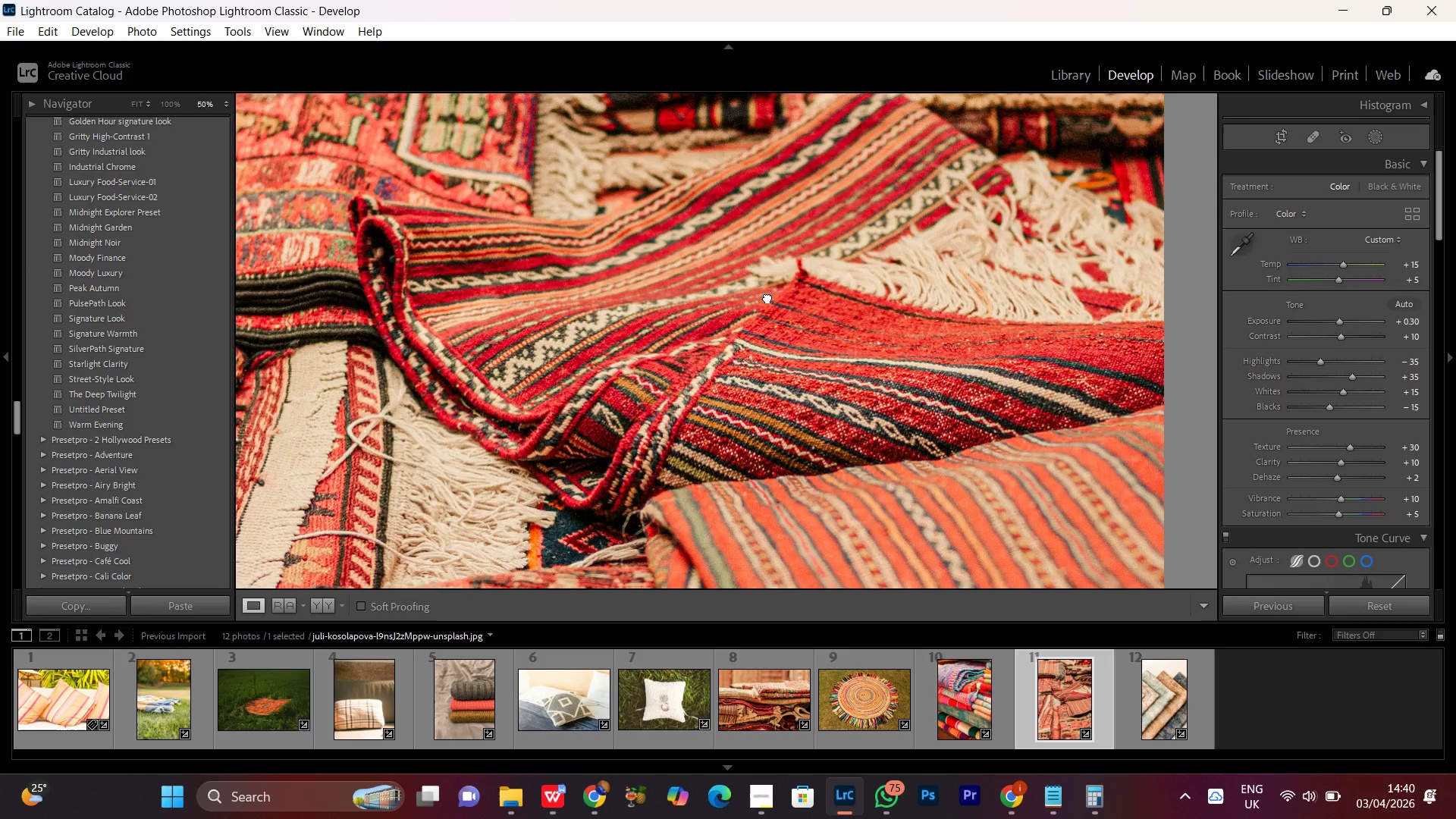 
triple_click([767, 297])
 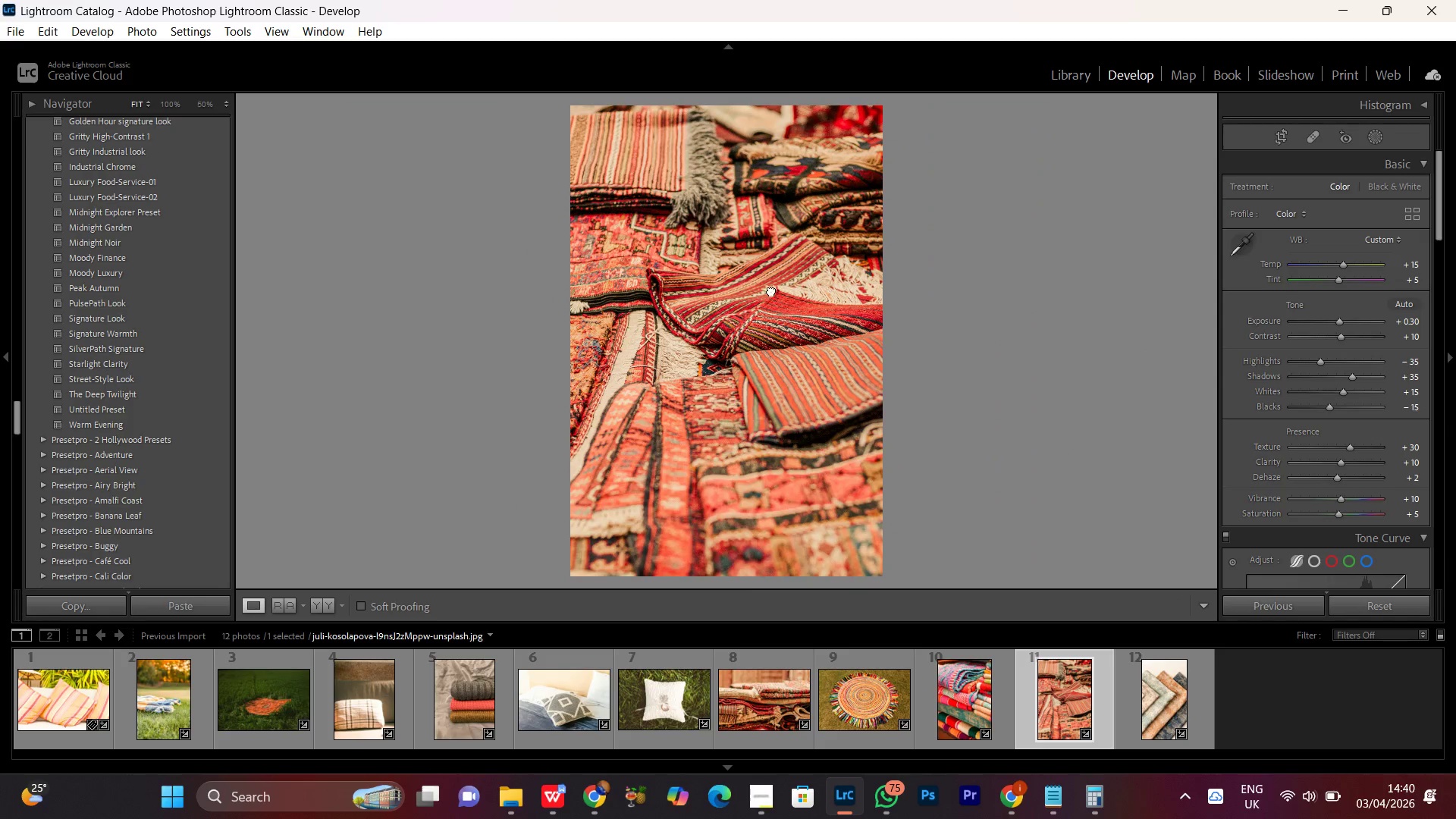 
double_click([777, 289])
 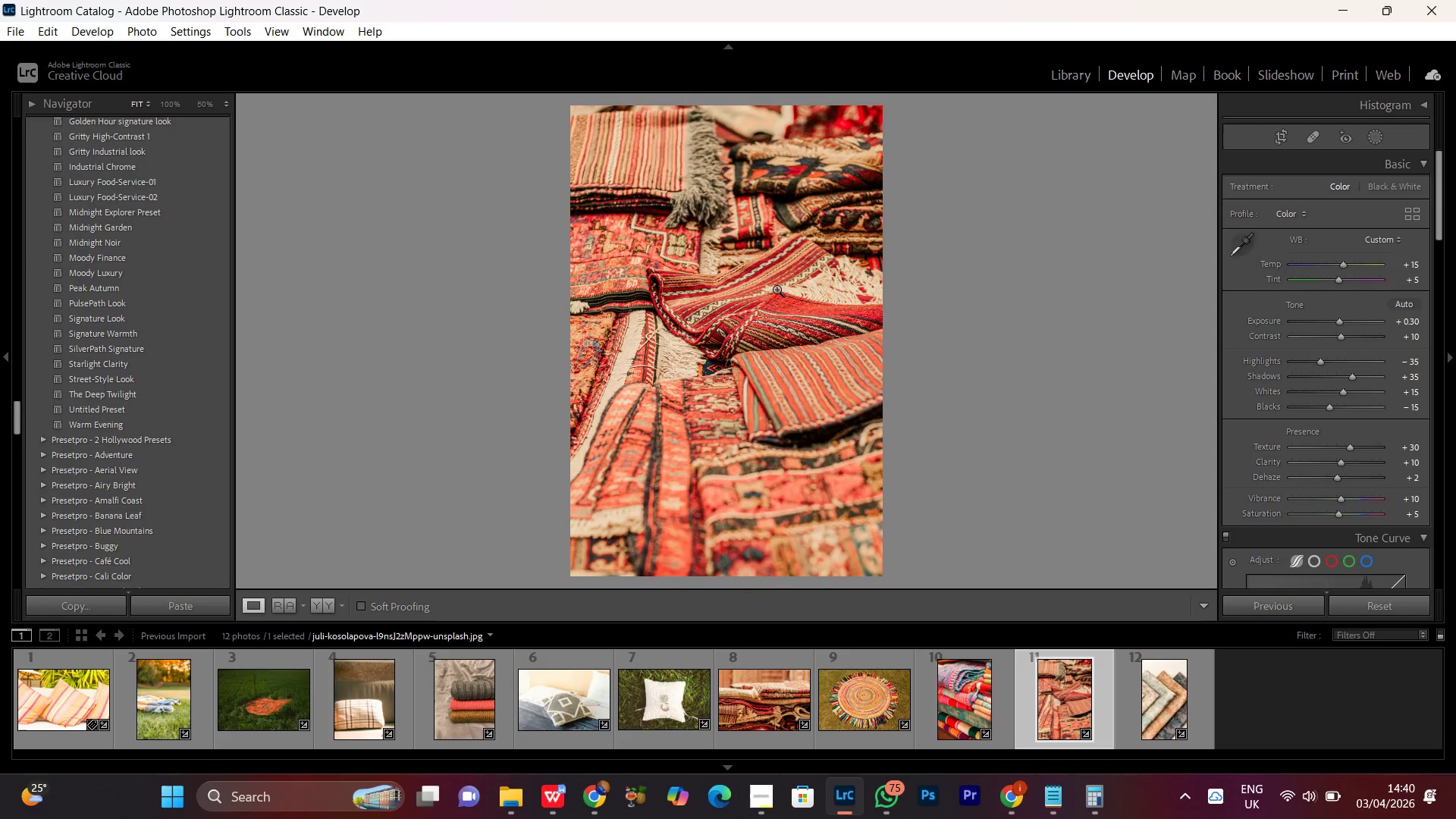 
key(Delete)
 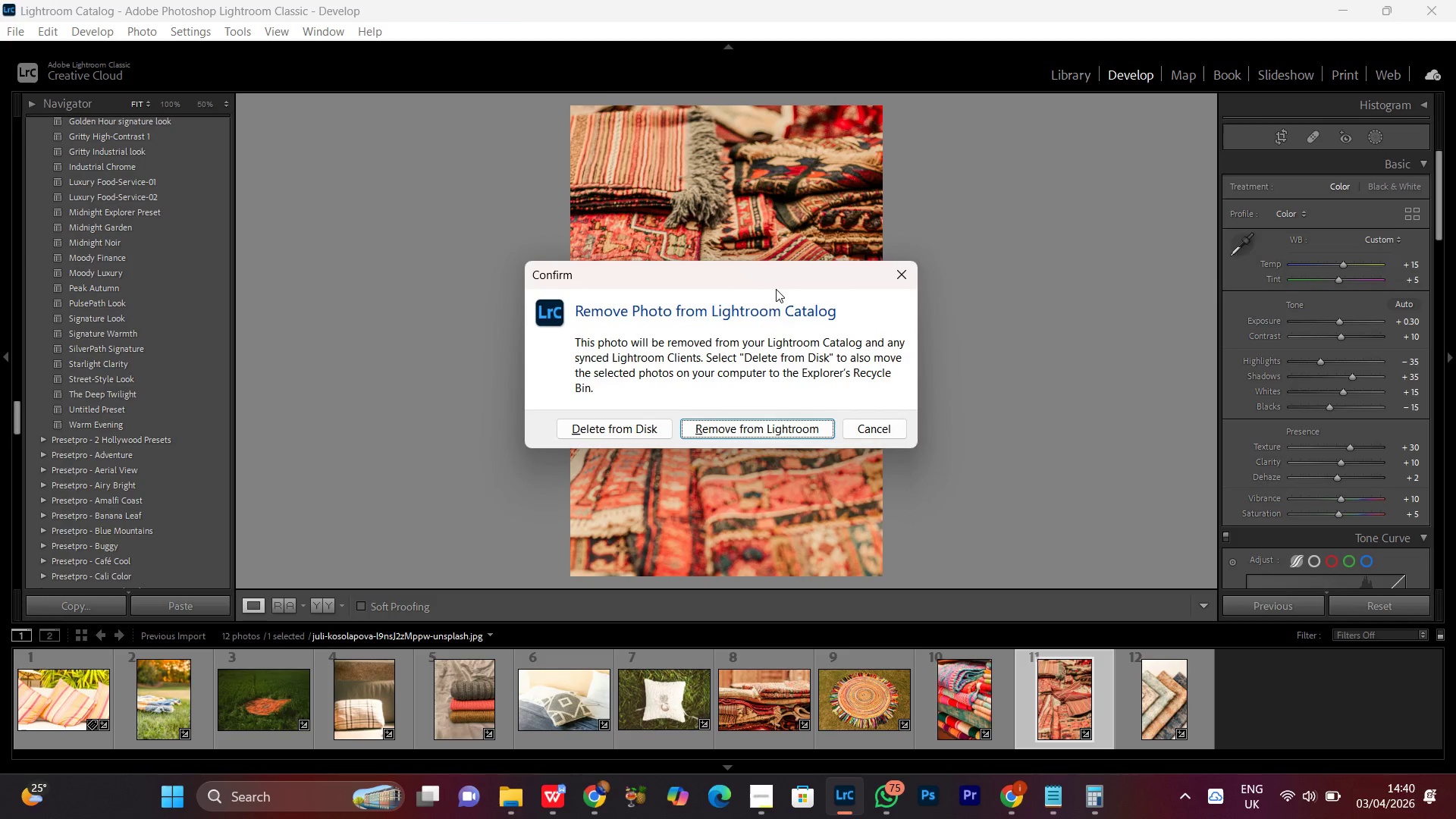 
key(Enter)
 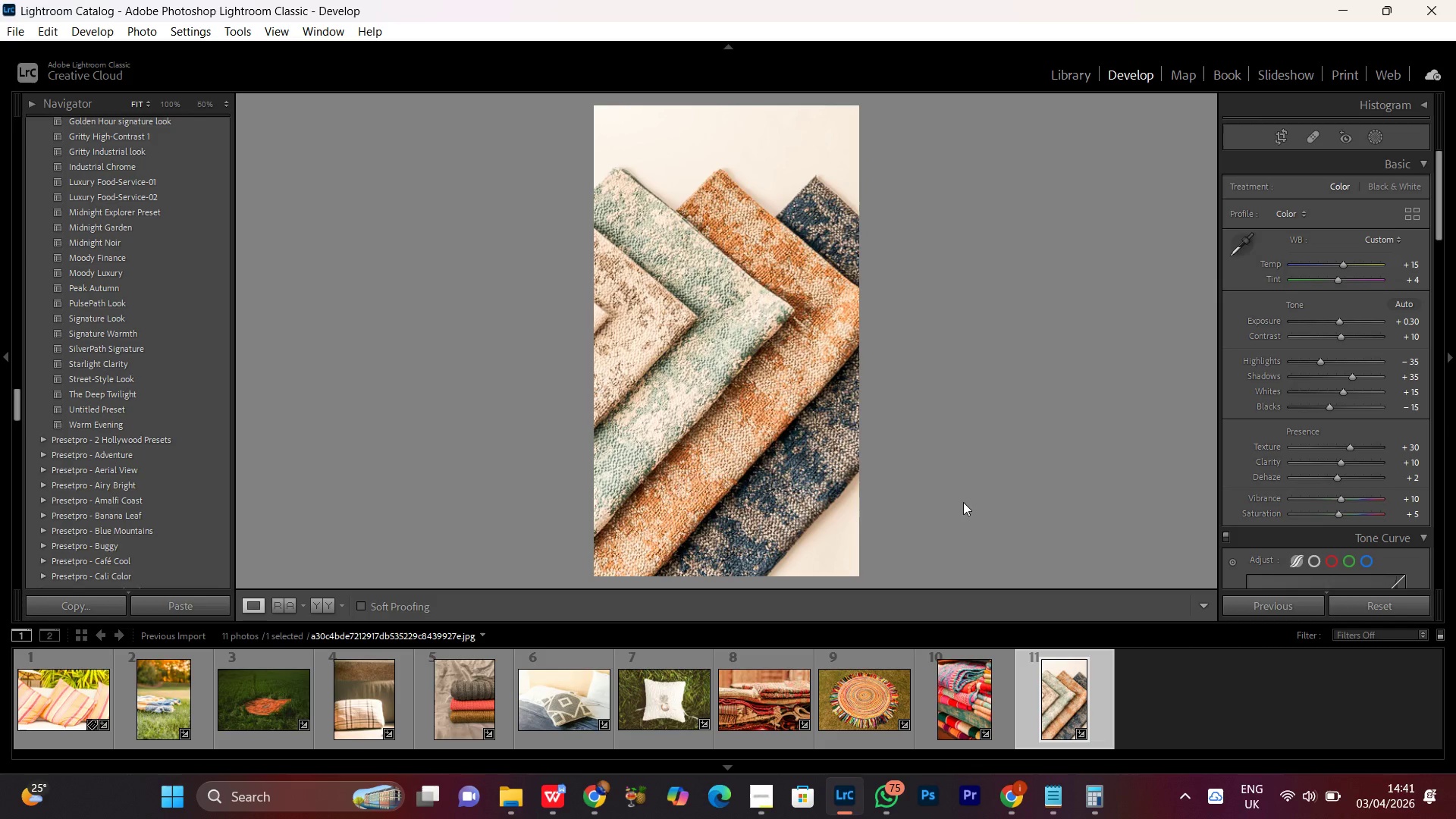 
wait(15.02)
 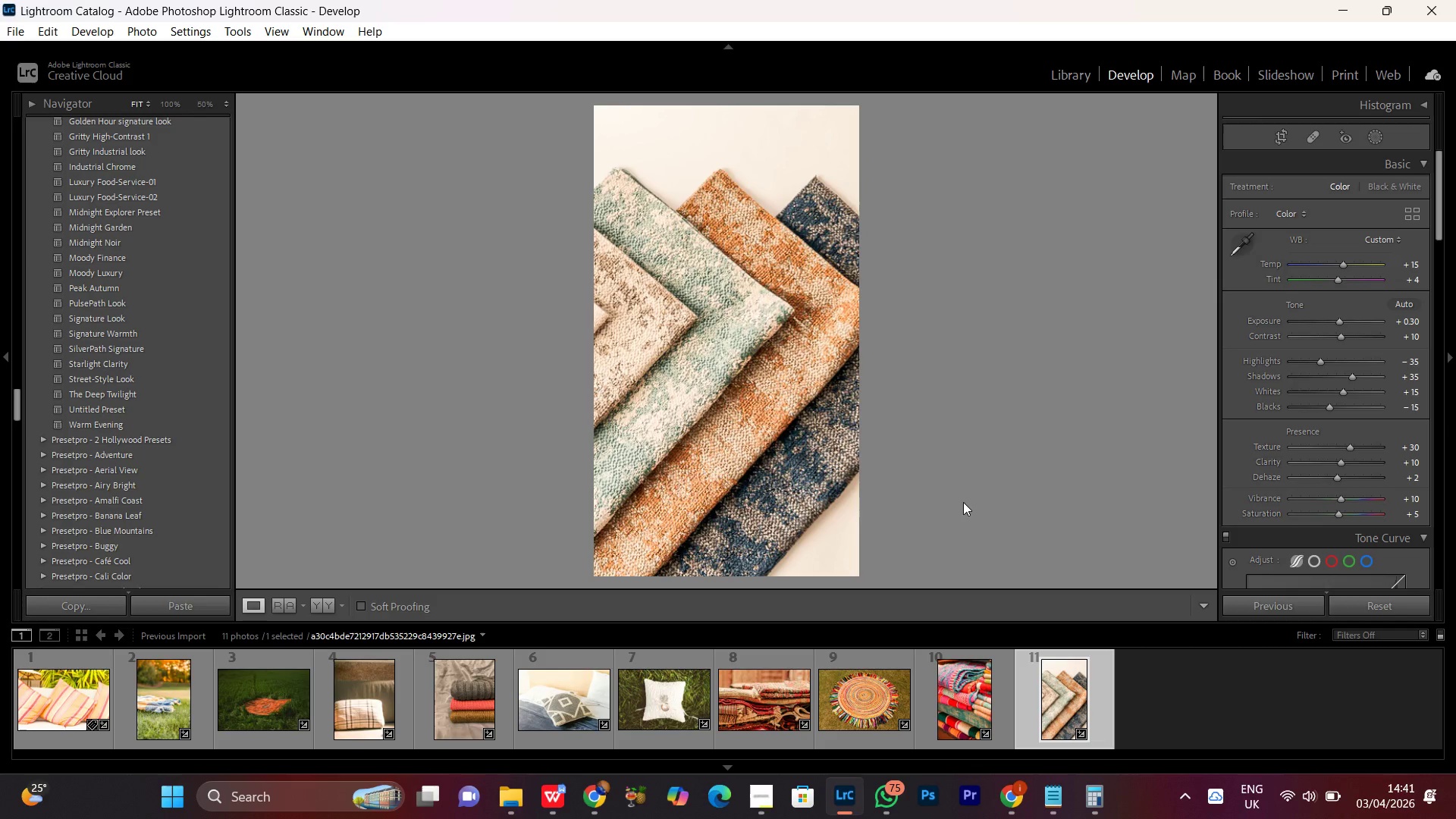 
double_click([764, 352])
 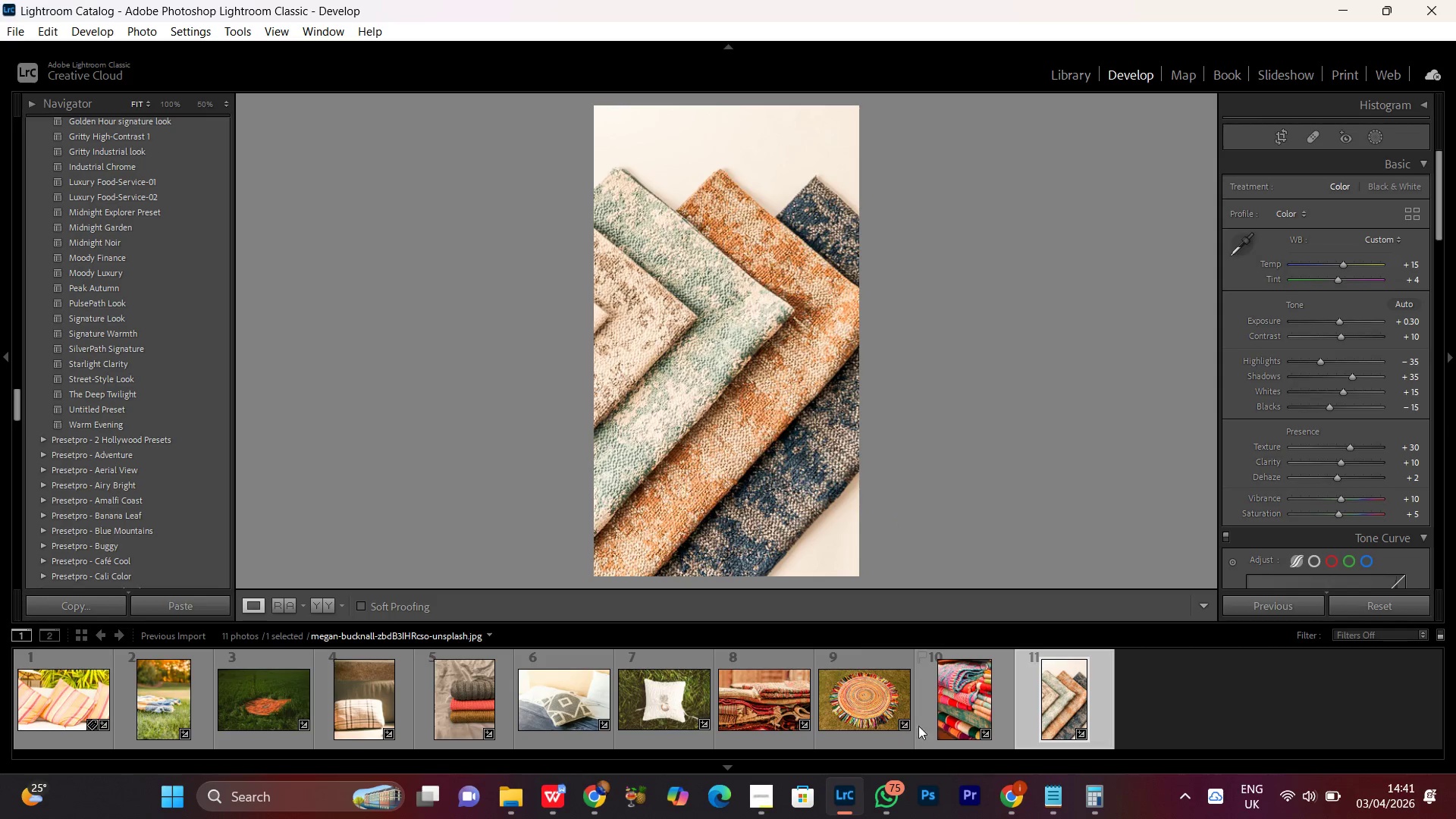 
double_click([864, 708])
 